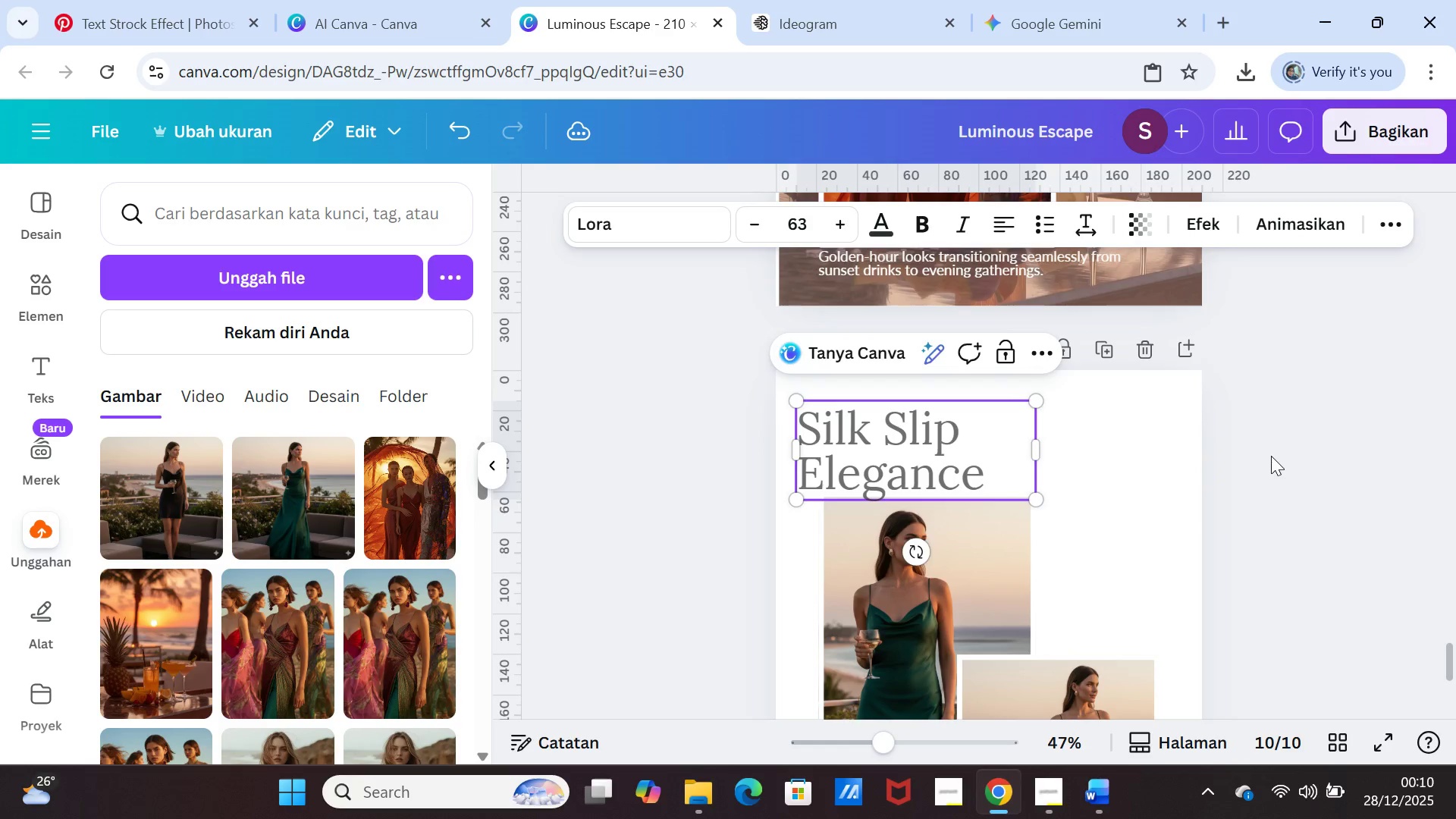 
left_click([1271, 456])
 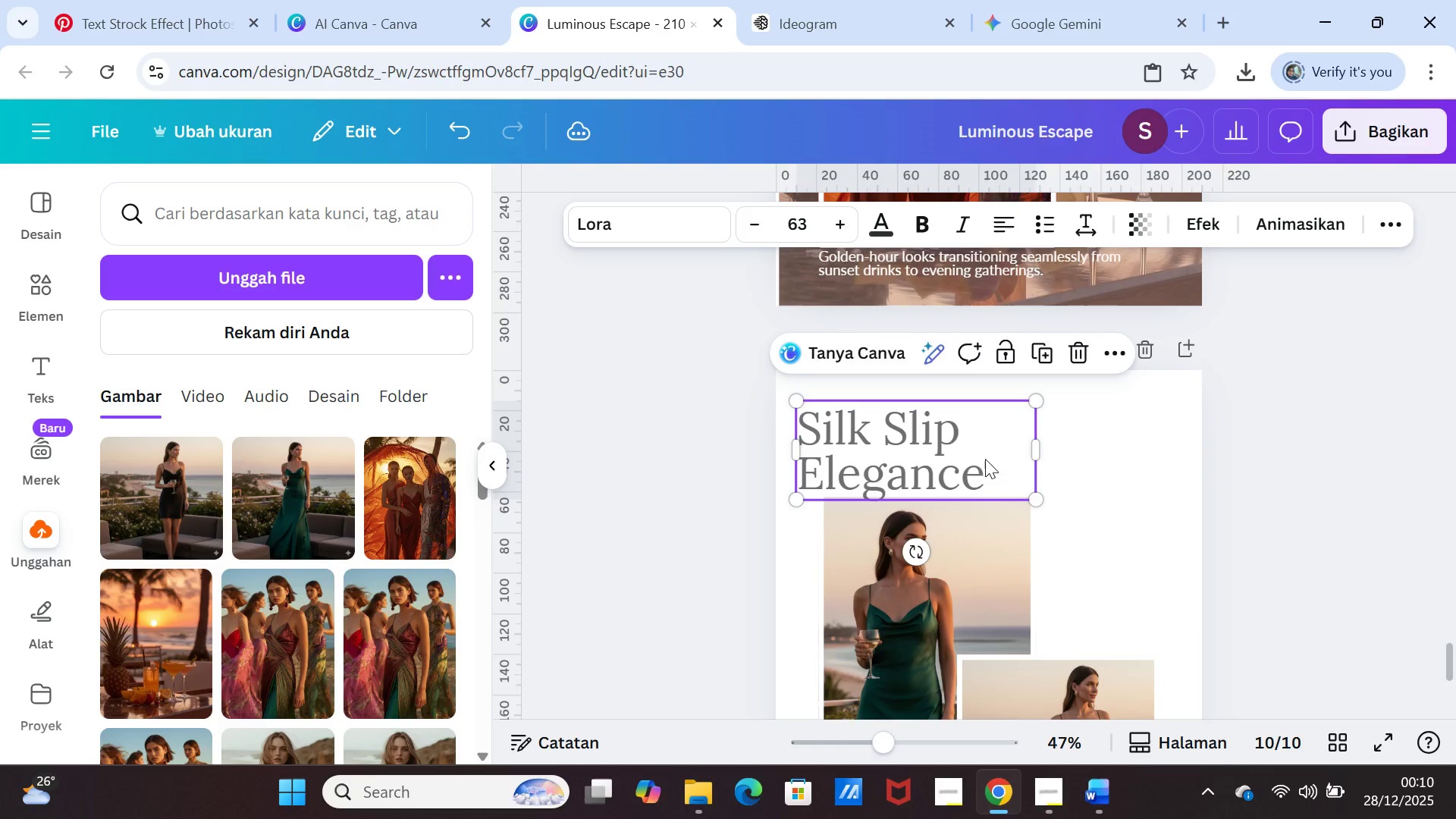 
left_click_drag(start_coordinate=[985, 459], to_coordinate=[1012, 458])
 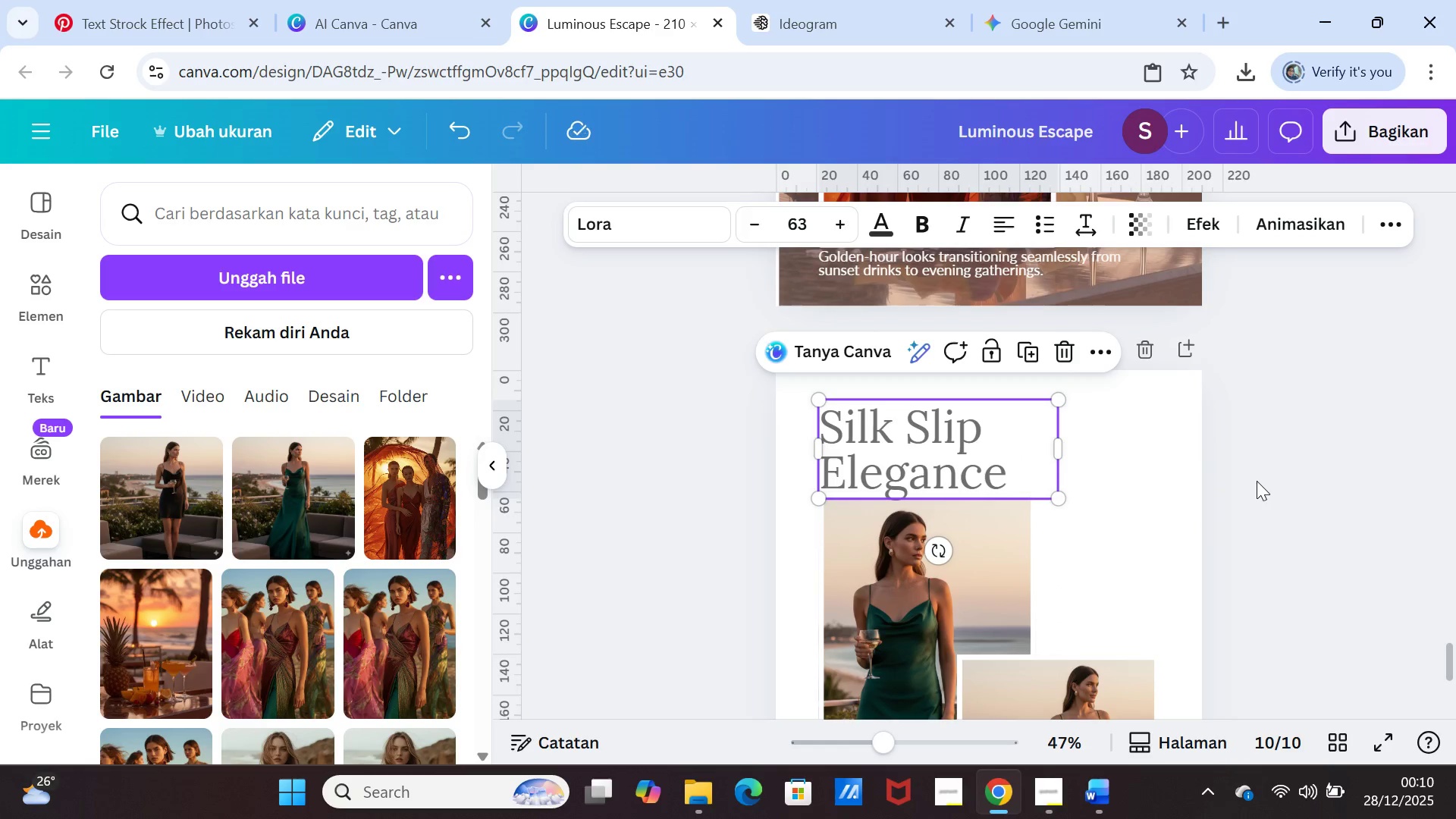 
left_click([1257, 481])
 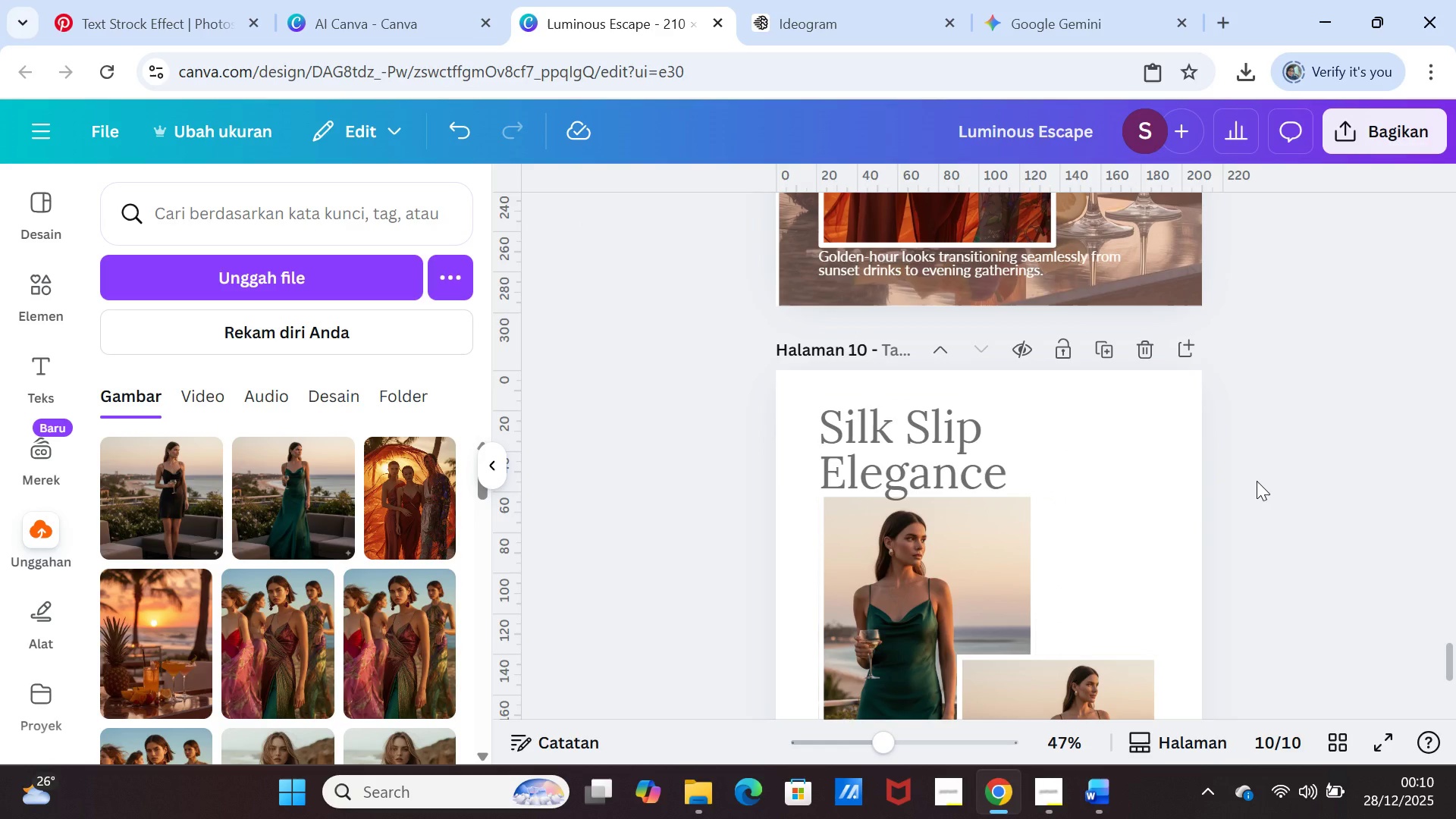 
left_click([1282, 484])
 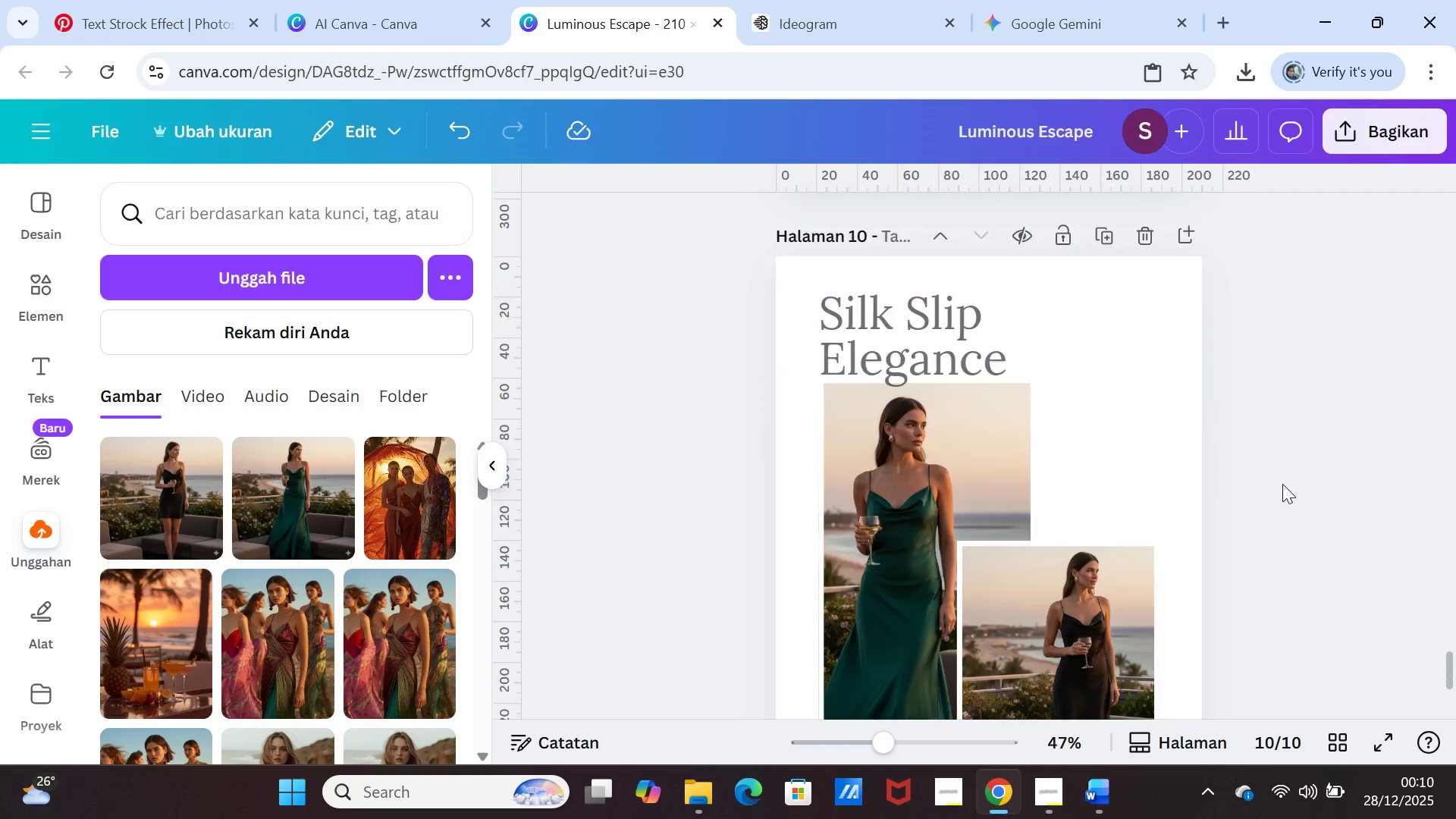 
scroll: coordinate [1282, 484], scroll_direction: down, amount: 2.0
 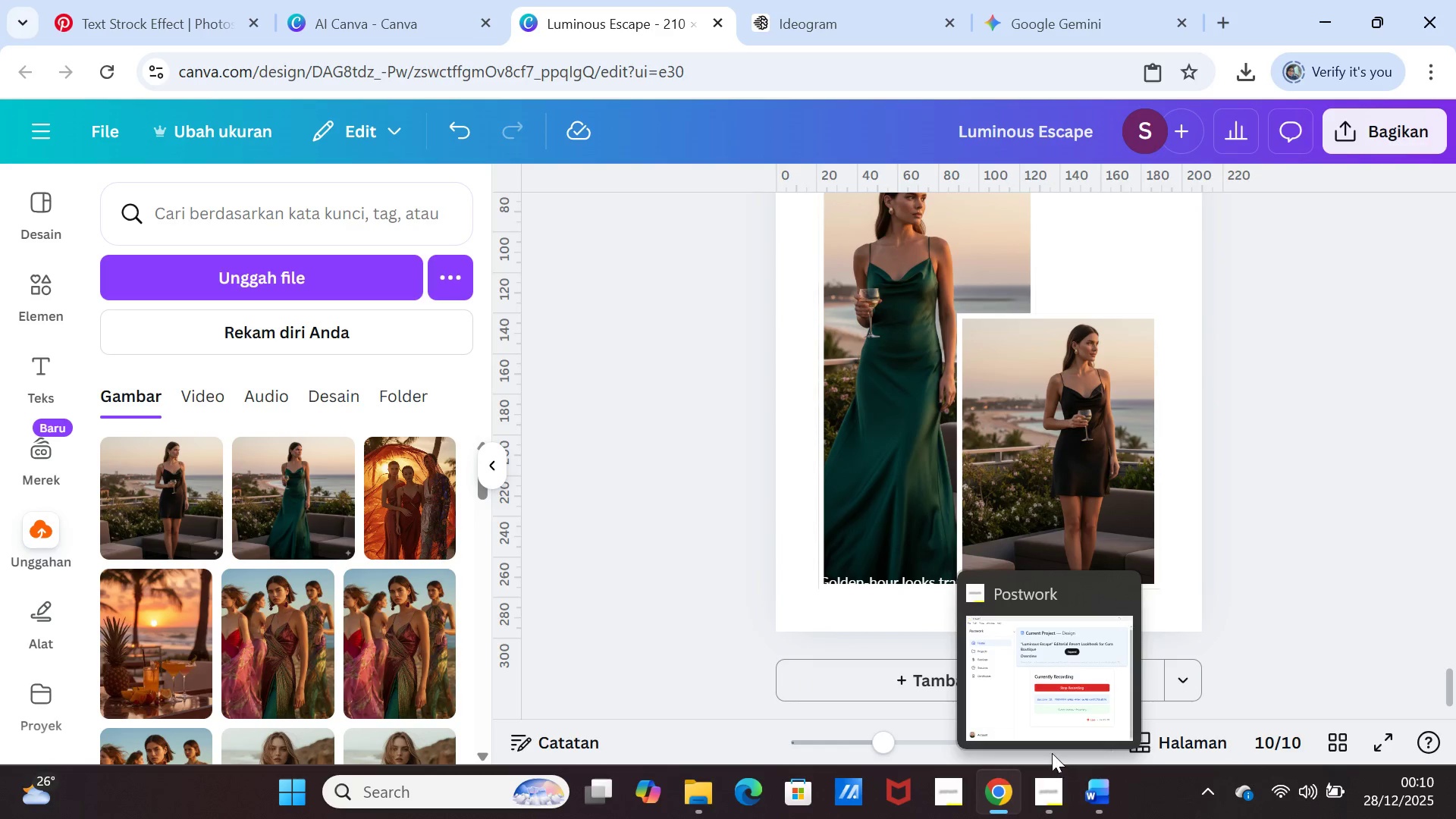 
wait(5.34)
 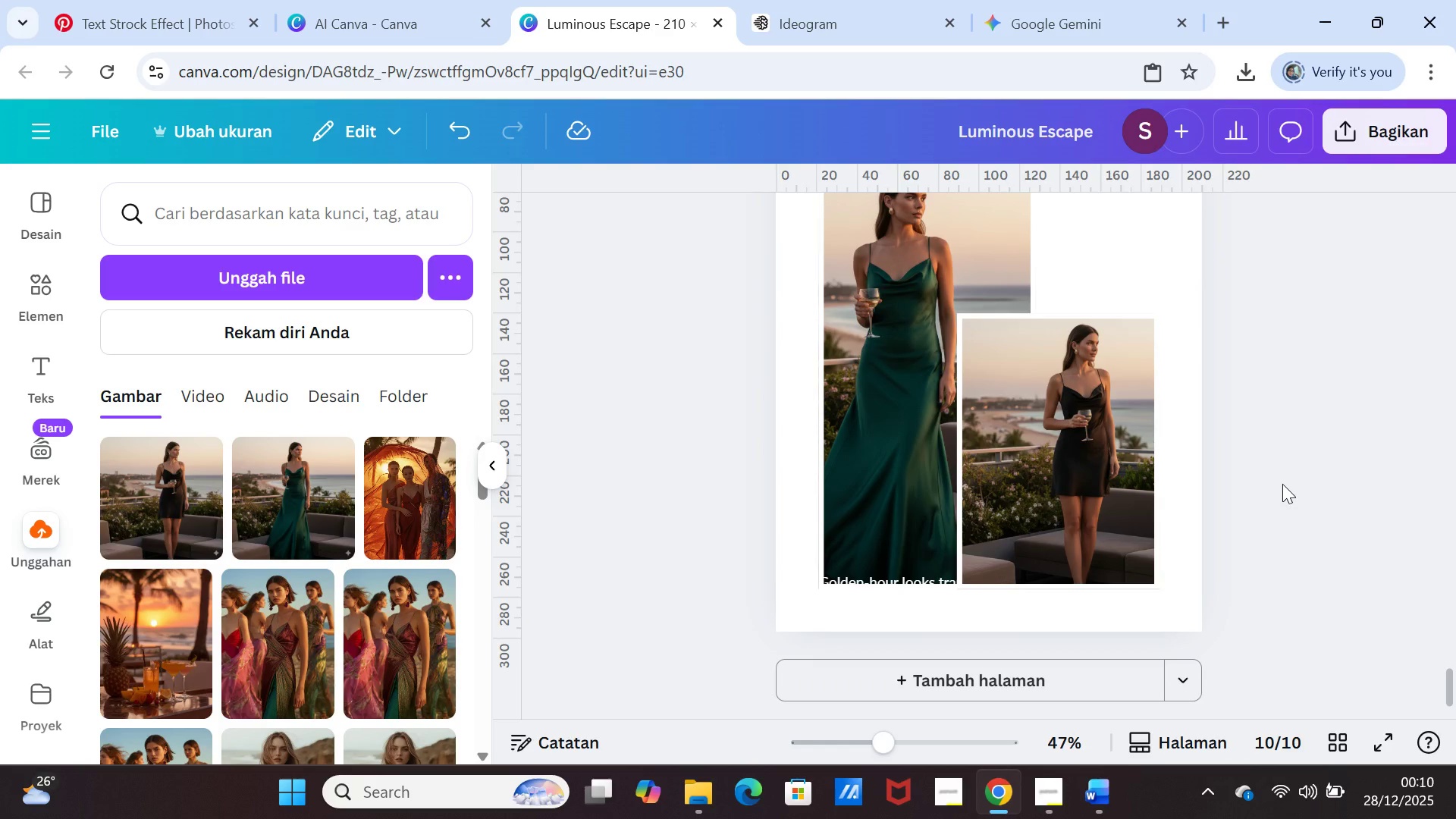 
left_click([1090, 795])
 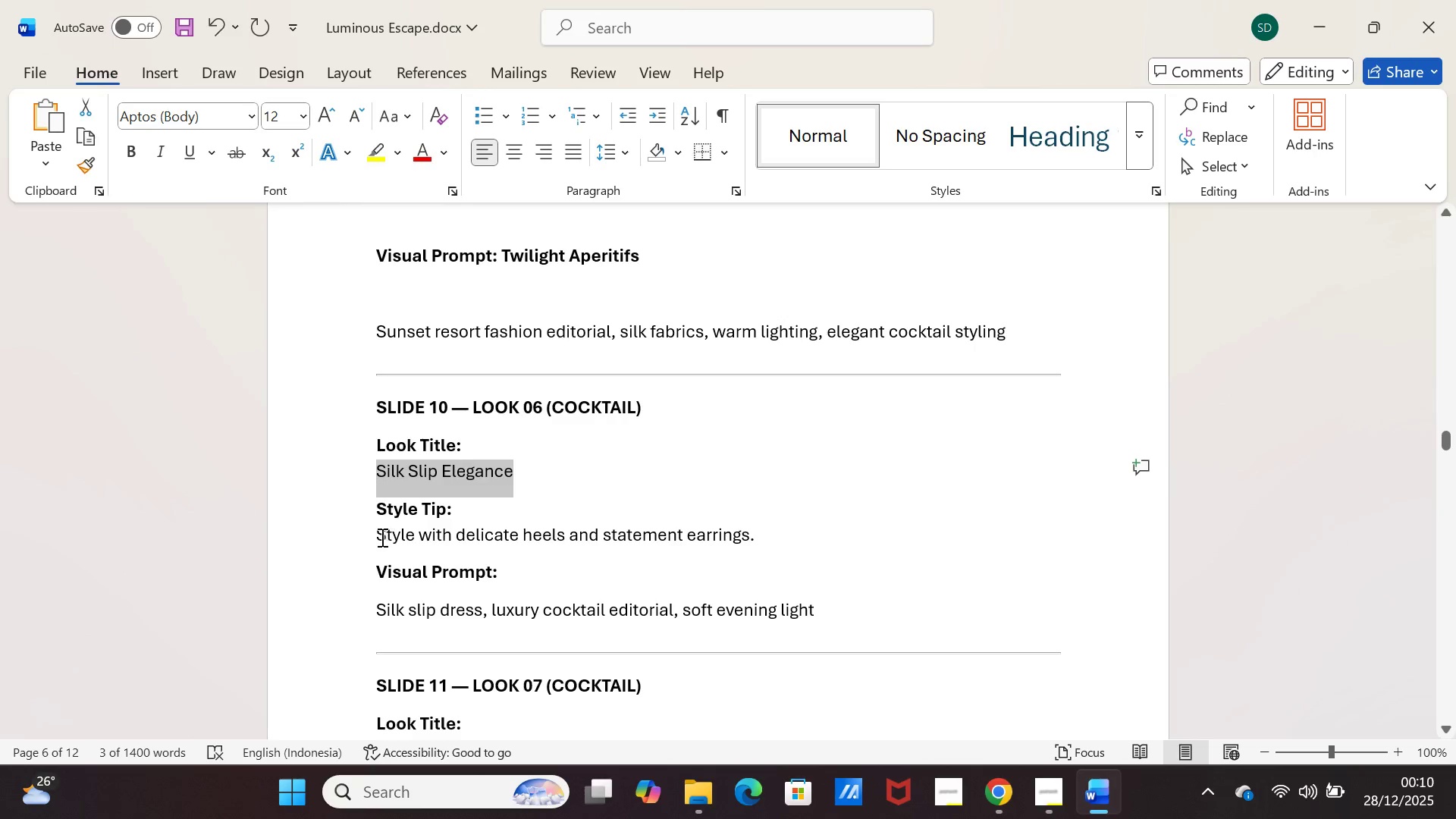 
left_click_drag(start_coordinate=[375, 535], to_coordinate=[759, 532])
 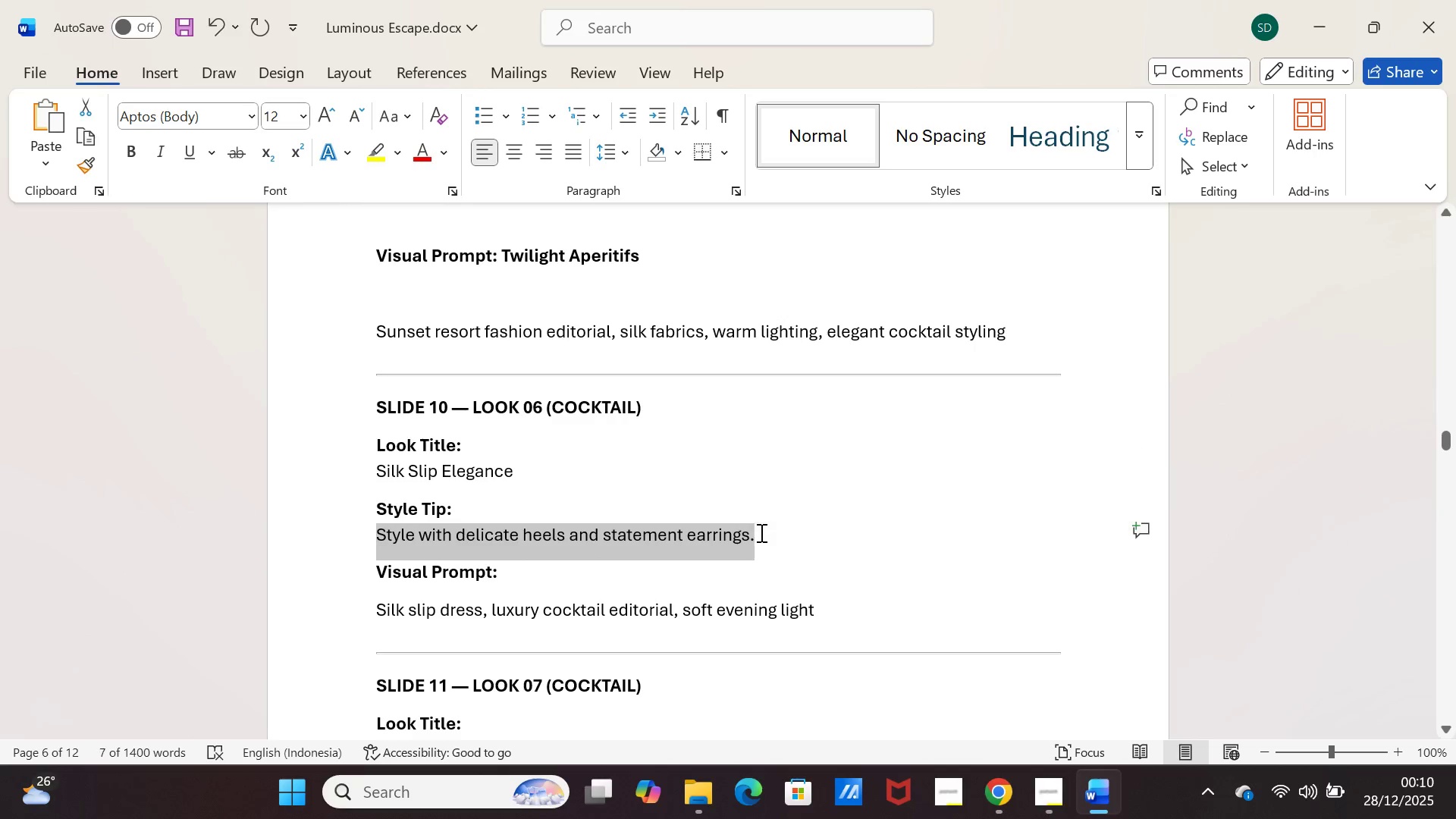 
key(Control+C)
 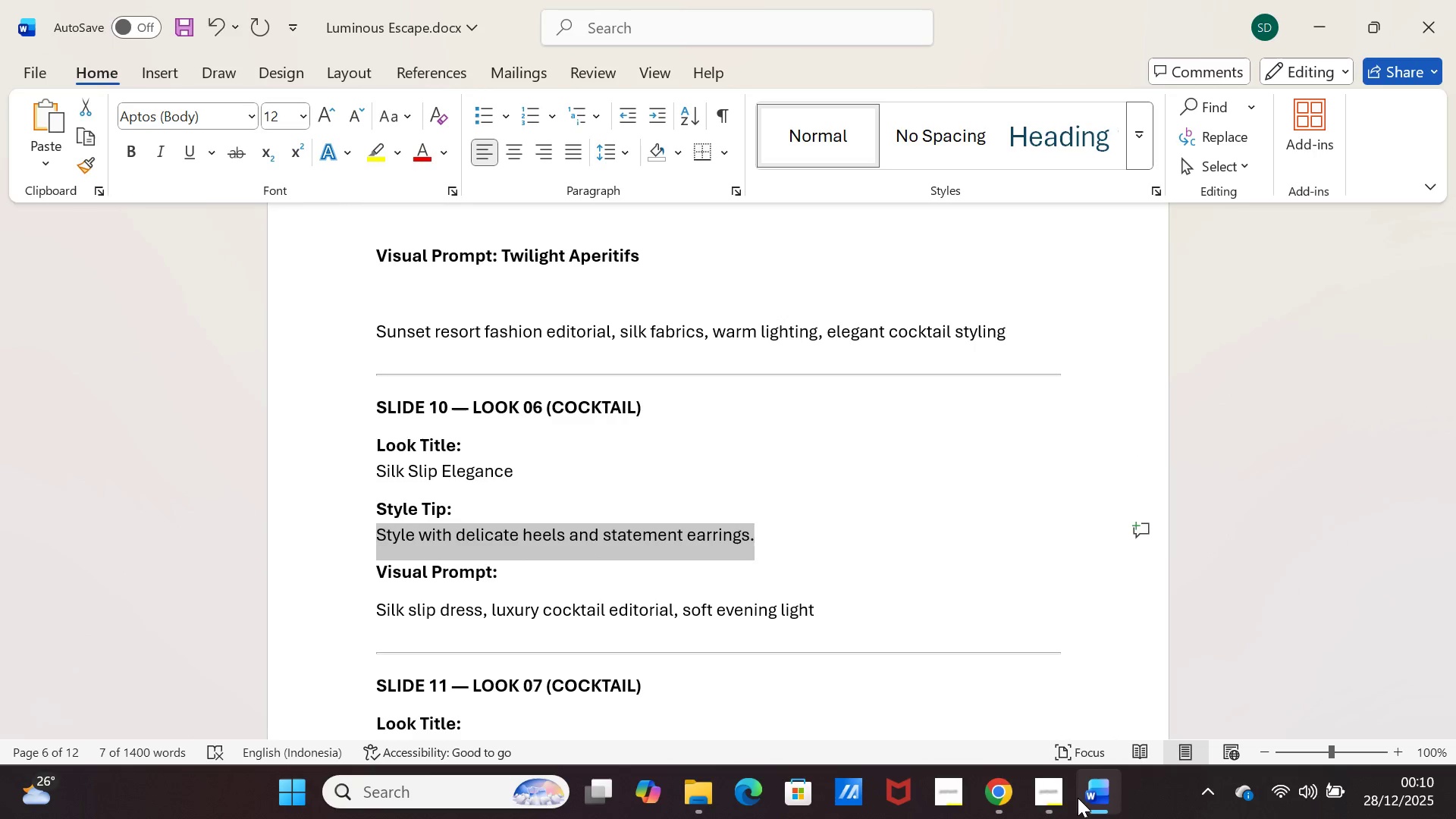 
left_click([1087, 796])
 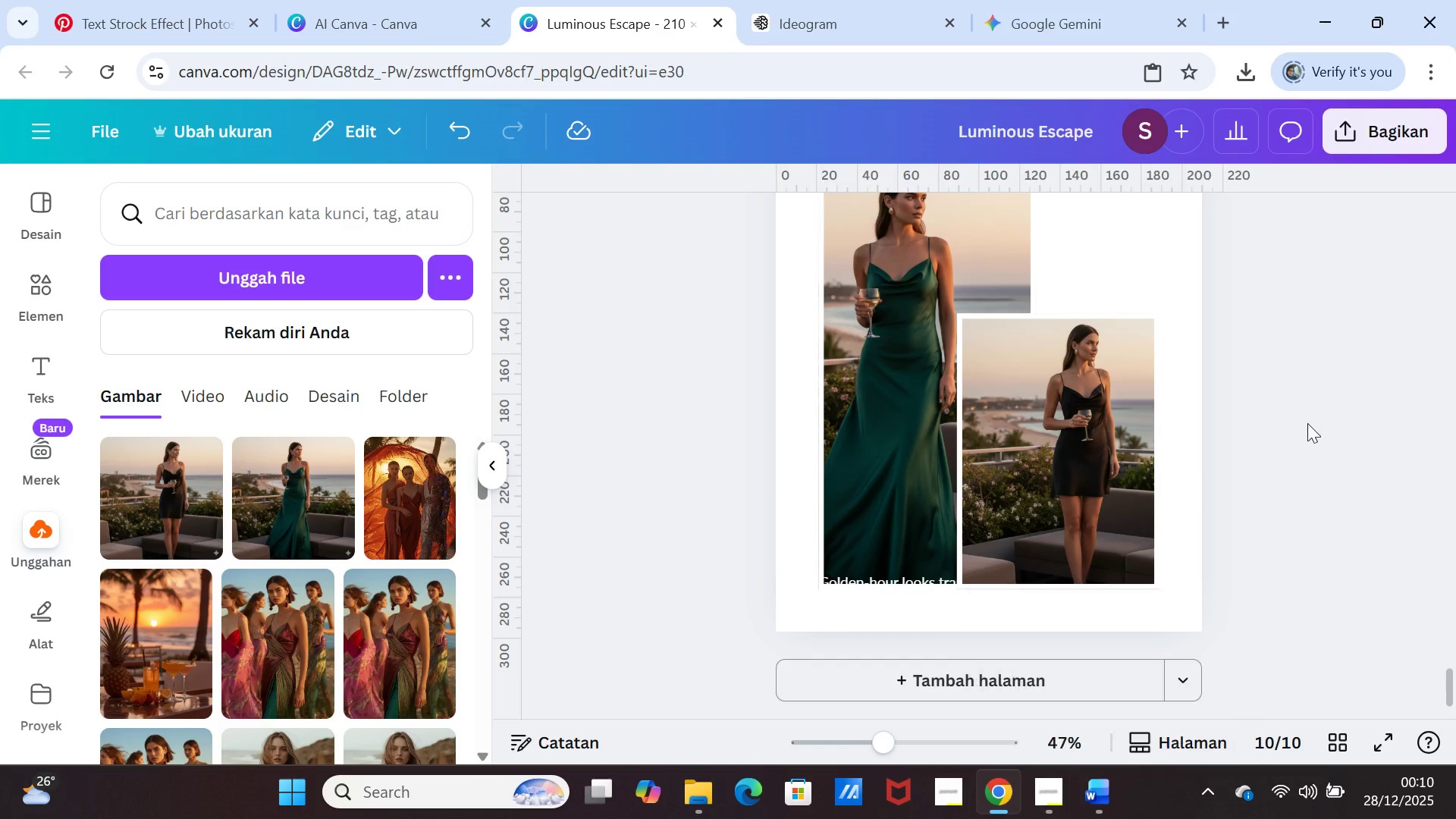 
left_click([1307, 423])
 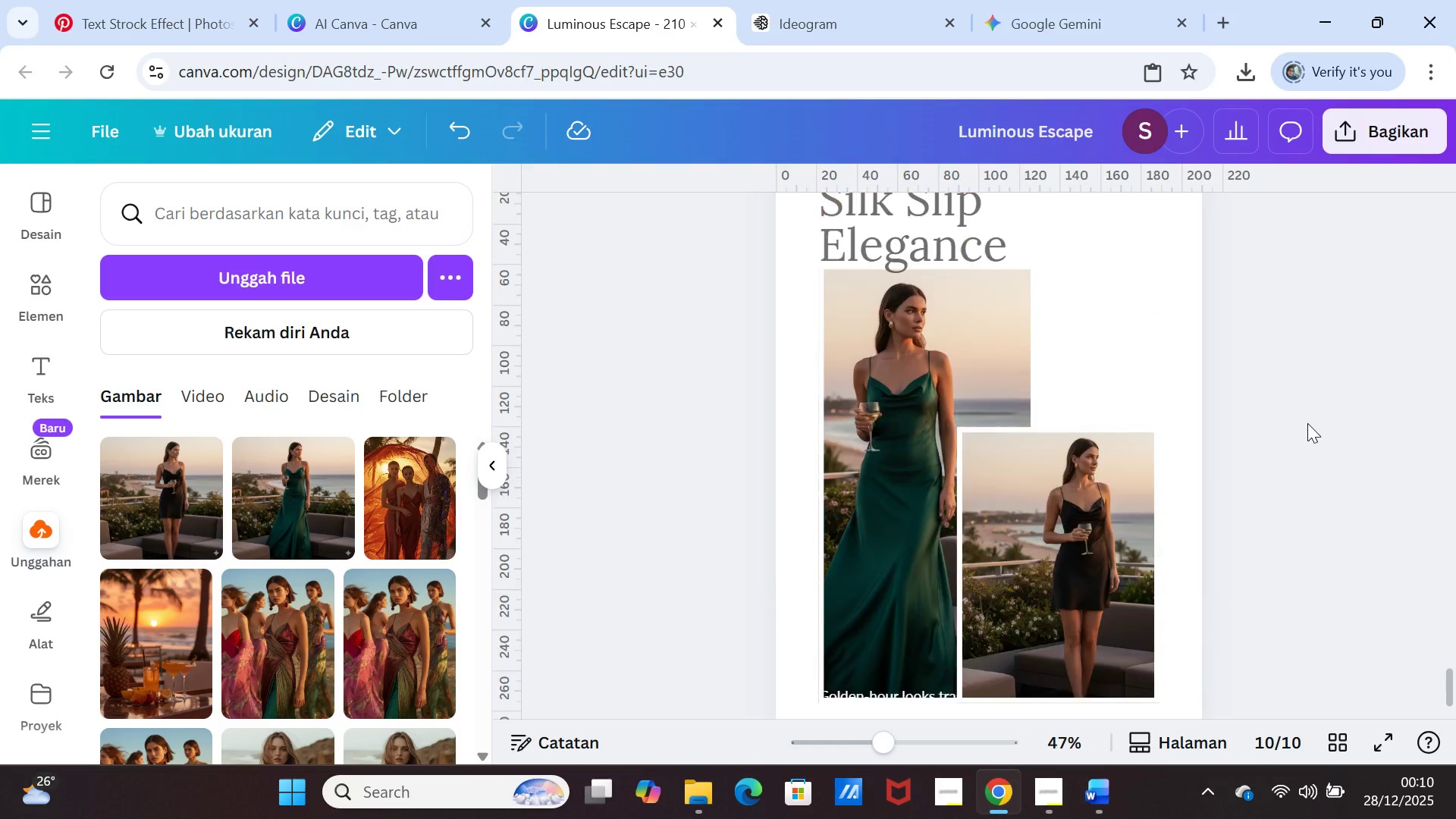 
scroll: coordinate [1211, 466], scroll_direction: up, amount: 17.0
 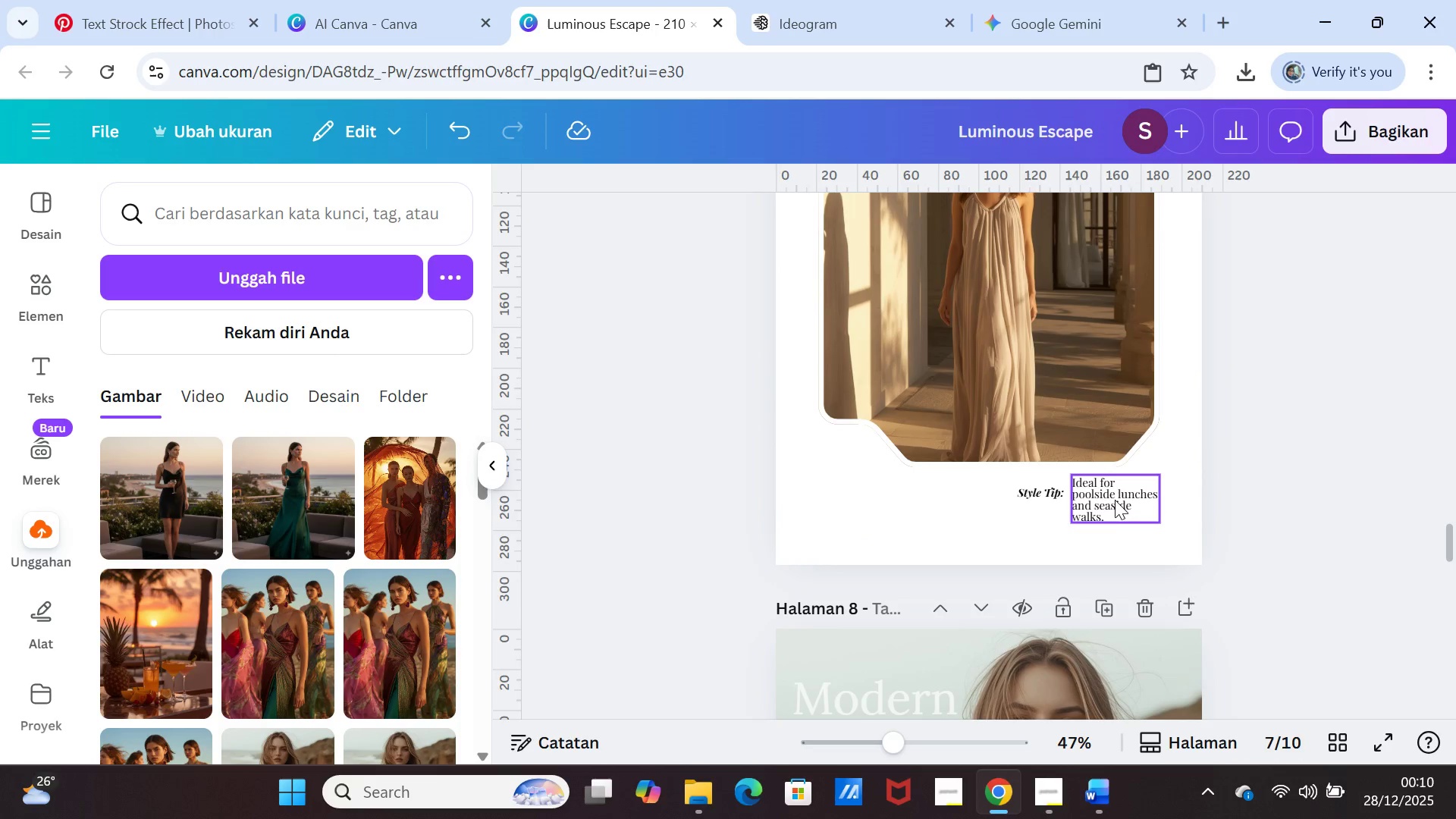 
left_click([1106, 504])
 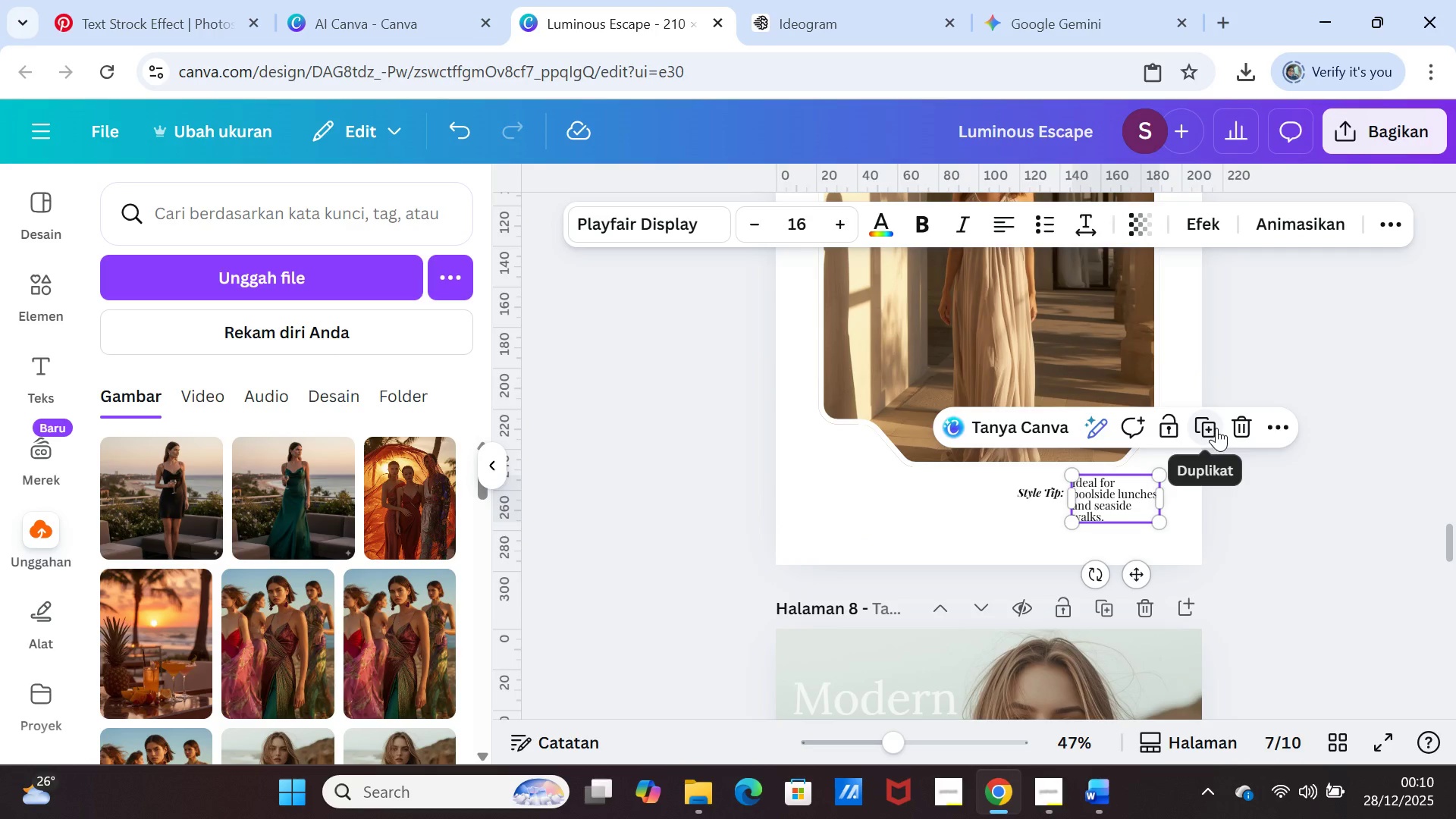 
left_click([1213, 426])
 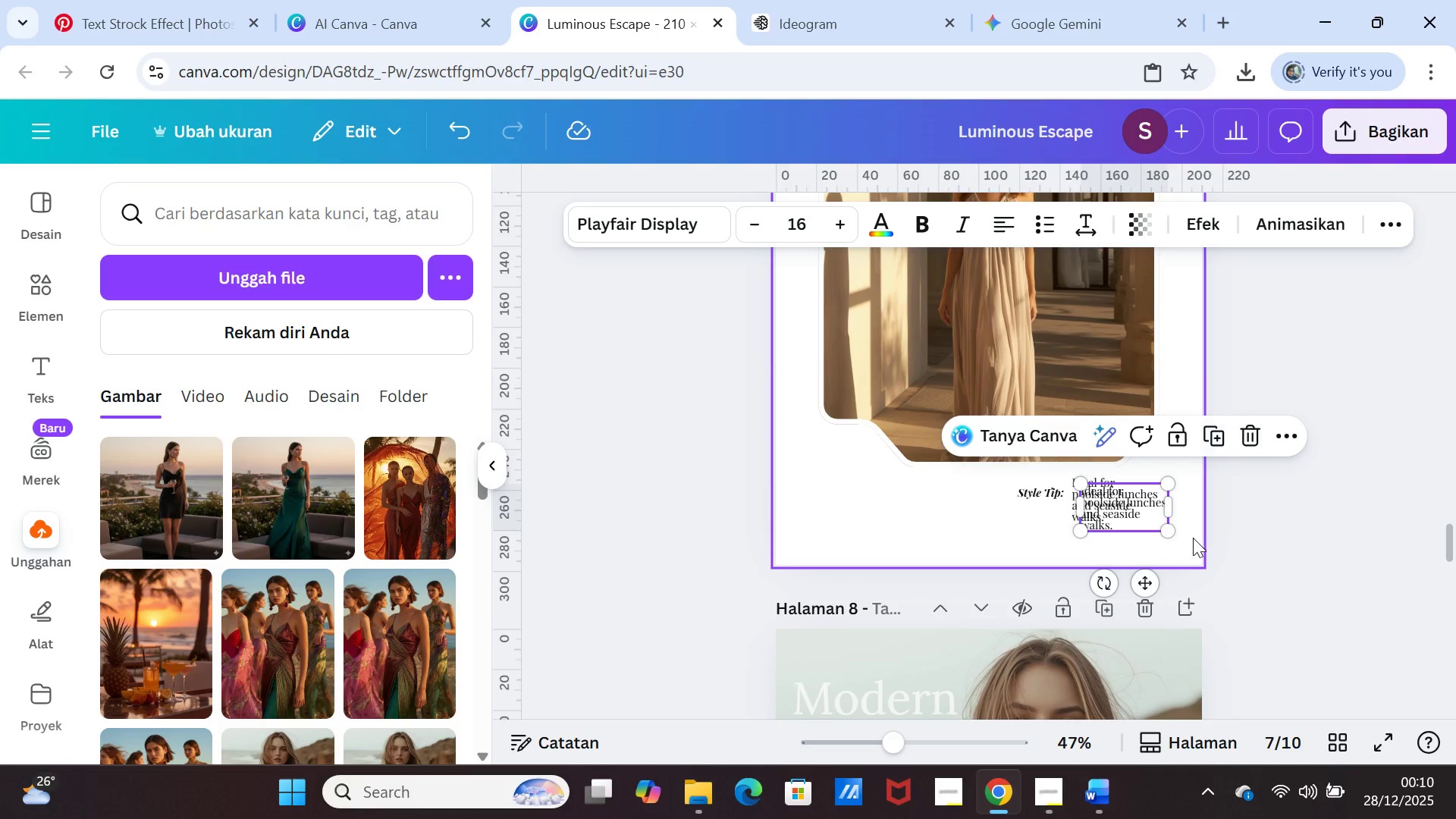 
scroll: coordinate [1198, 554], scroll_direction: down, amount: 15.0
 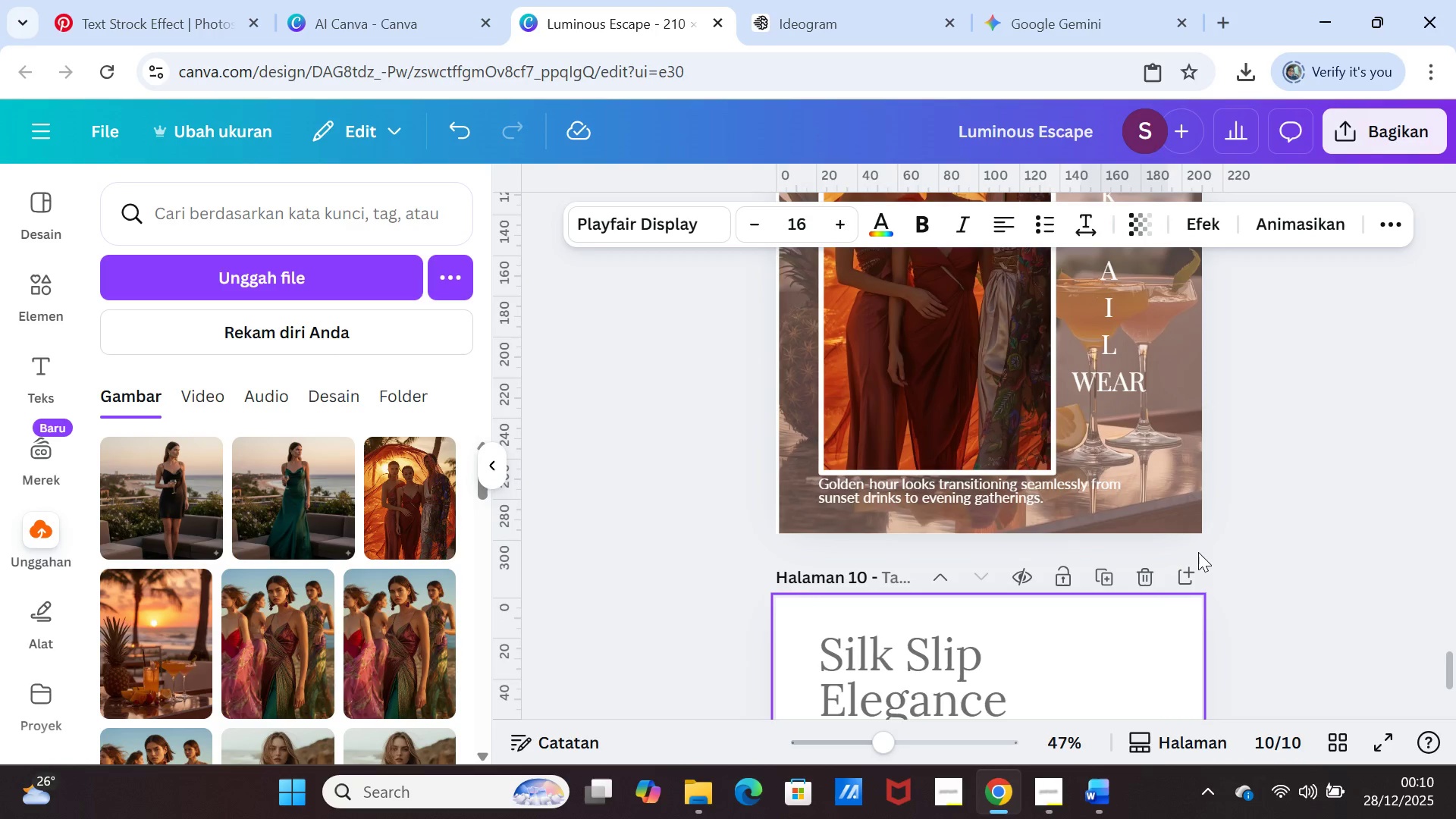 
scroll: coordinate [1198, 548], scroll_direction: up, amount: 19.0
 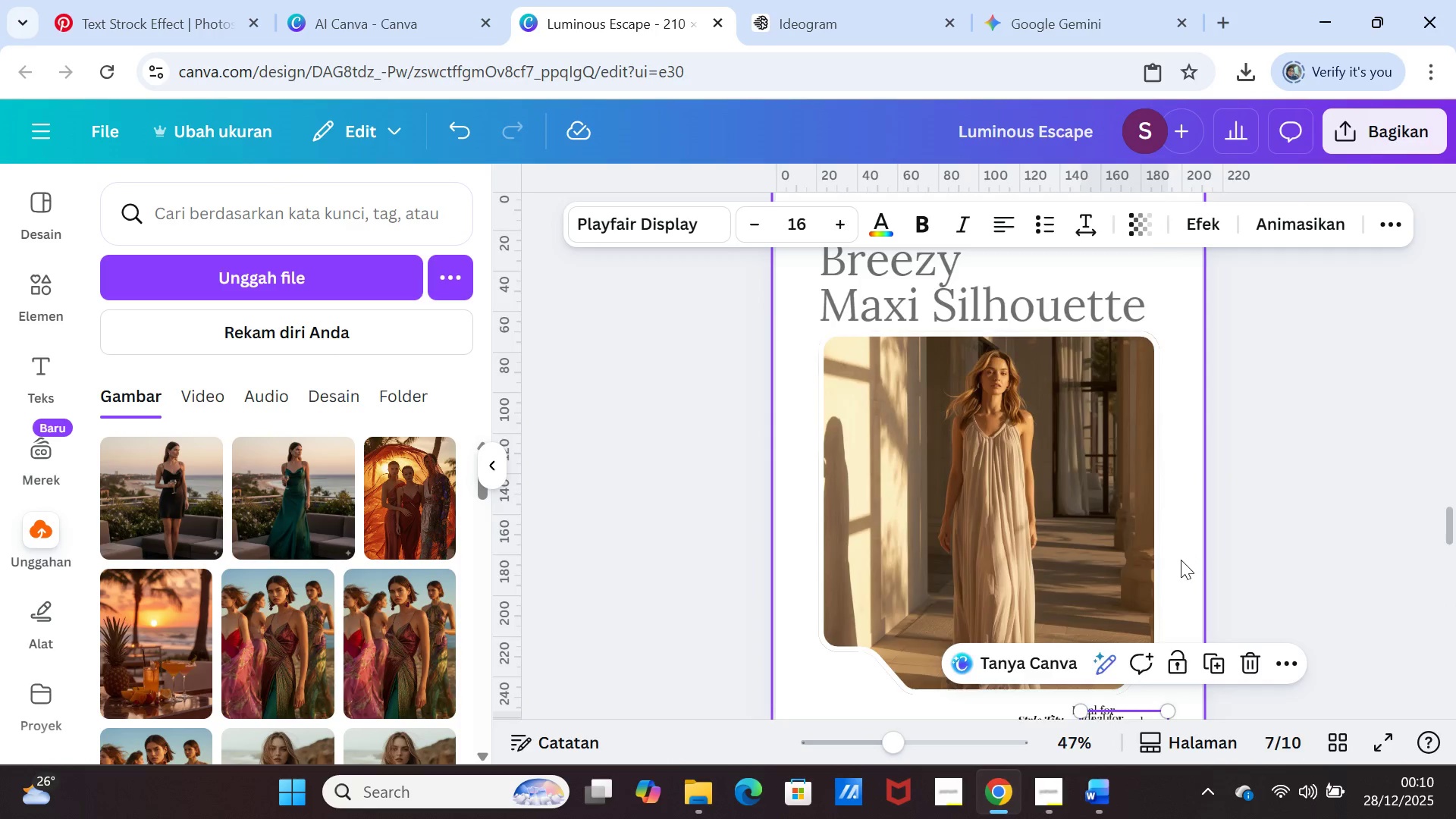 
scroll: coordinate [1181, 560], scroll_direction: down, amount: 2.0
 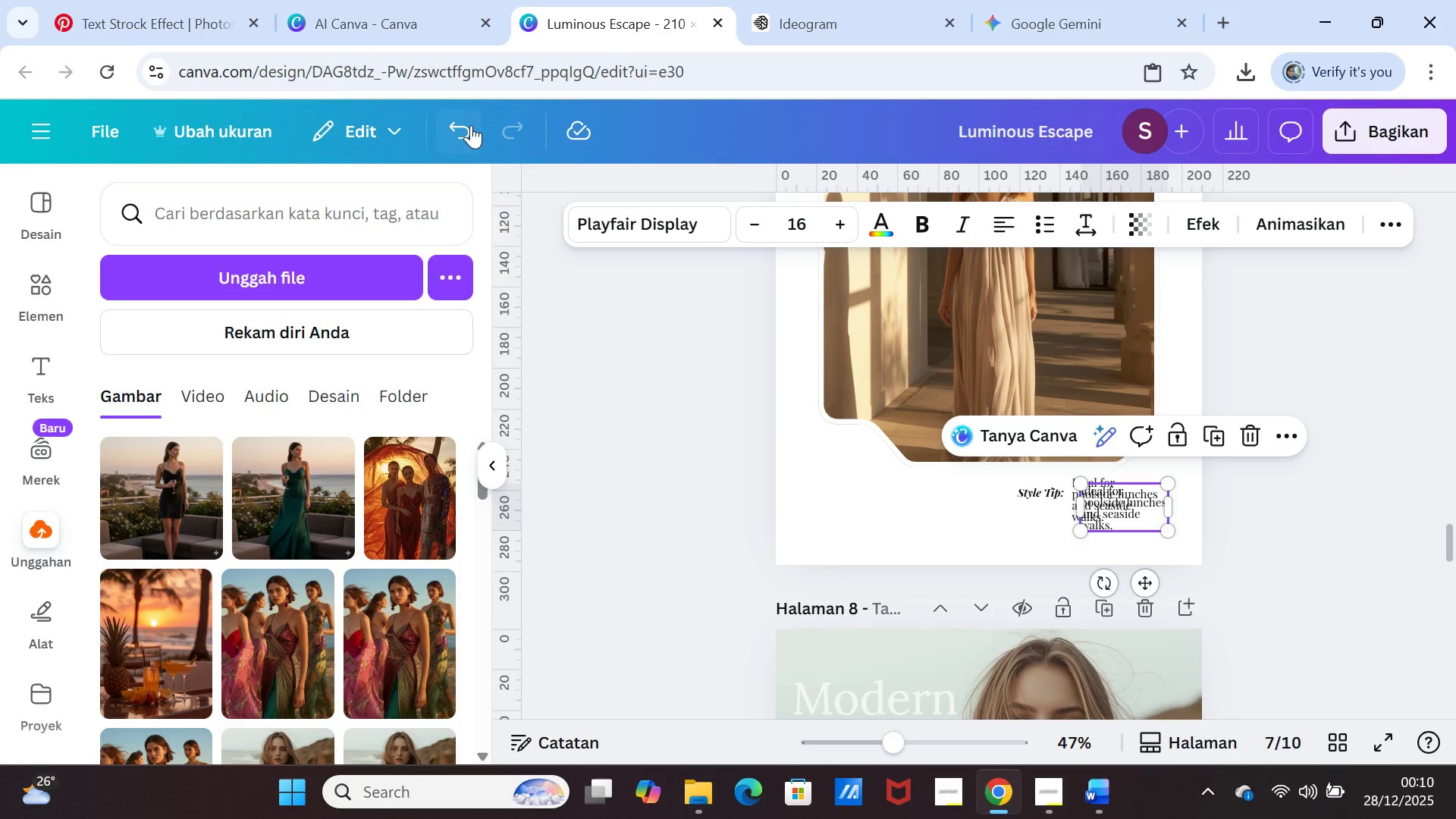 
left_click([463, 135])
 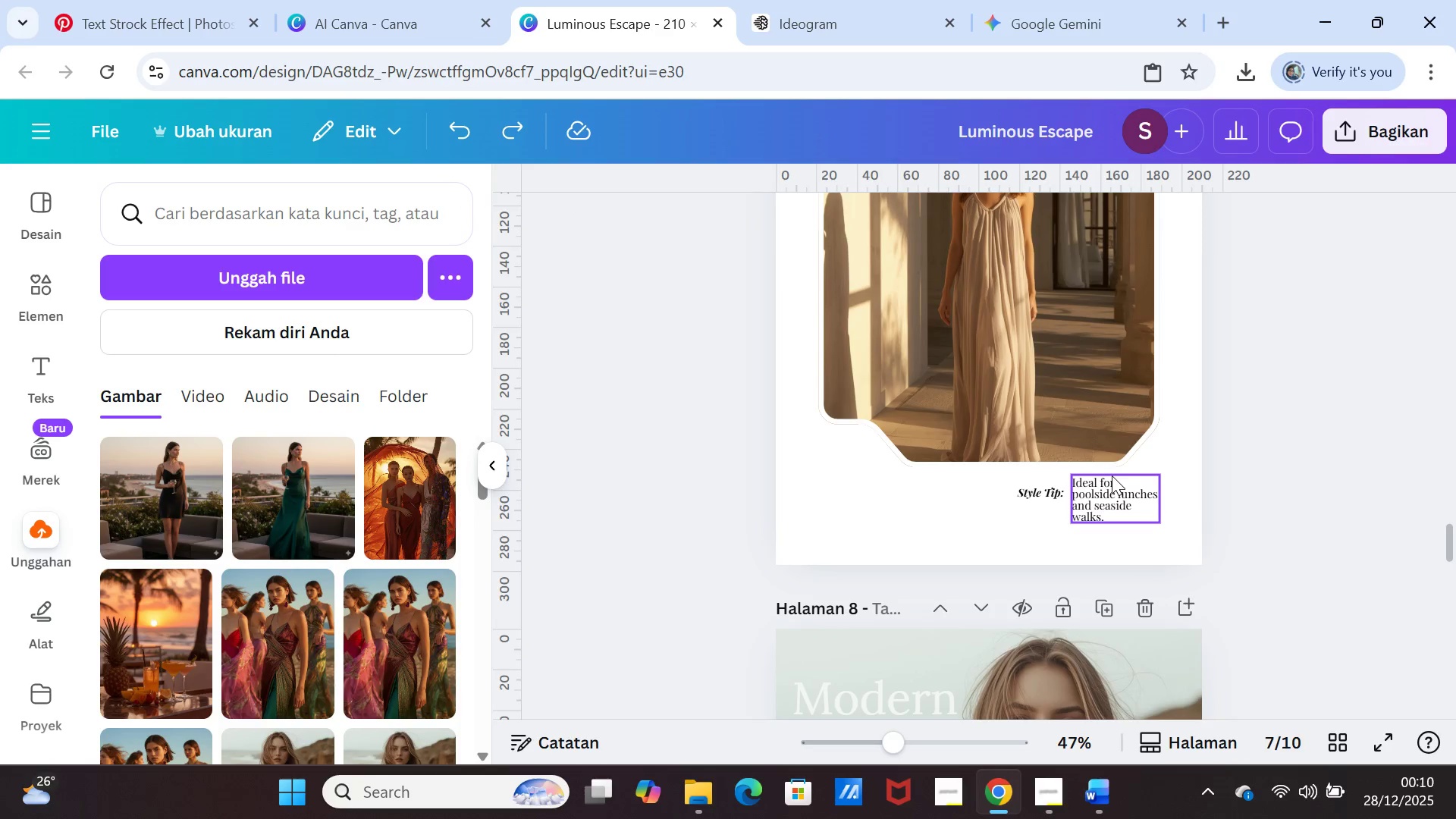 
left_click([1111, 476])
 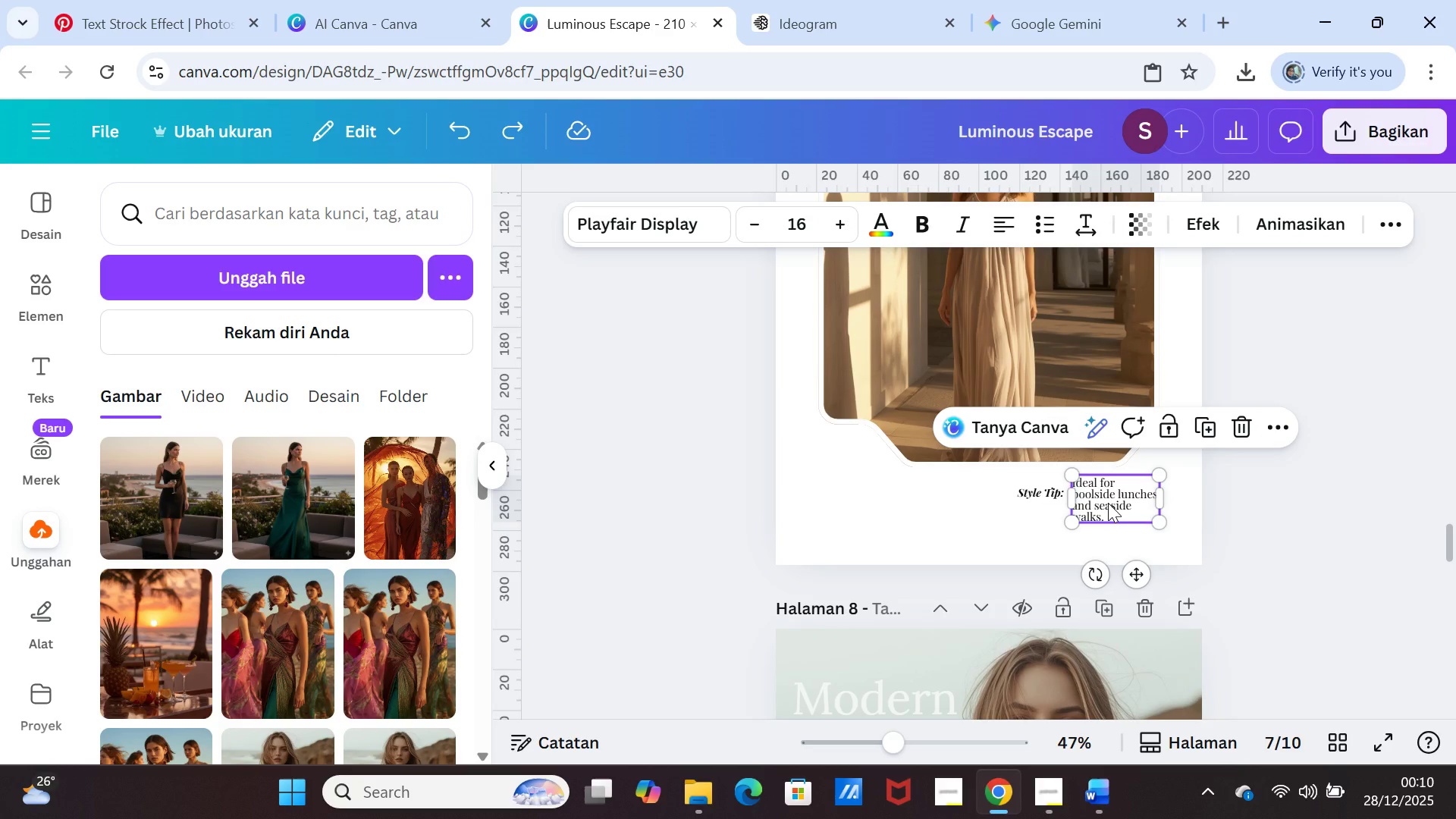 
right_click([1108, 503])
 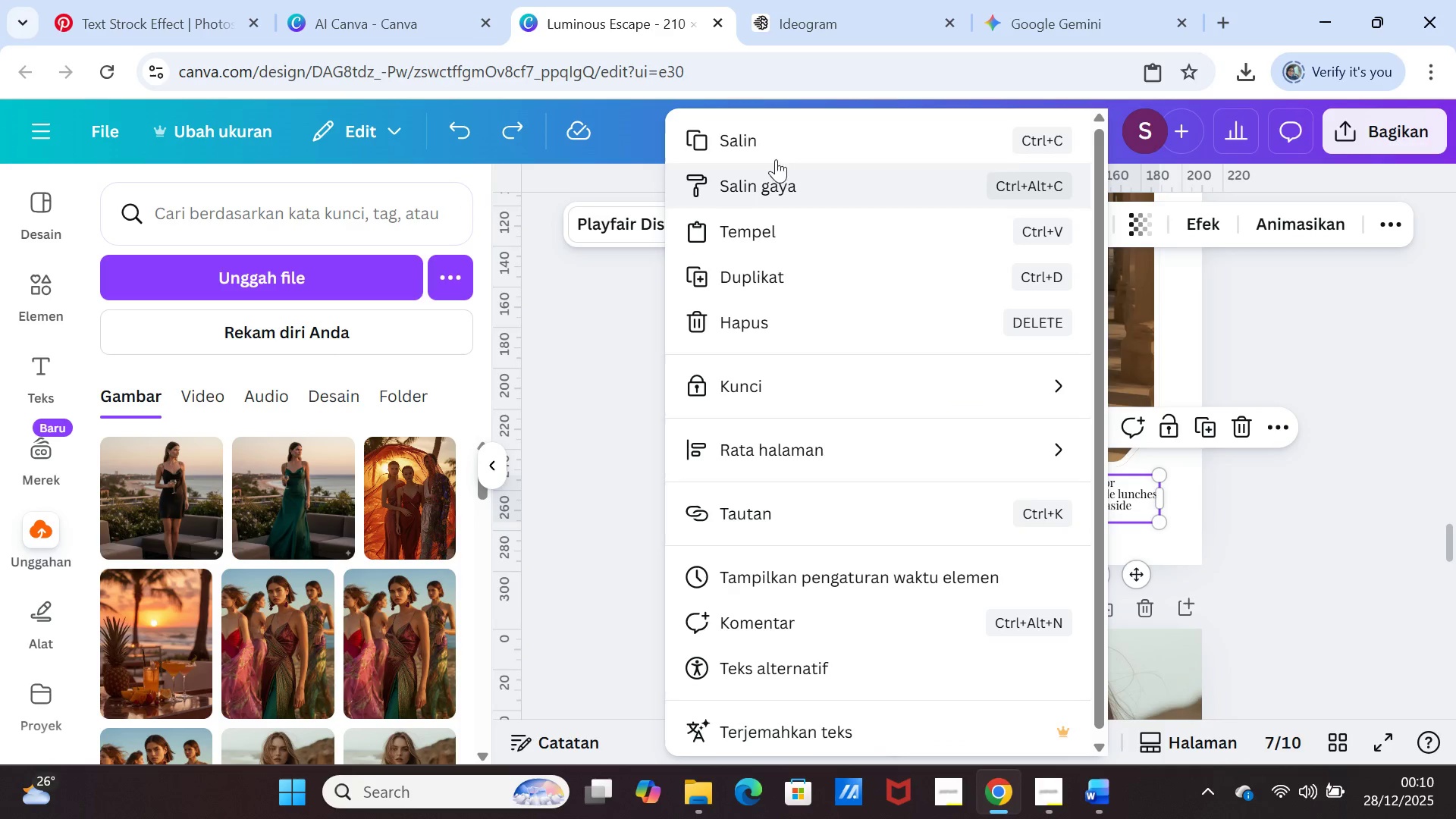 
left_click([776, 146])
 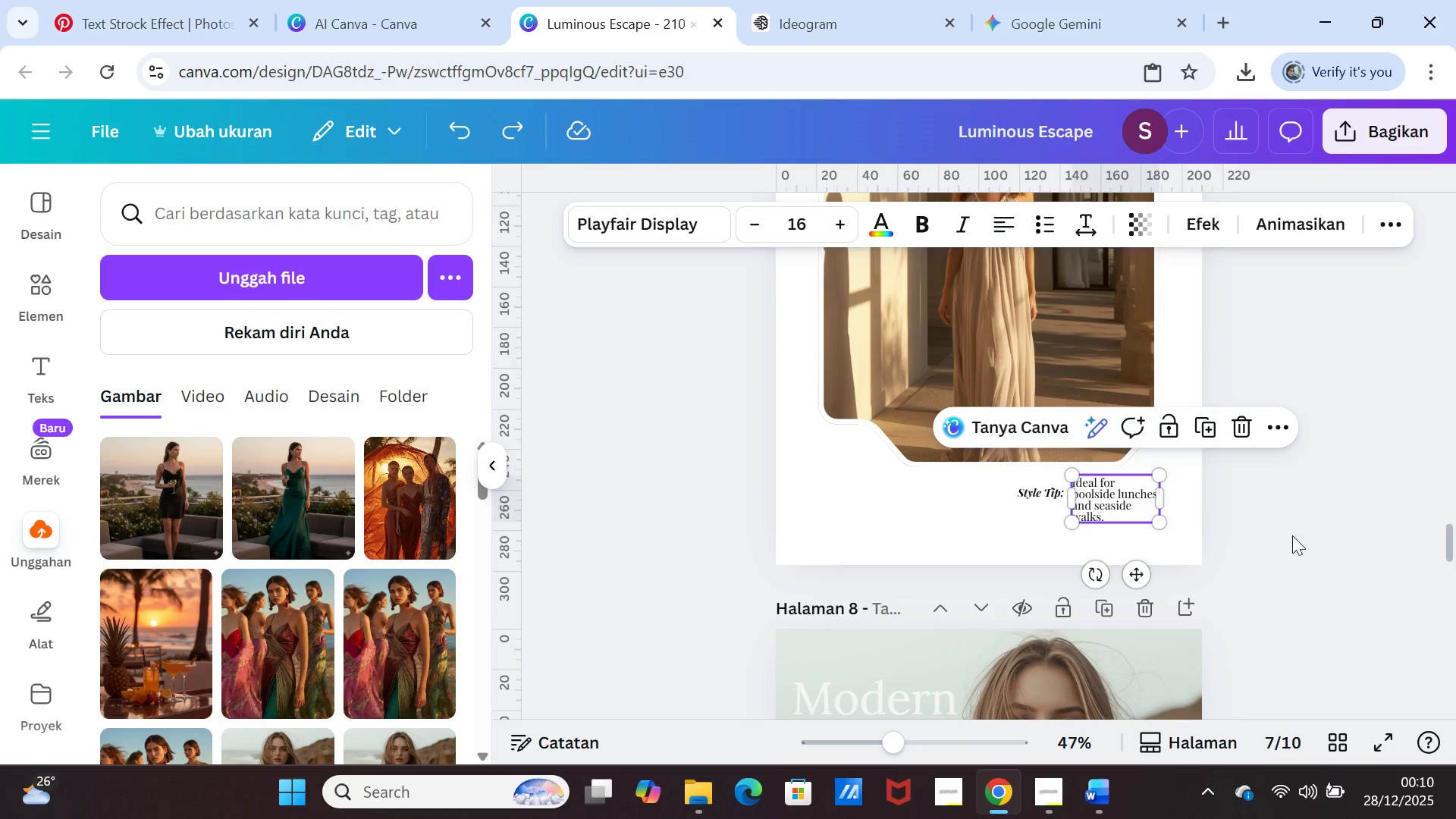 
scroll: coordinate [1173, 596], scroll_direction: down, amount: 22.0
 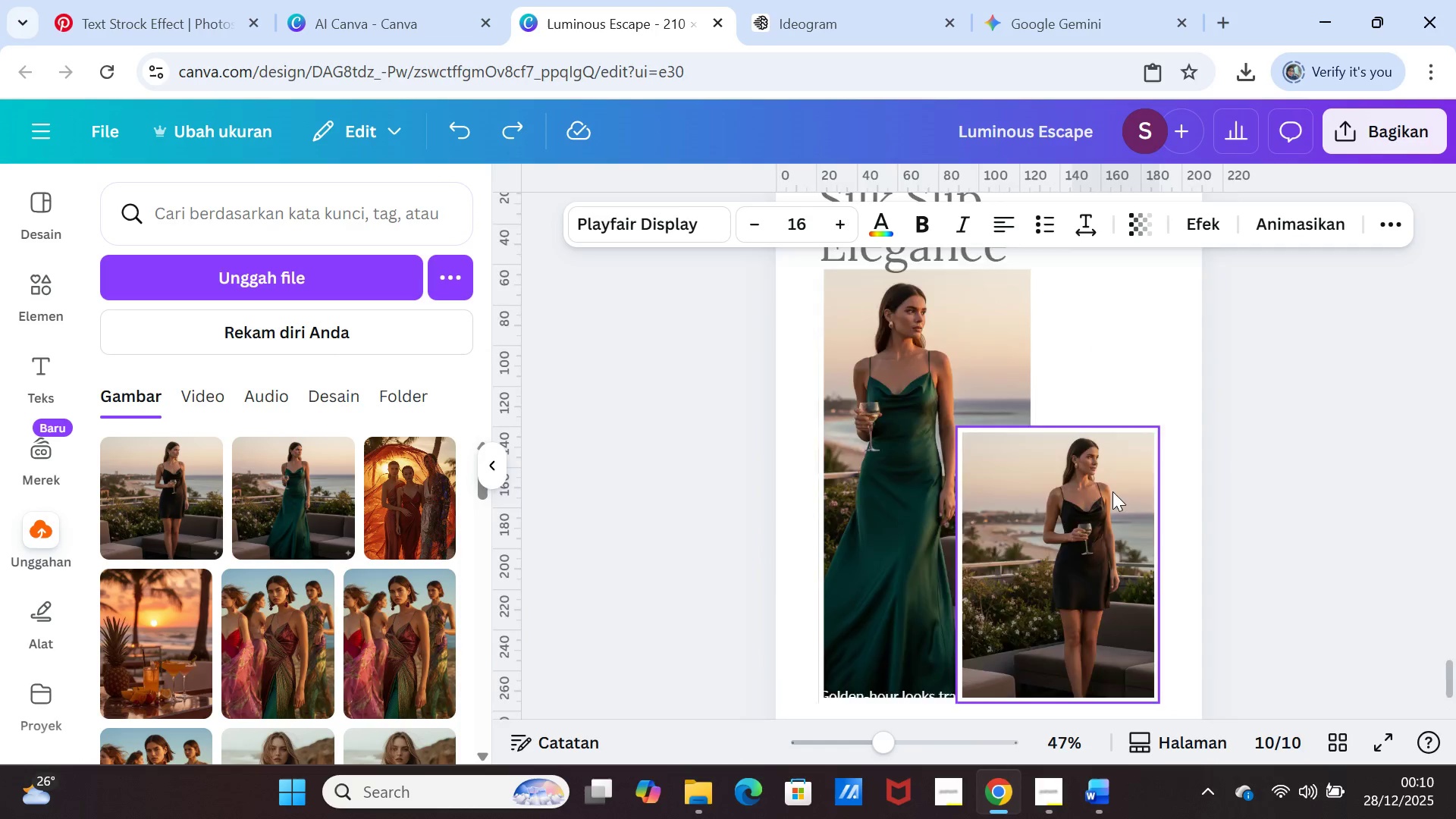 
scroll: coordinate [1112, 491], scroll_direction: up, amount: 1.0
 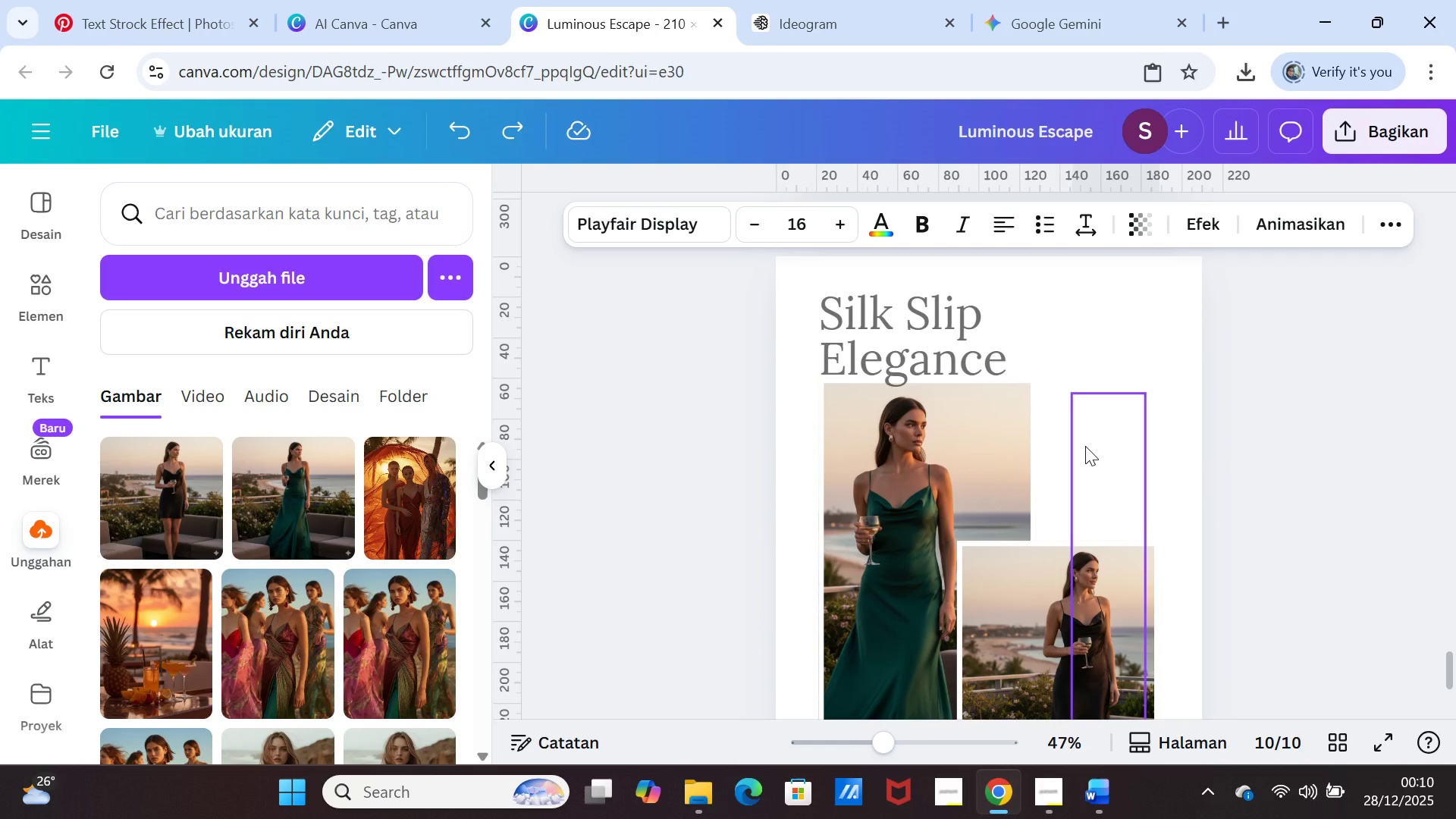 
left_click([1085, 446])
 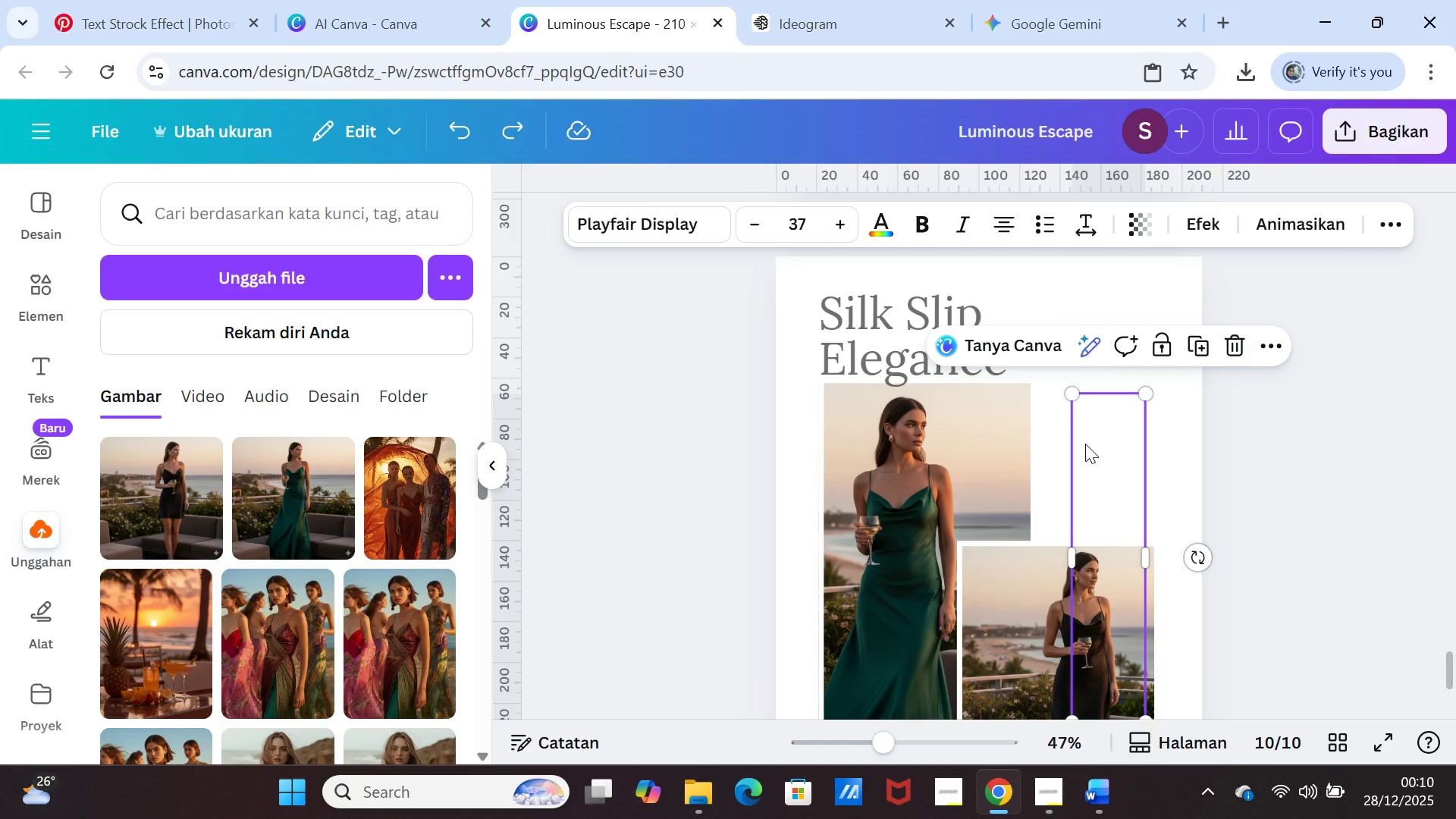 
key(Delete)
 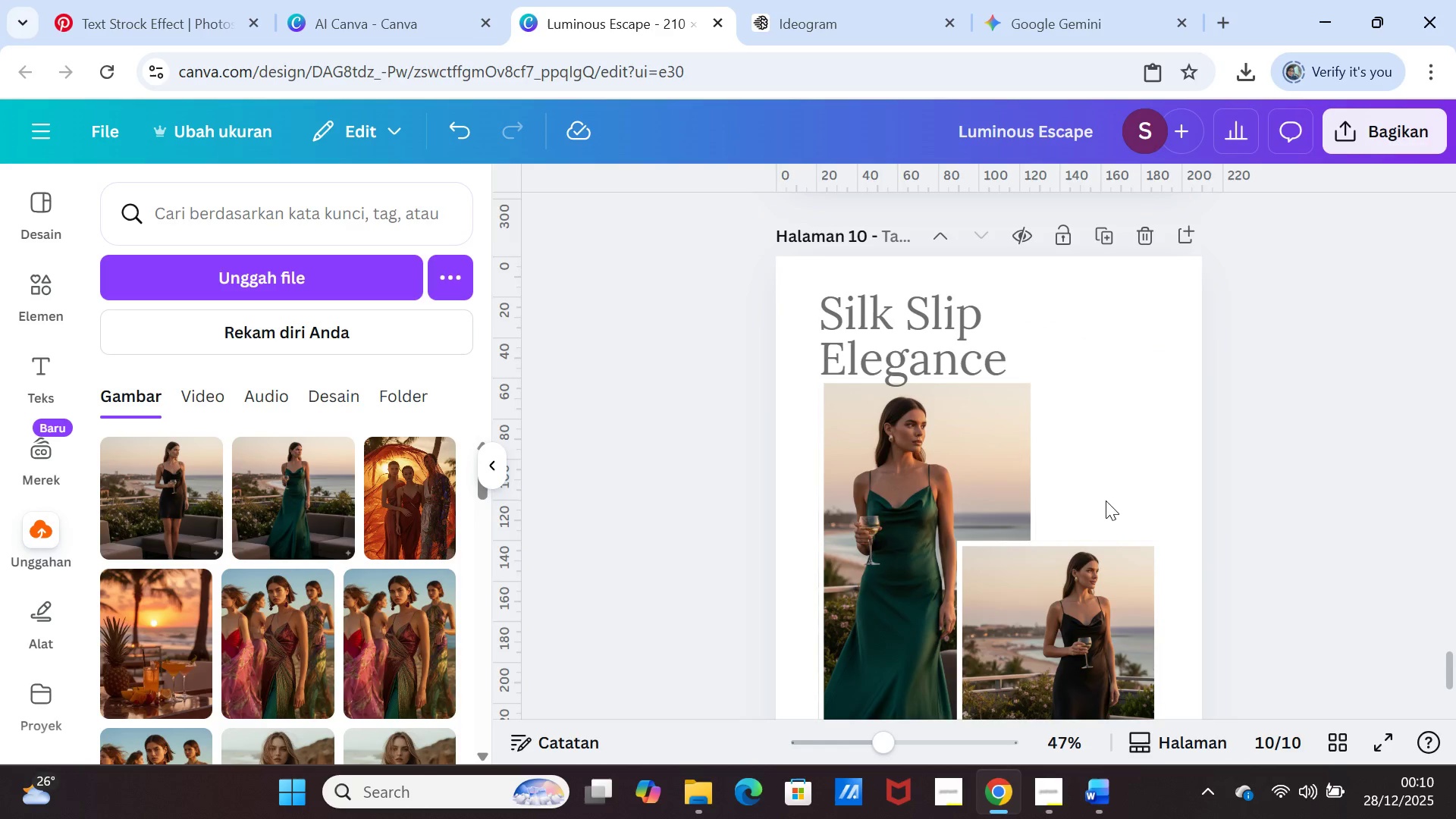 
scroll: coordinate [1106, 513], scroll_direction: down, amount: 4.0
 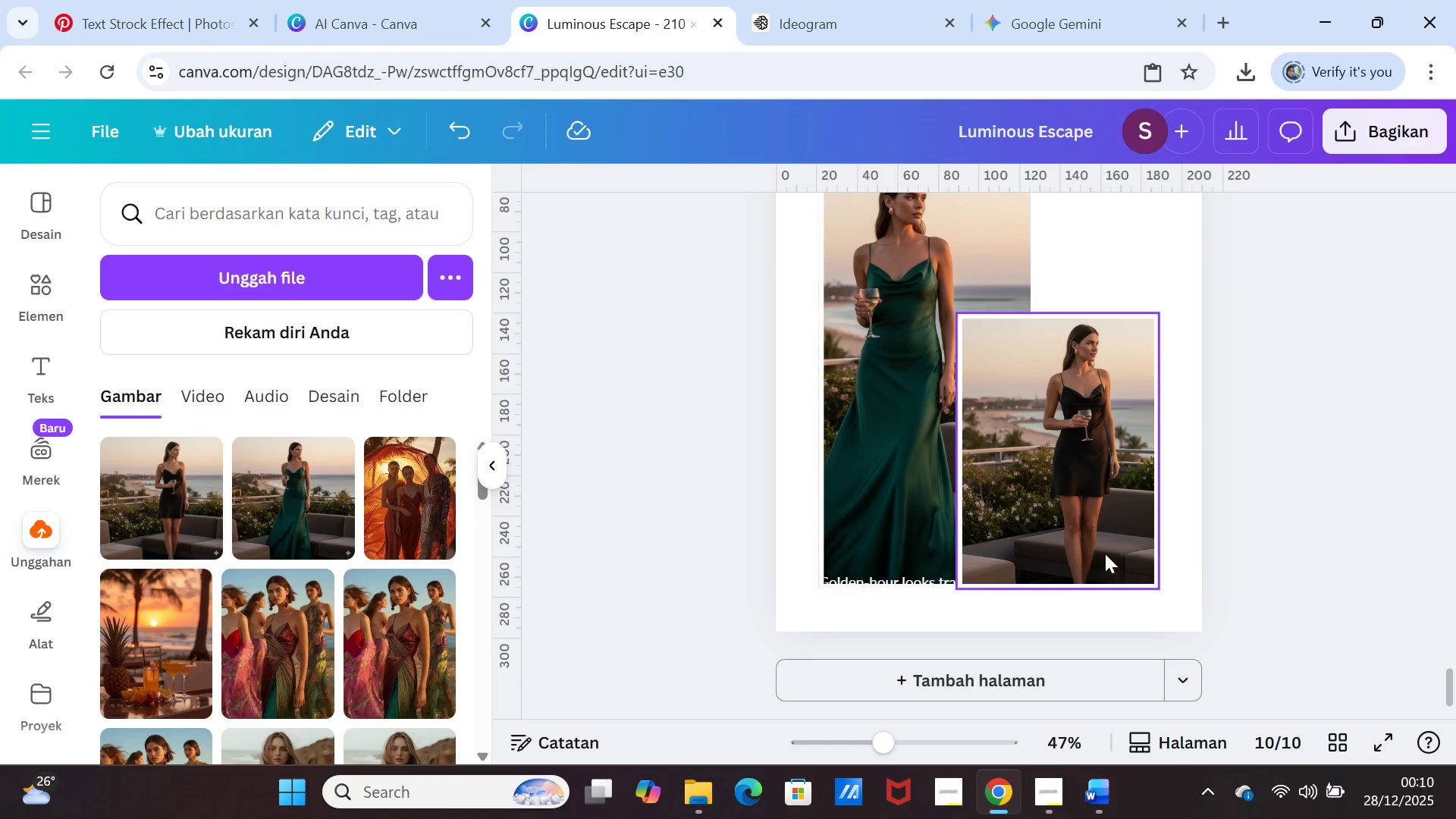 
left_click_drag(start_coordinate=[1104, 551], to_coordinate=[1103, 510])
 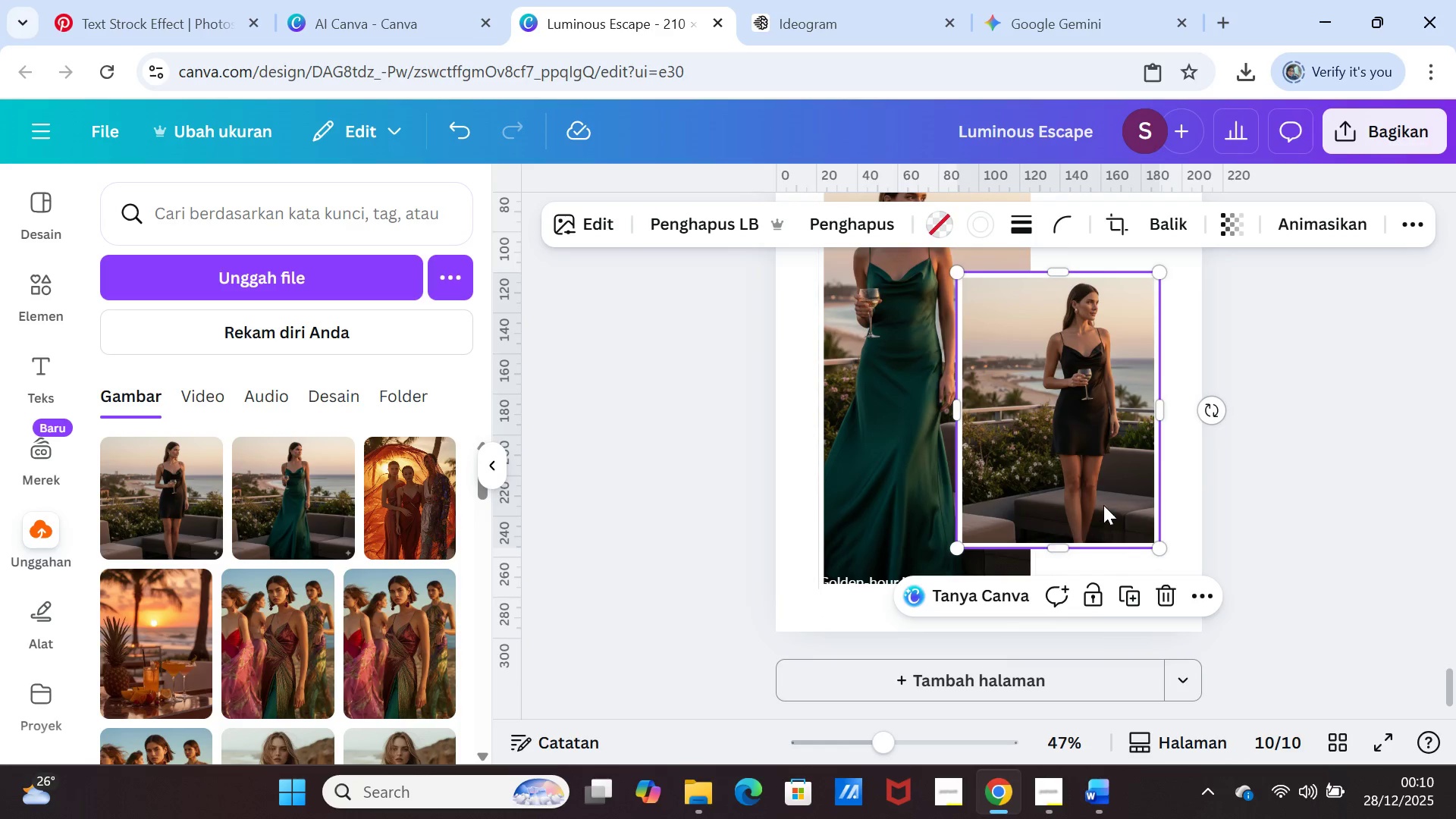 
left_click_drag(start_coordinate=[1107, 497], to_coordinate=[1113, 539])
 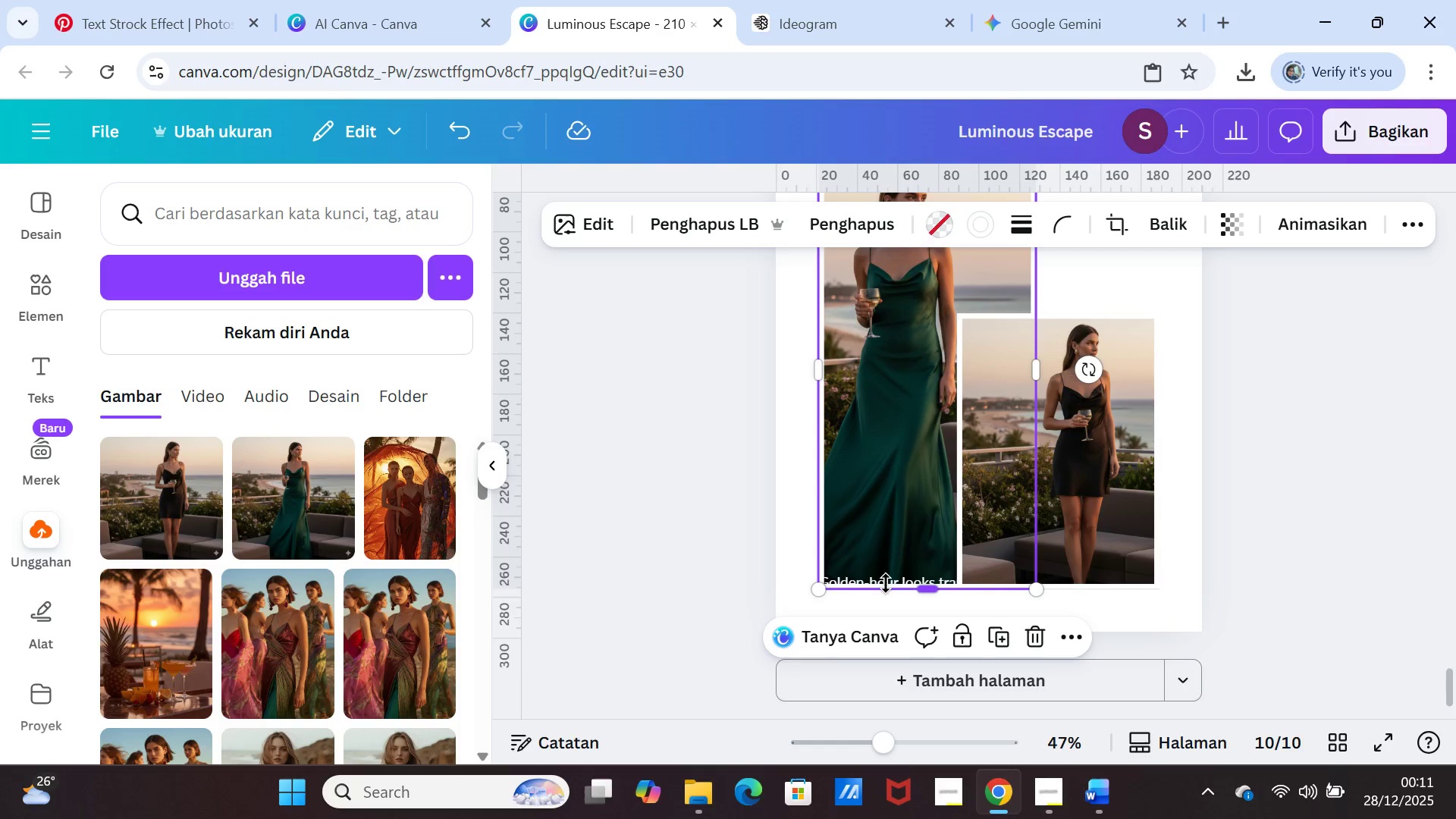 
left_click([915, 576])
 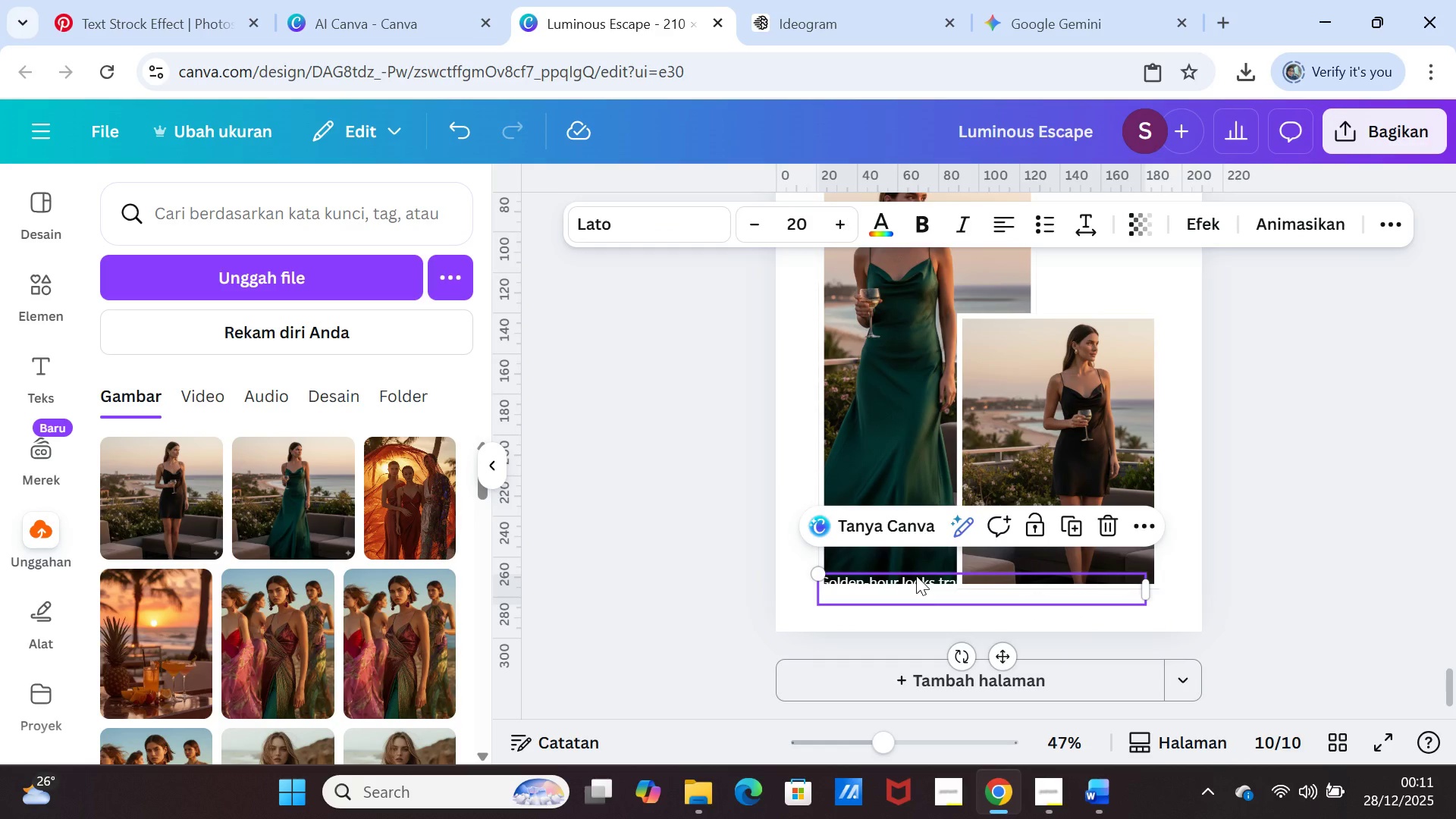 
key(Delete)
 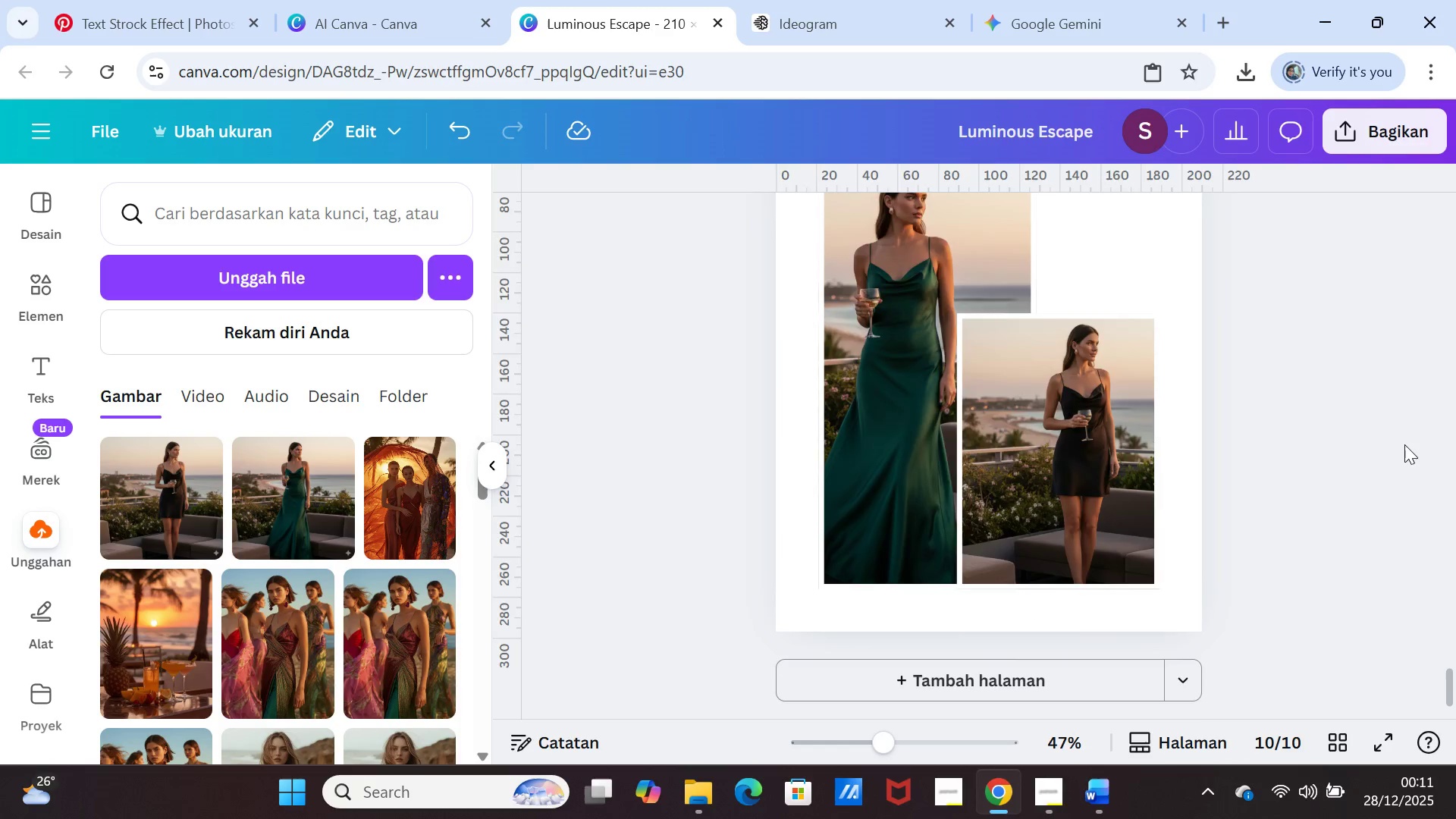 
scroll: coordinate [1404, 443], scroll_direction: up, amount: 3.0
 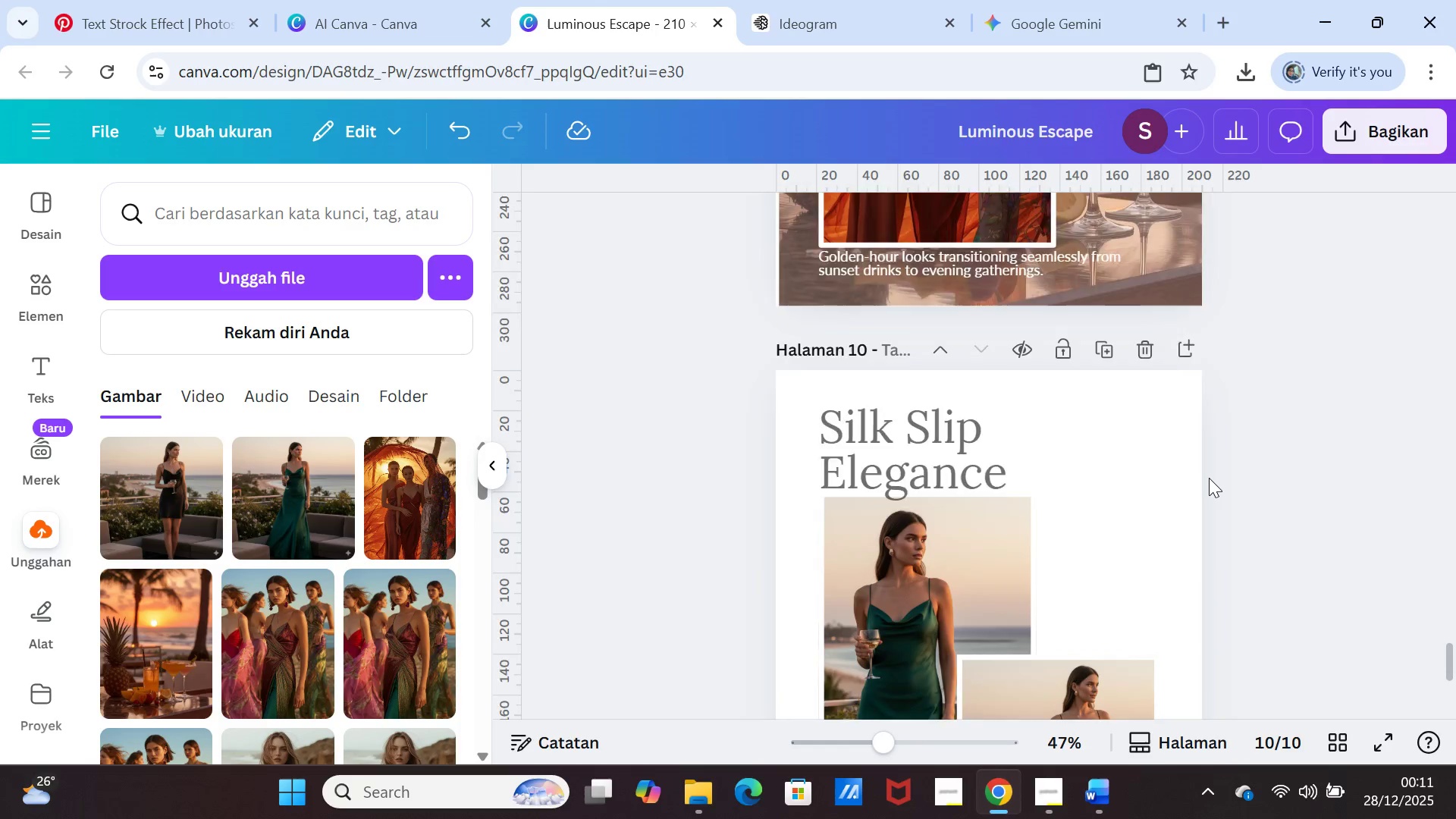 
scroll: coordinate [1209, 478], scroll_direction: down, amount: 1.0
 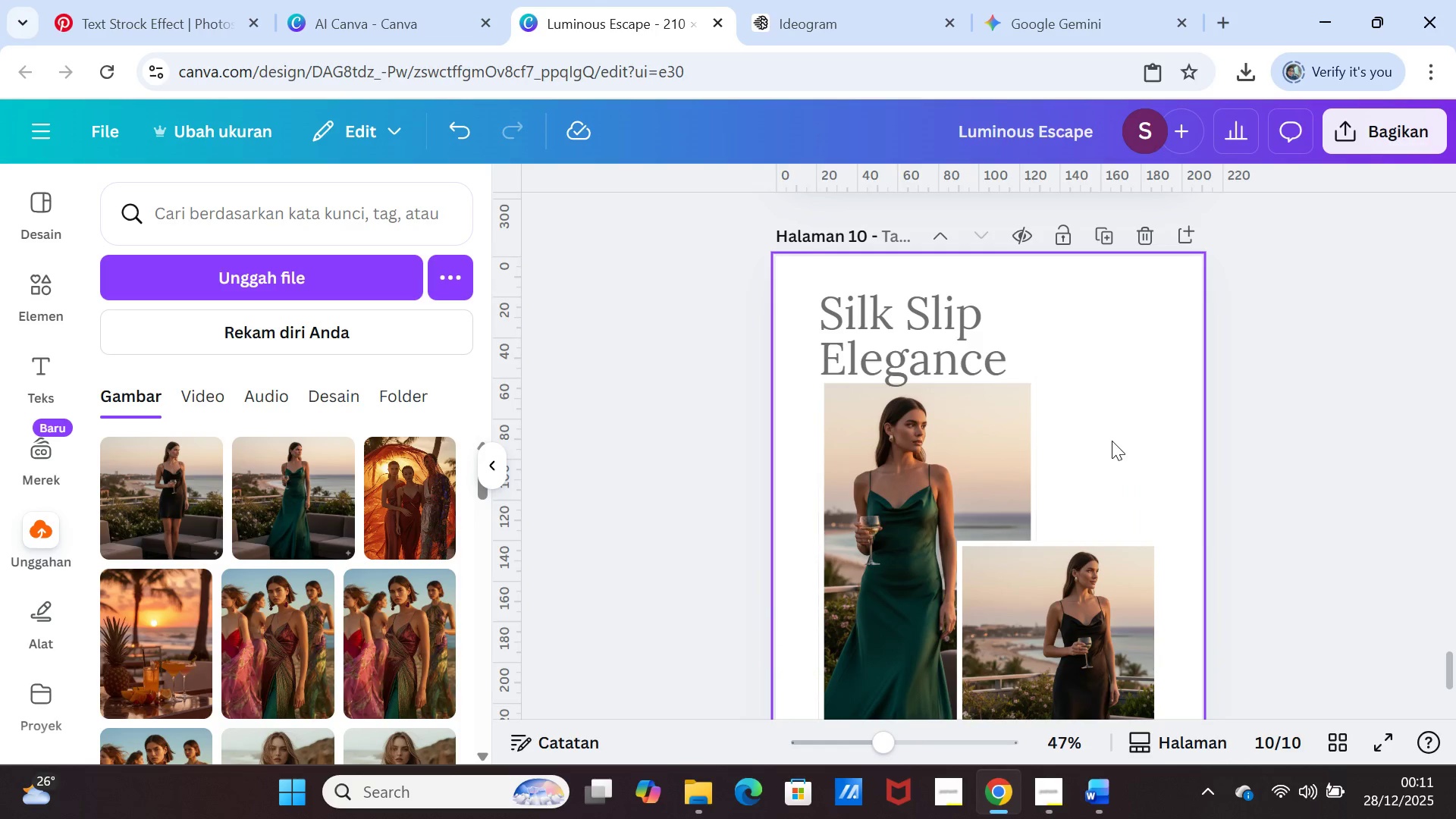 
left_click([1112, 441])
 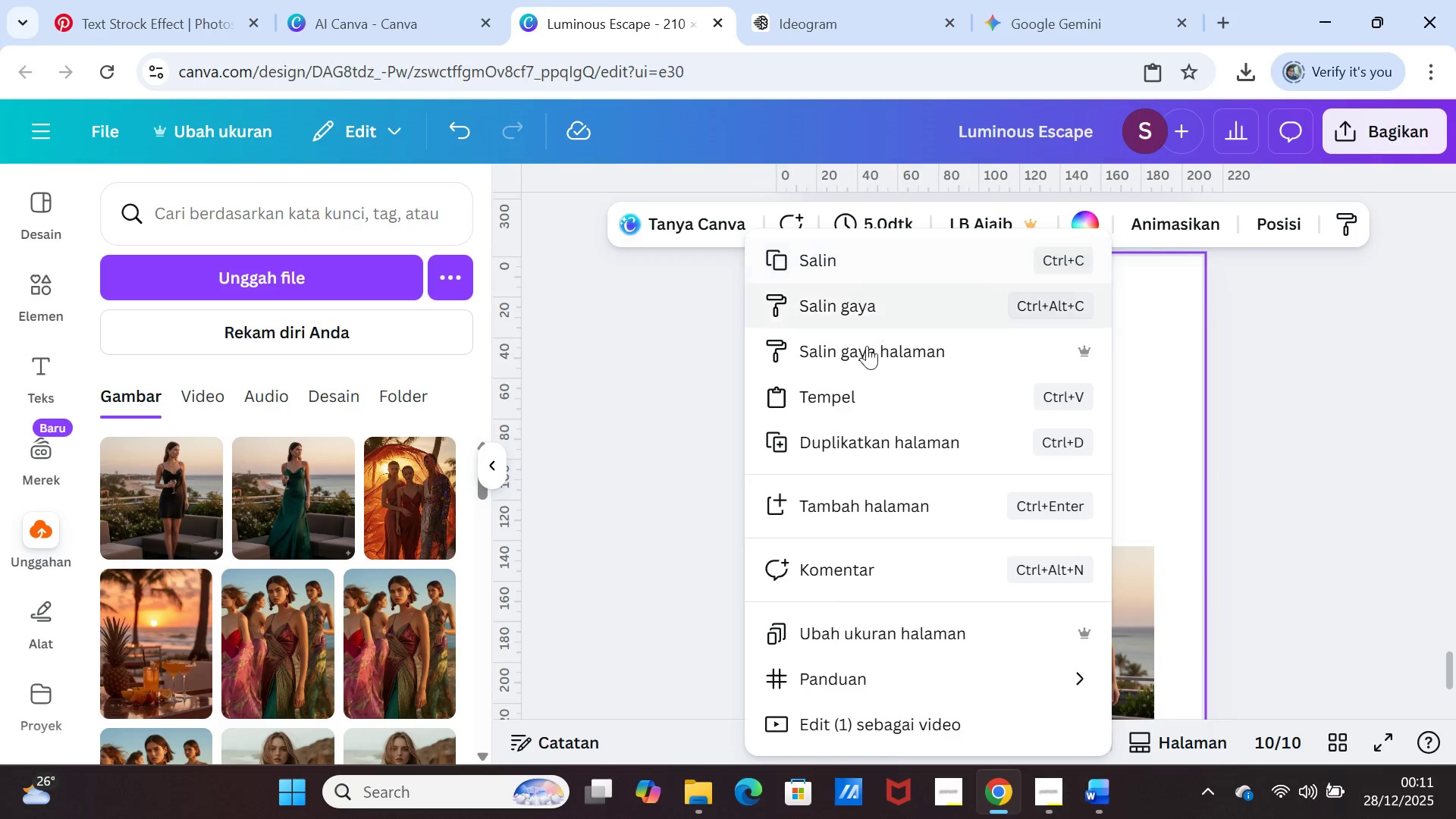 
left_click([859, 384])
 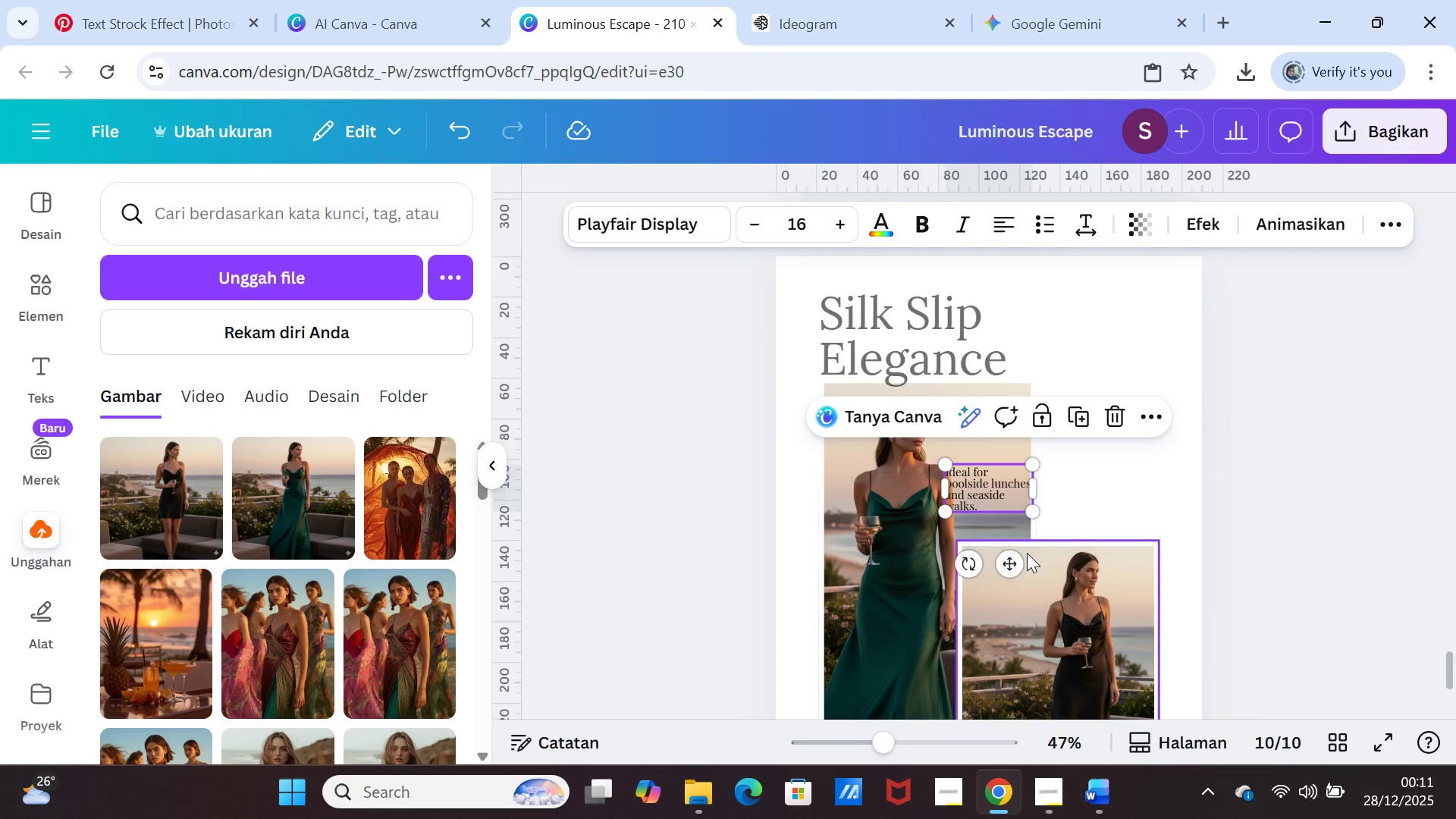 
left_click_drag(start_coordinate=[1009, 566], to_coordinate=[1136, 585])
 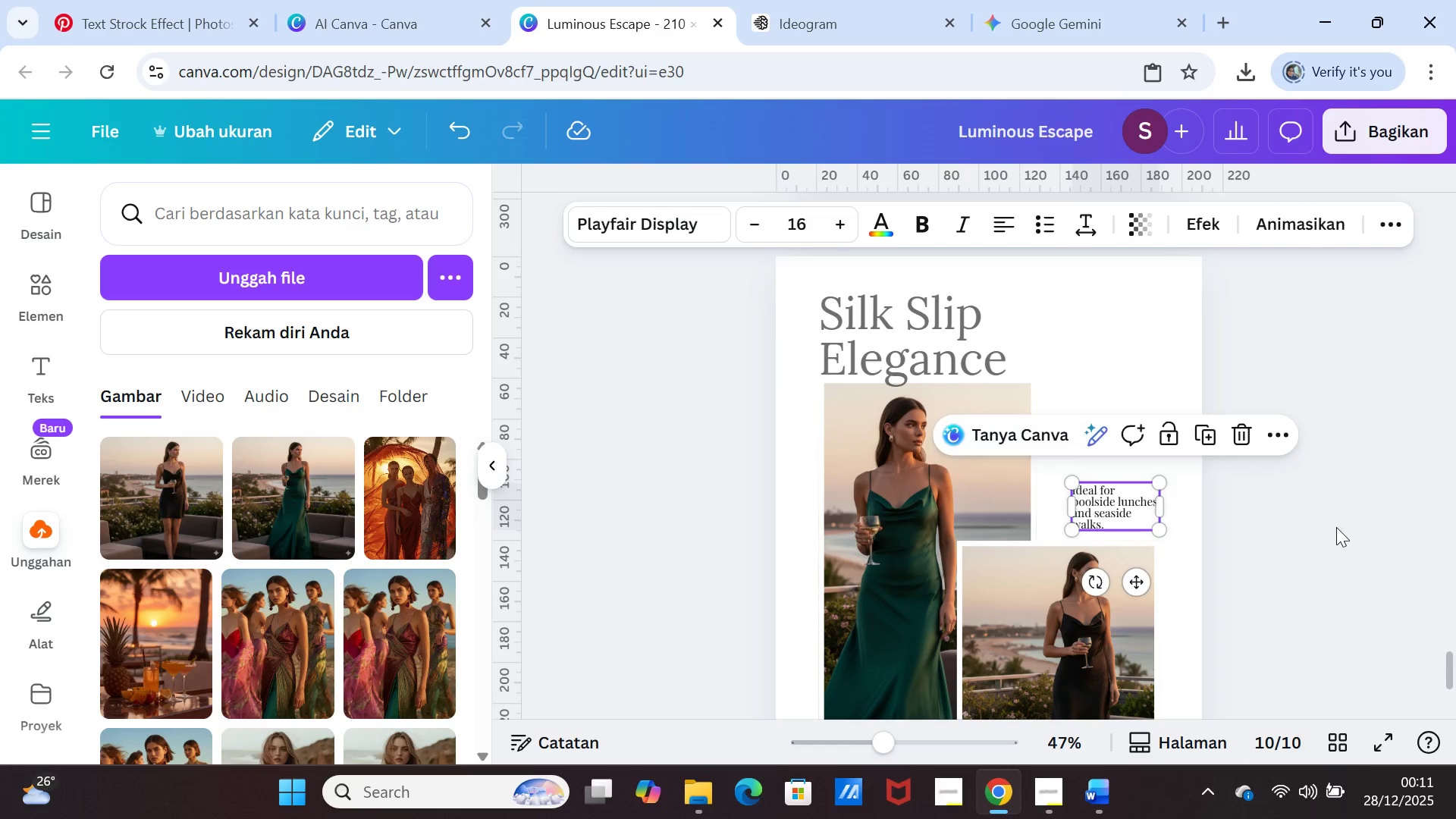 
left_click([1336, 527])
 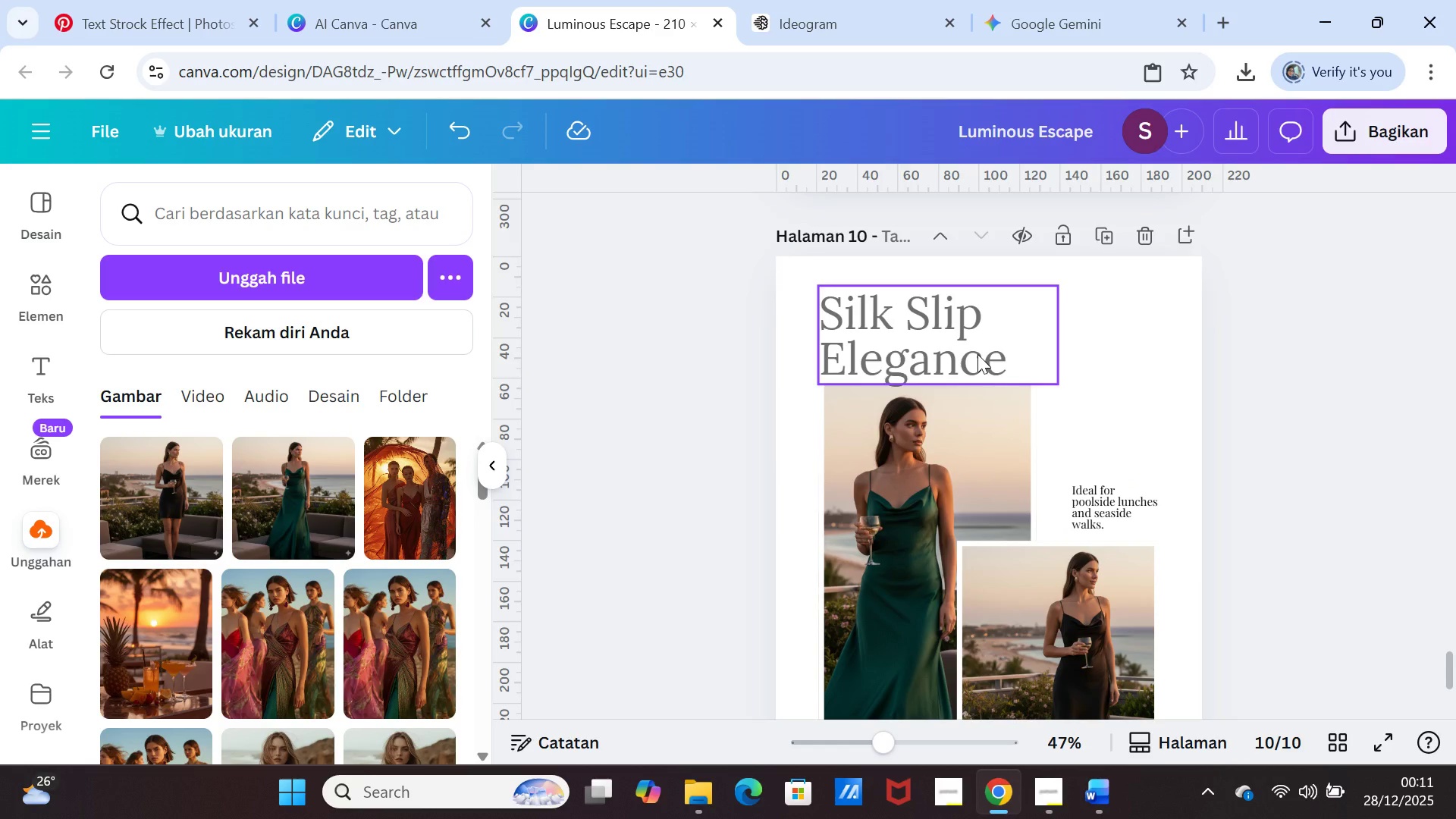 
left_click([977, 354])
 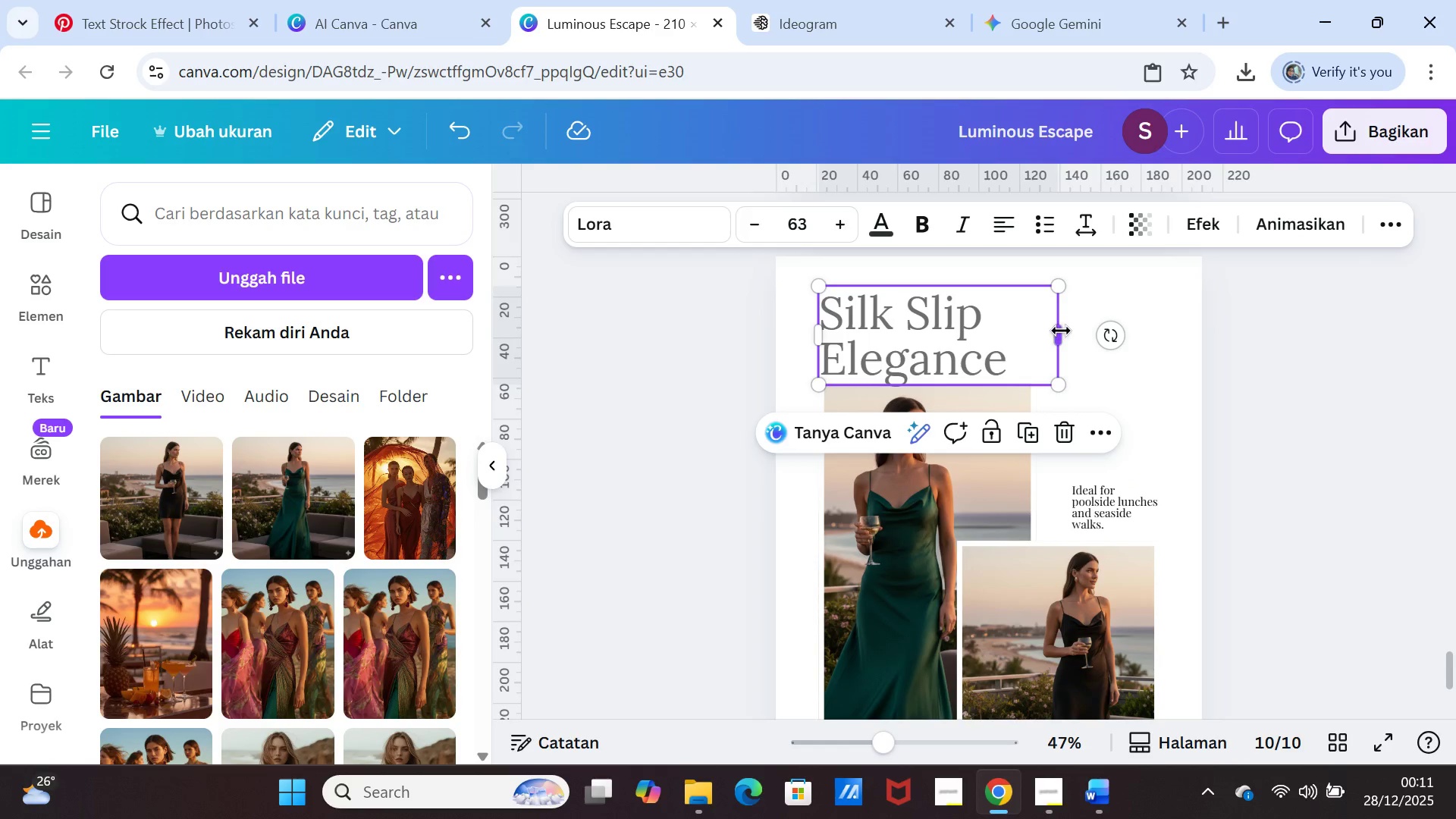 
left_click_drag(start_coordinate=[1061, 331], to_coordinate=[1160, 333])
 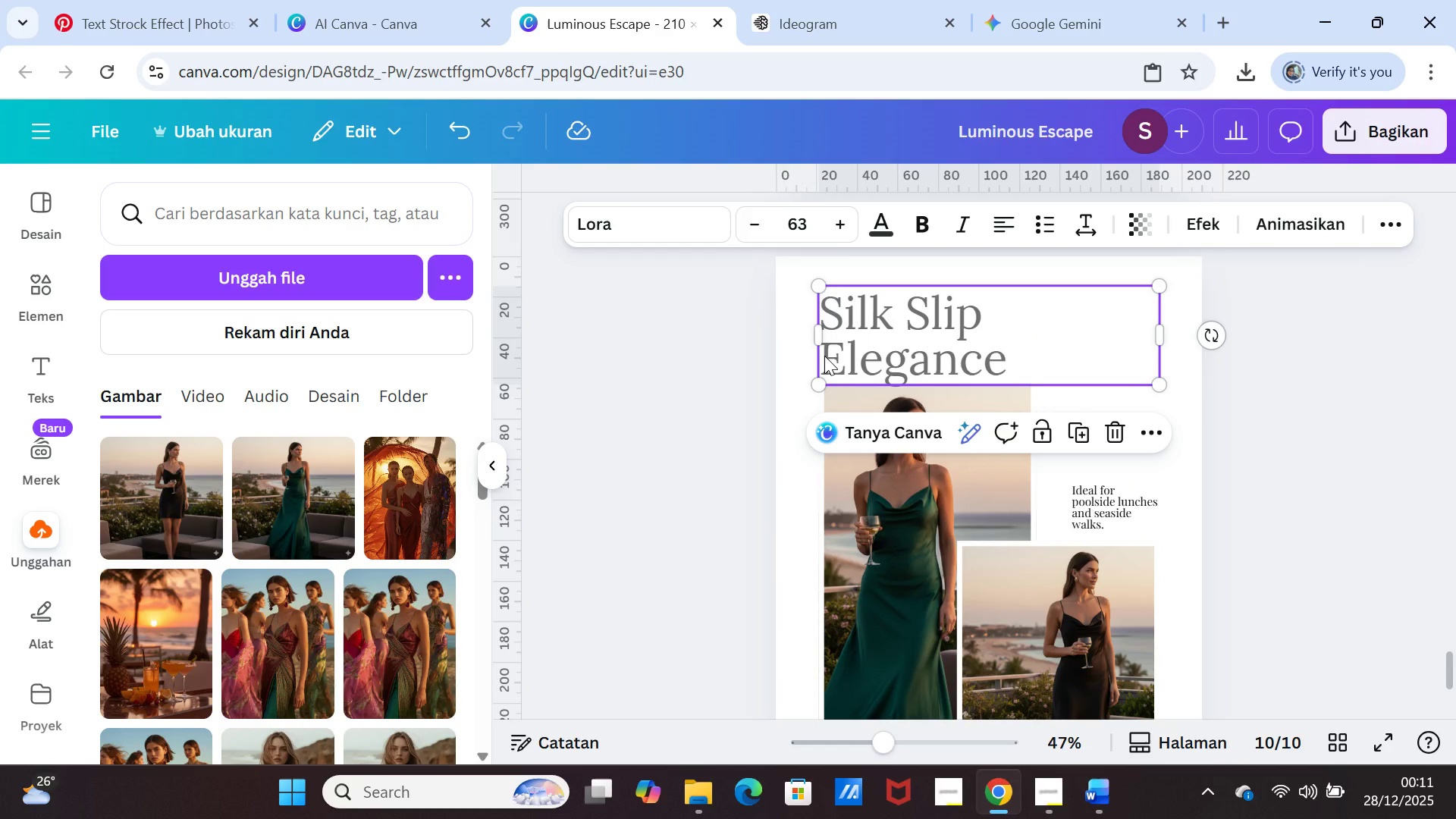 
left_click([824, 356])
 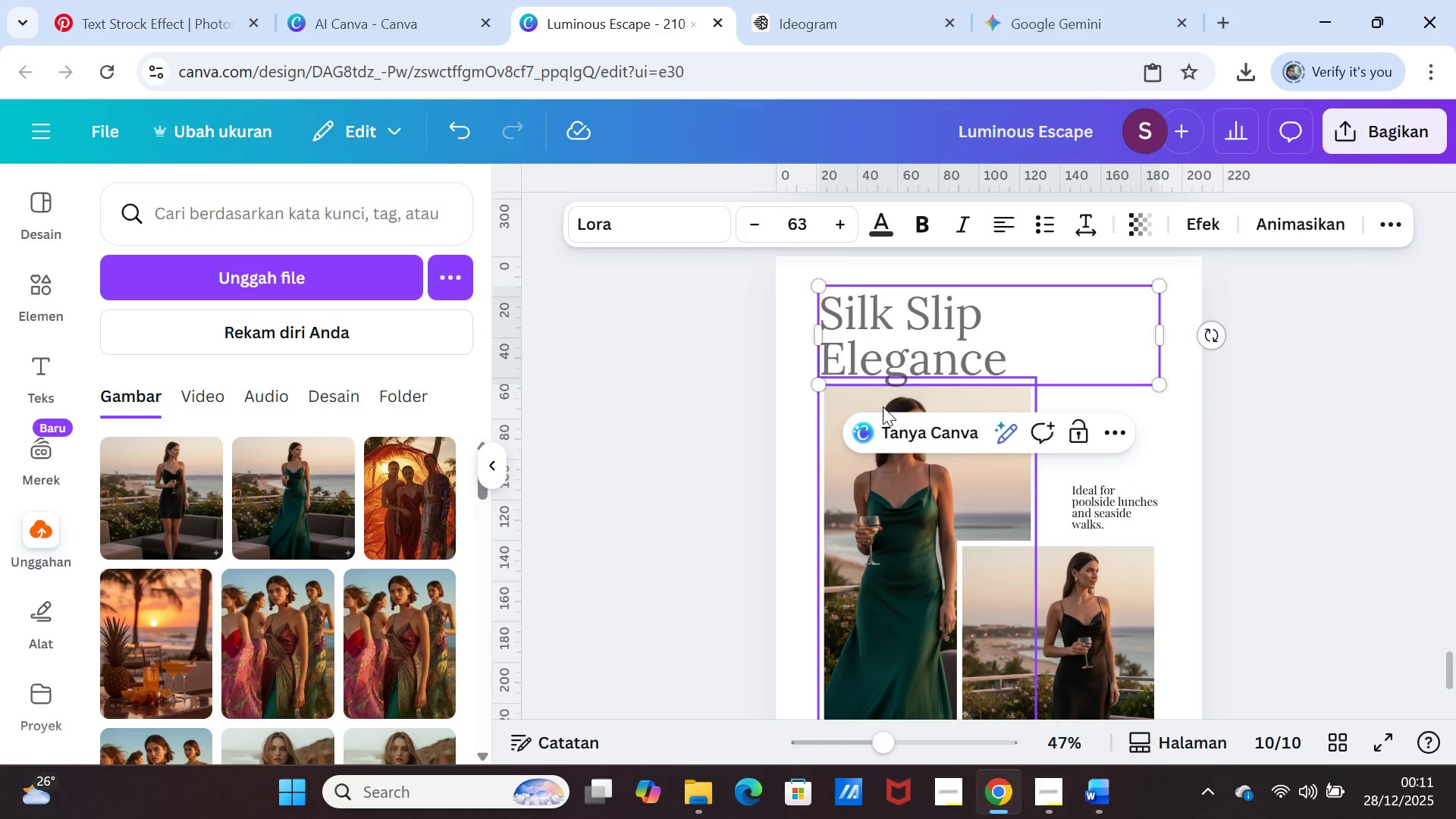 
key(Backspace)
 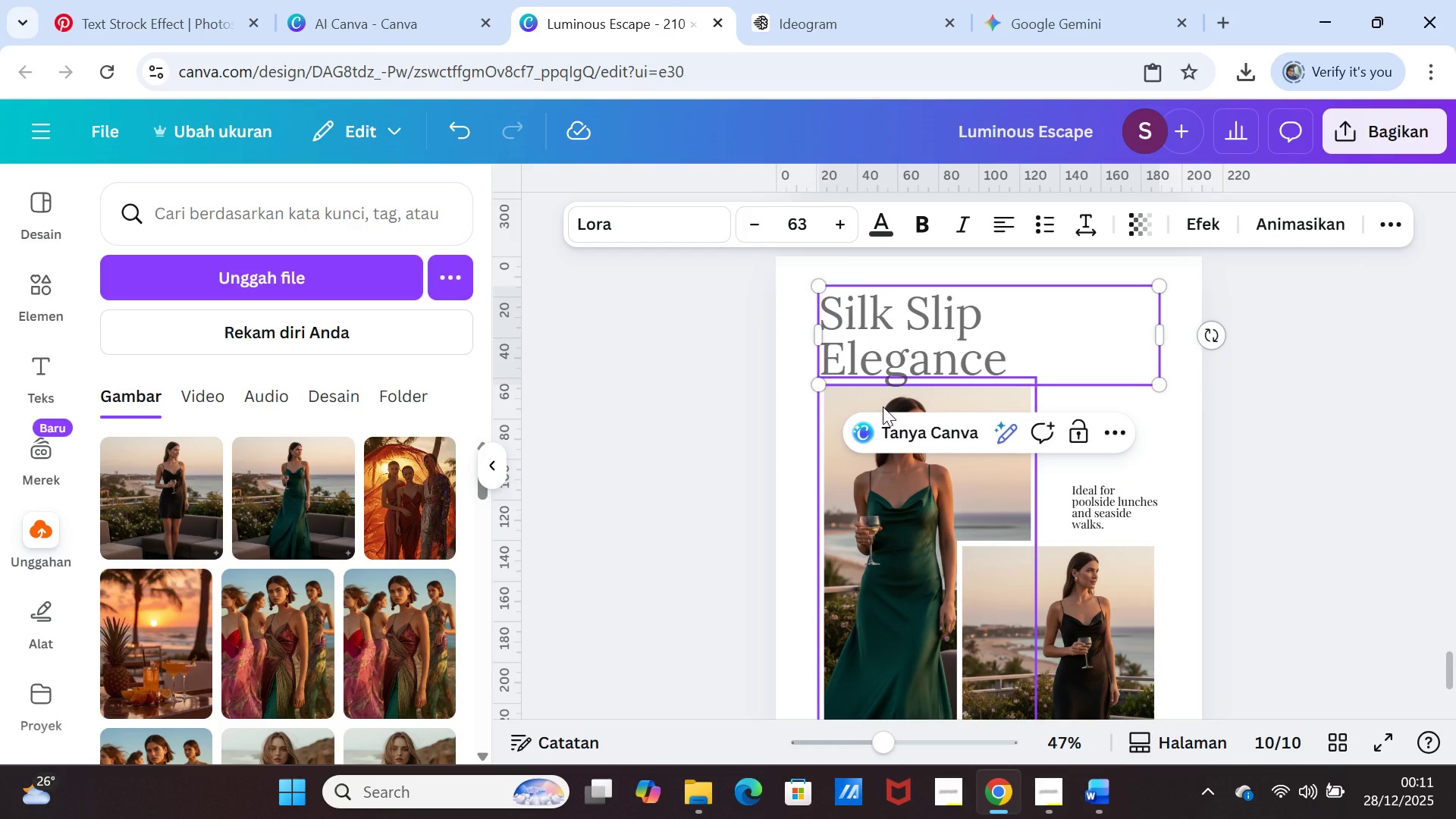 
key(Backspace)
 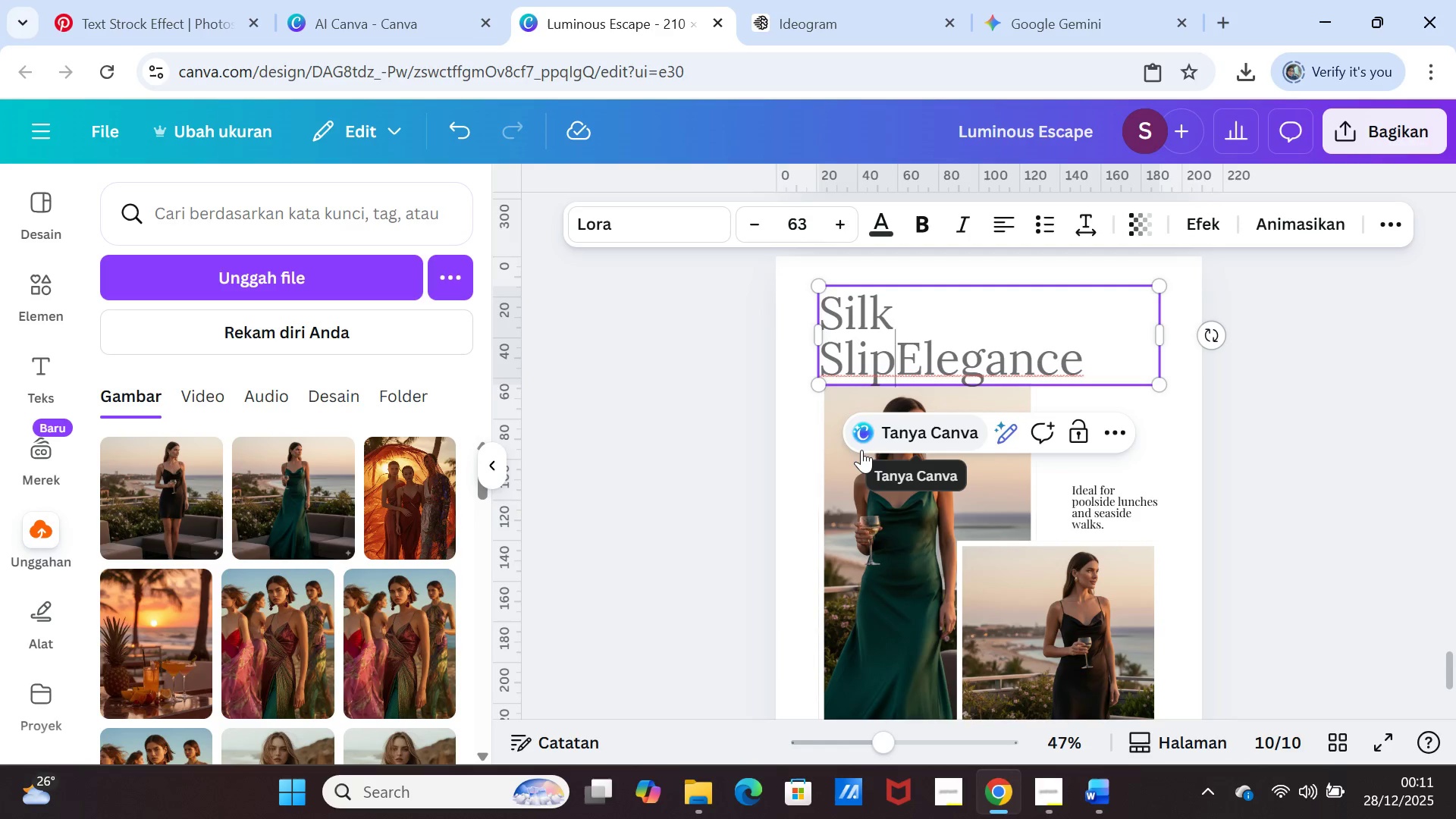 
key(Space)
 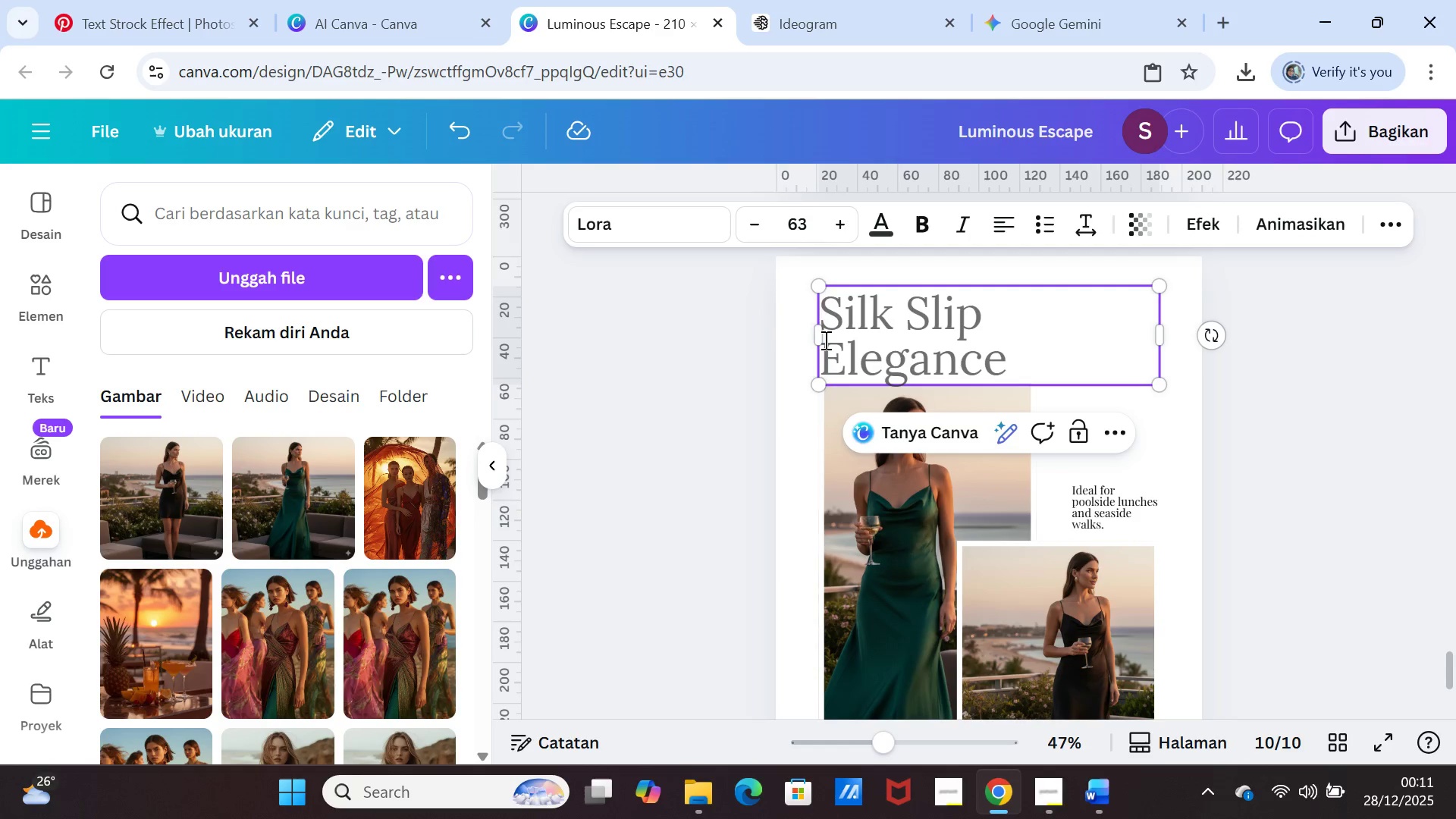 
left_click([1276, 373])
 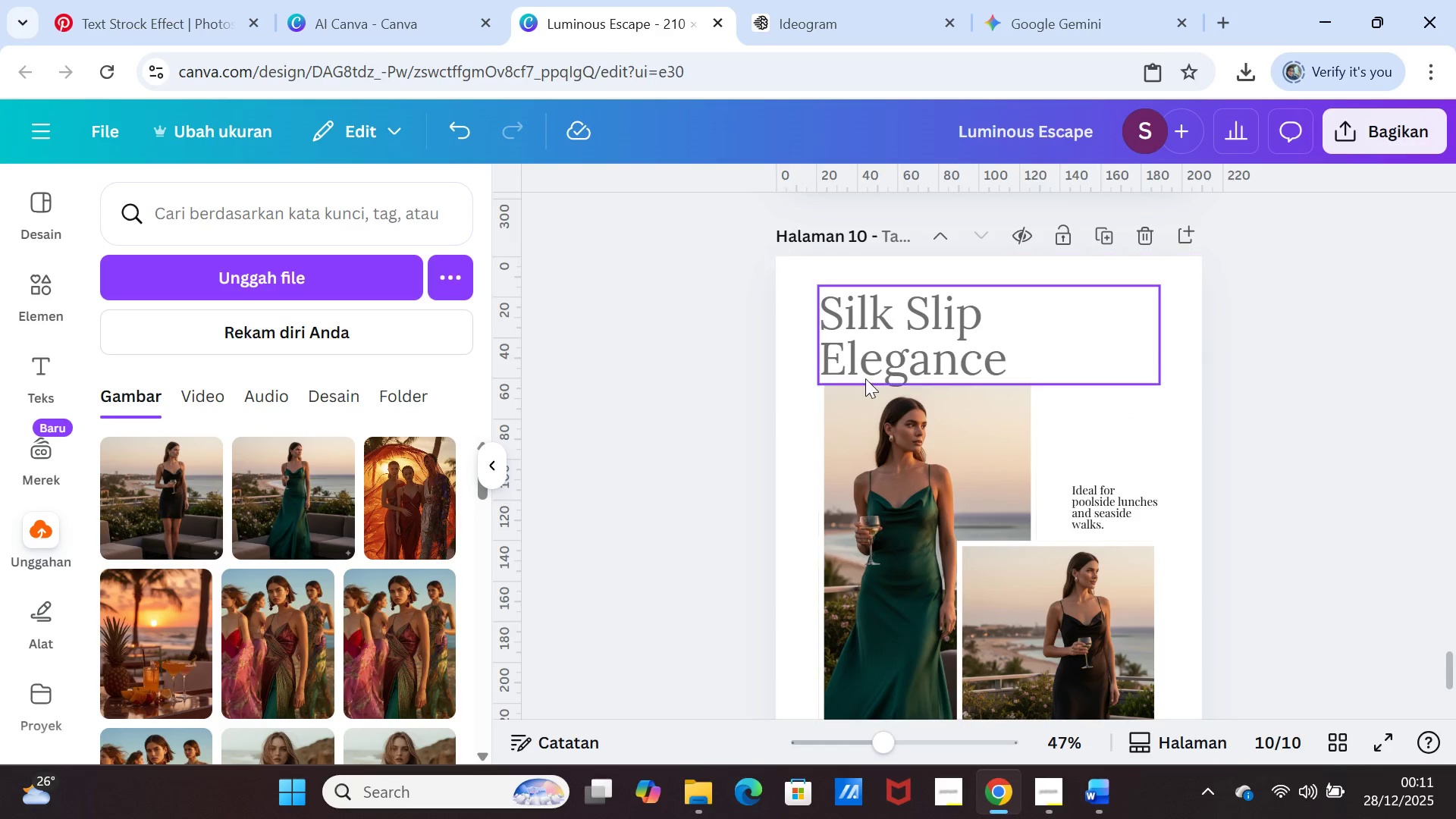 
double_click([911, 330])
 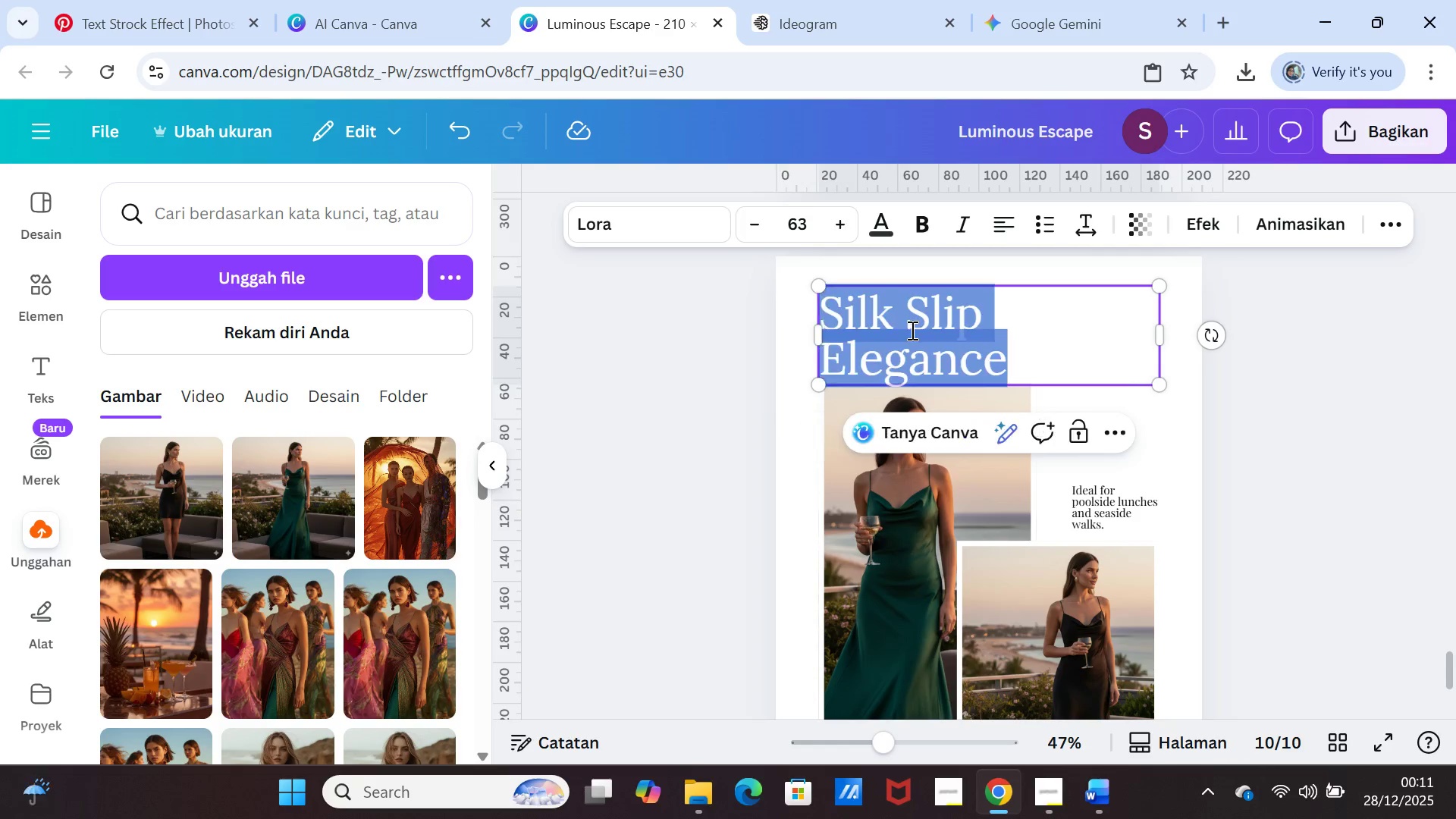 
triple_click([911, 330])
 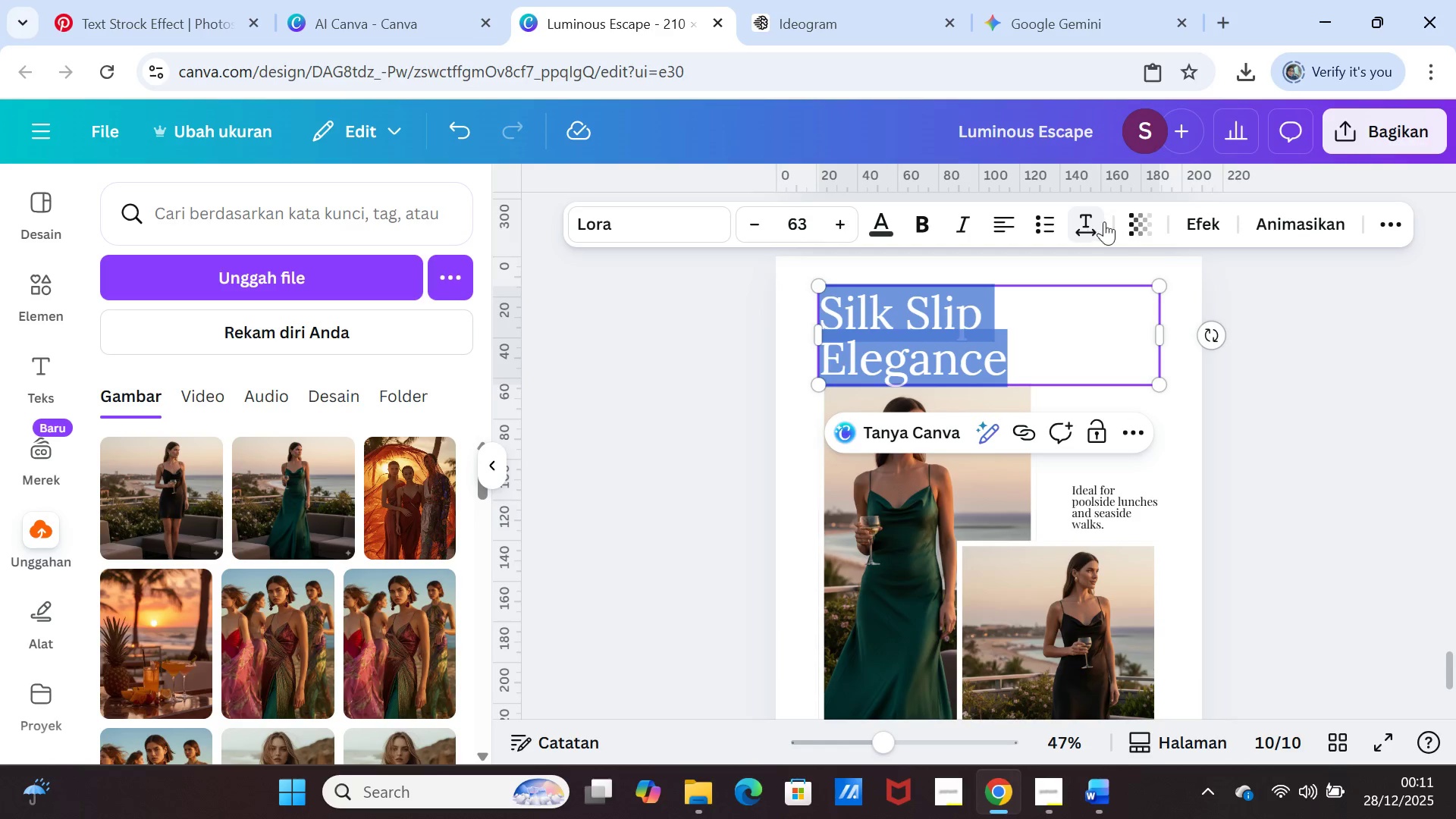 
left_click([1087, 224])
 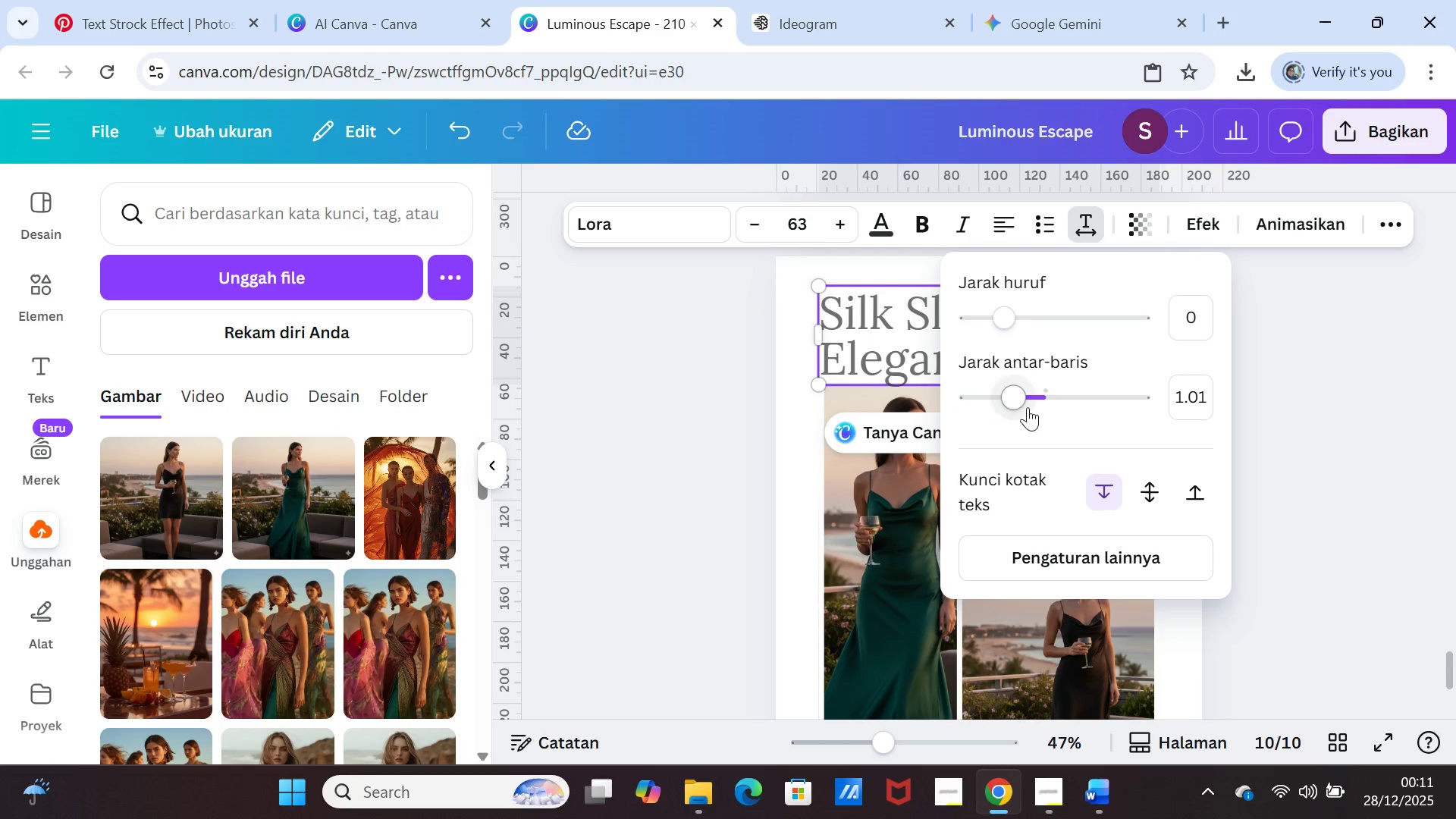 
left_click_drag(start_coordinate=[1018, 396], to_coordinate=[1011, 391])
 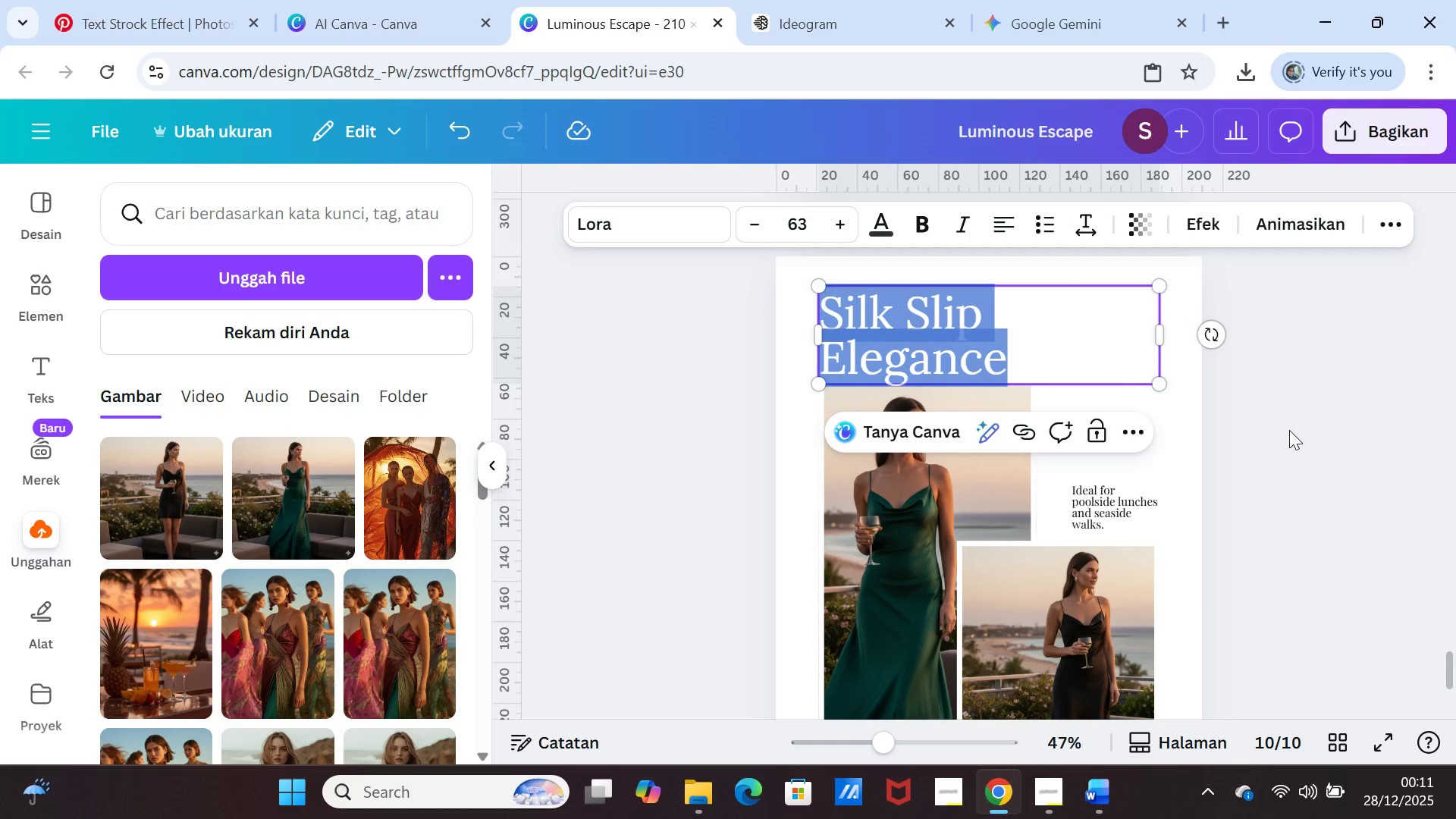 
double_click([1289, 431])
 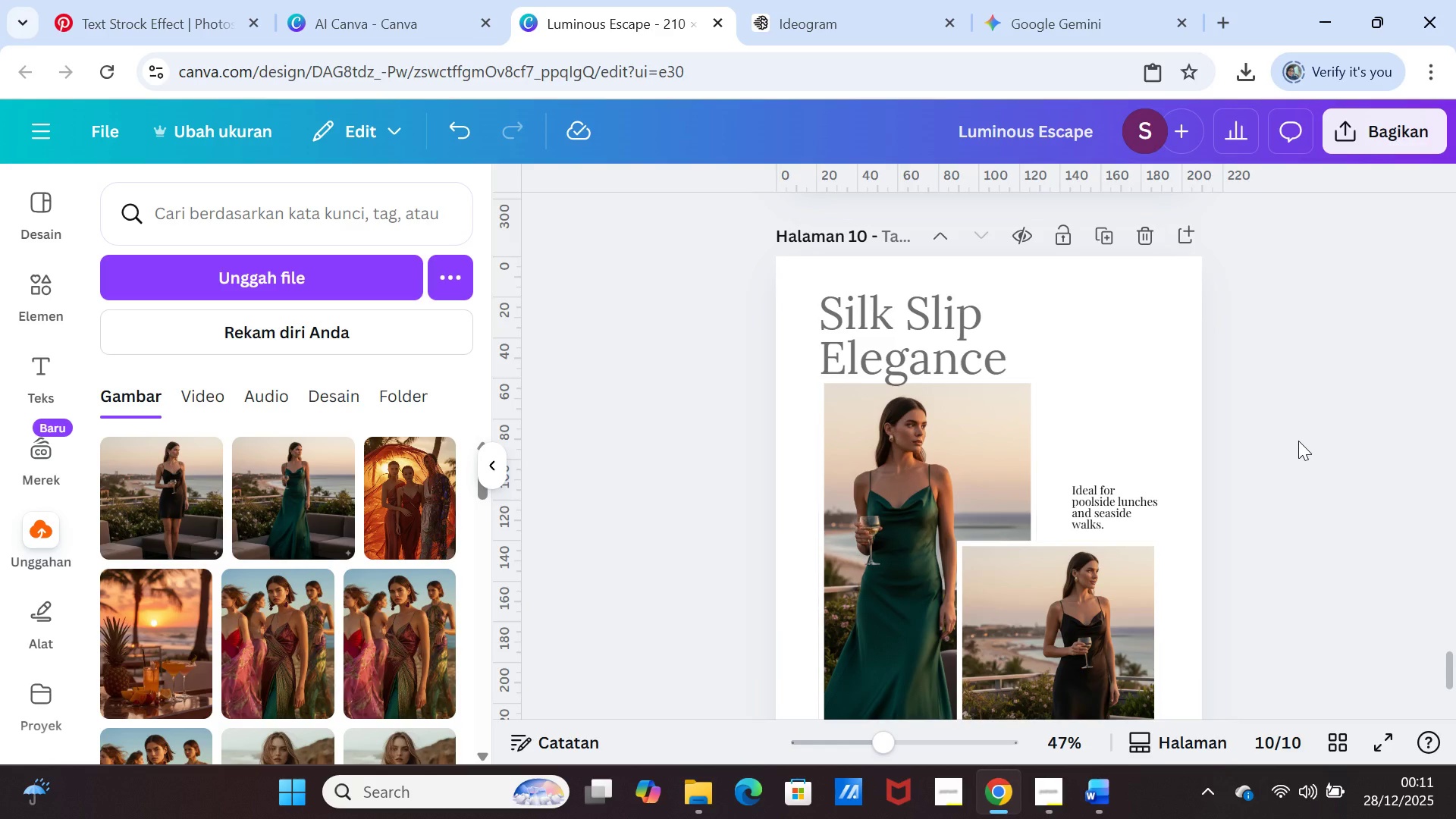 
scroll: coordinate [1256, 437], scroll_direction: down, amount: 3.0
 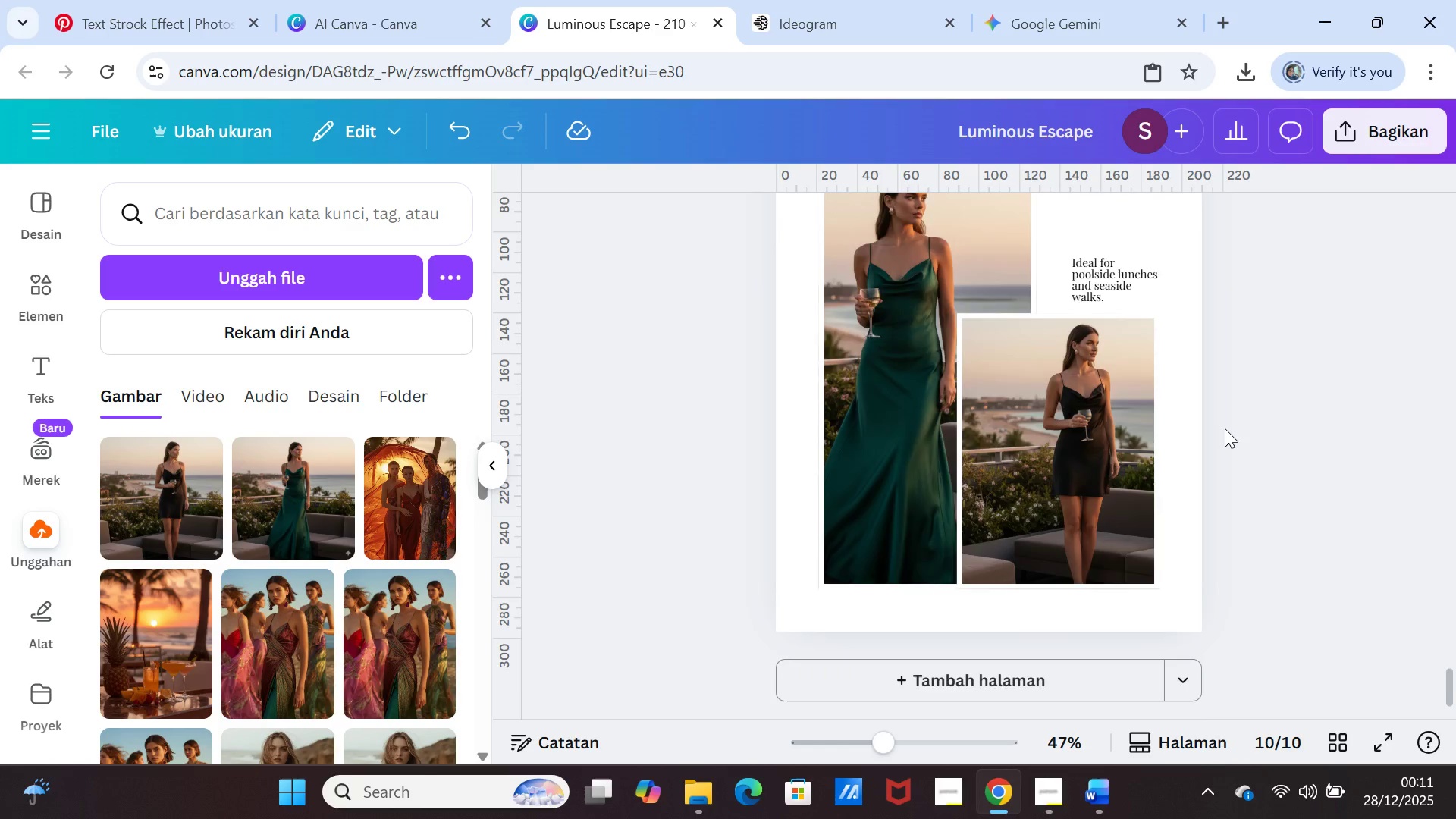 
scroll: coordinate [1222, 448], scroll_direction: up, amount: 2.0
 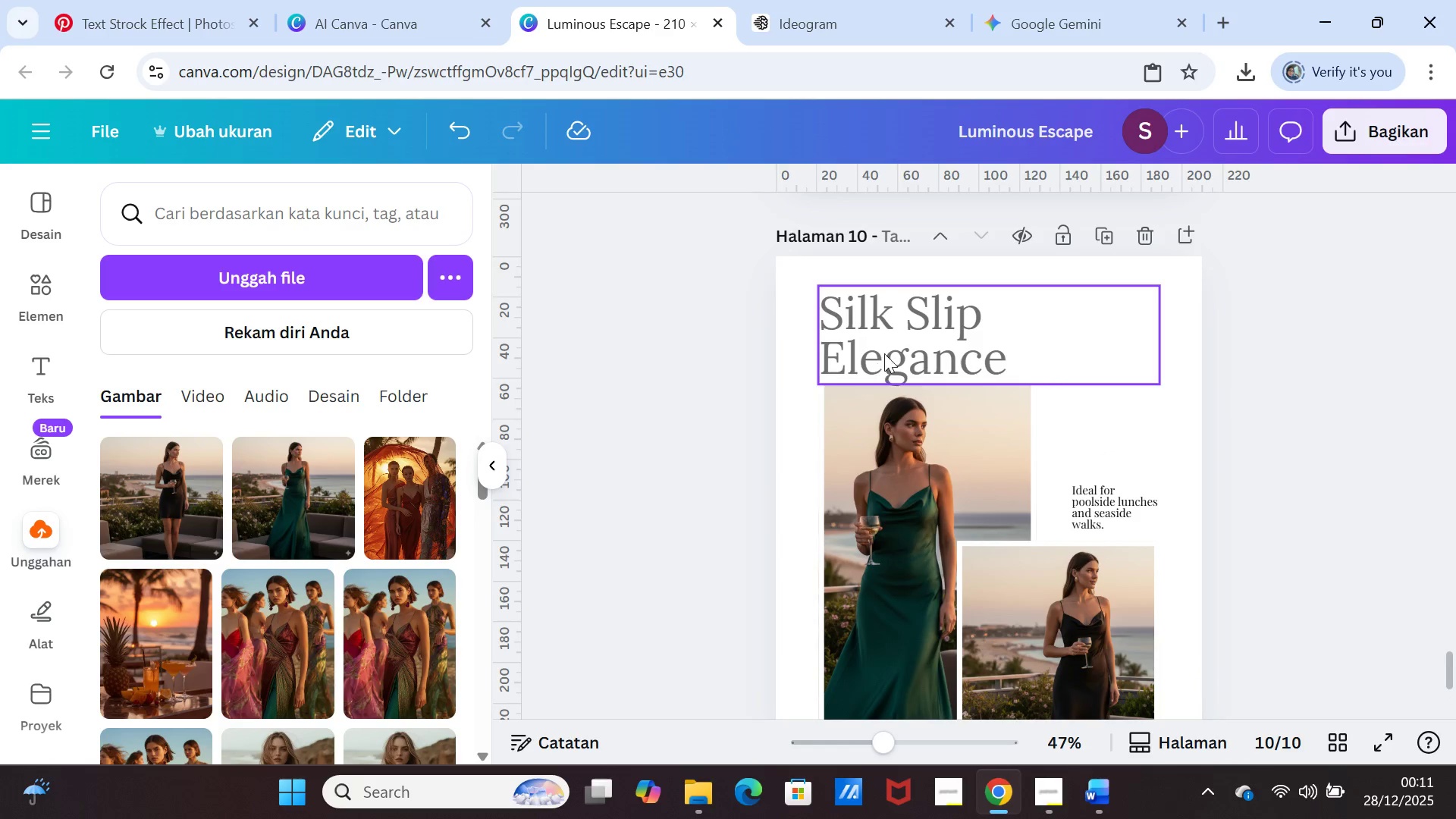 
left_click([885, 353])
 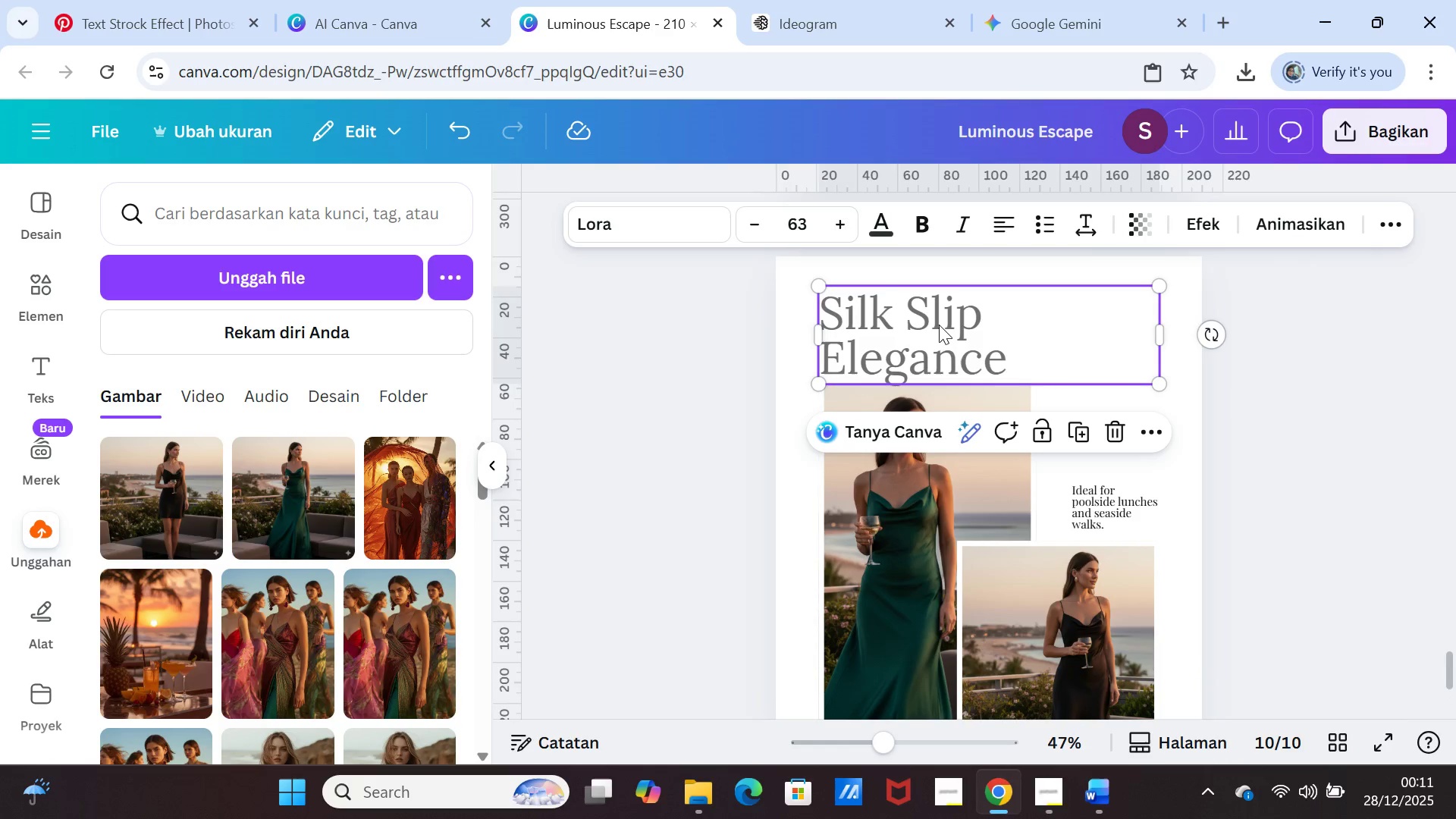 
double_click([938, 319])
 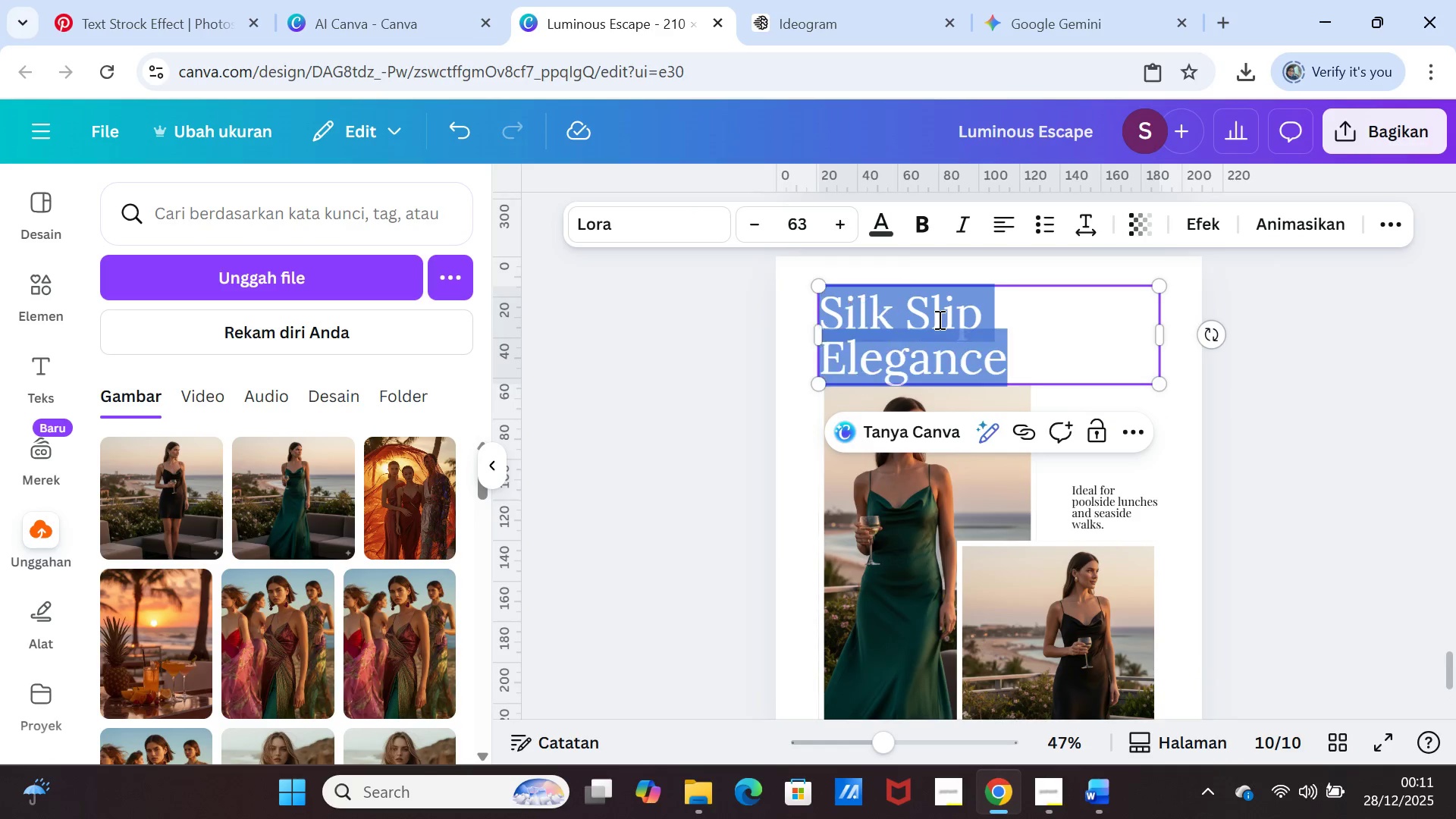 
triple_click([938, 319])
 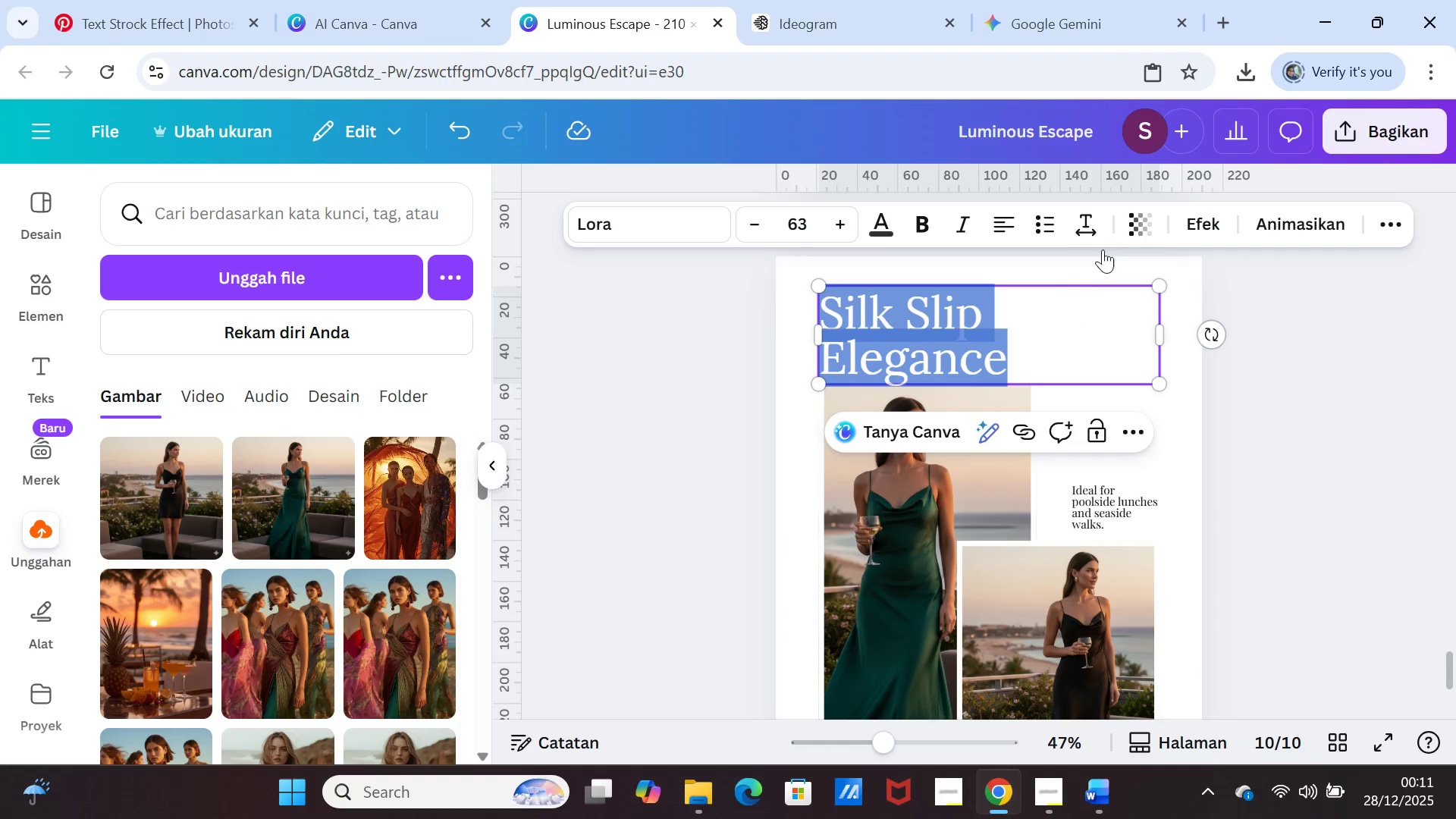 
left_click([1079, 229])
 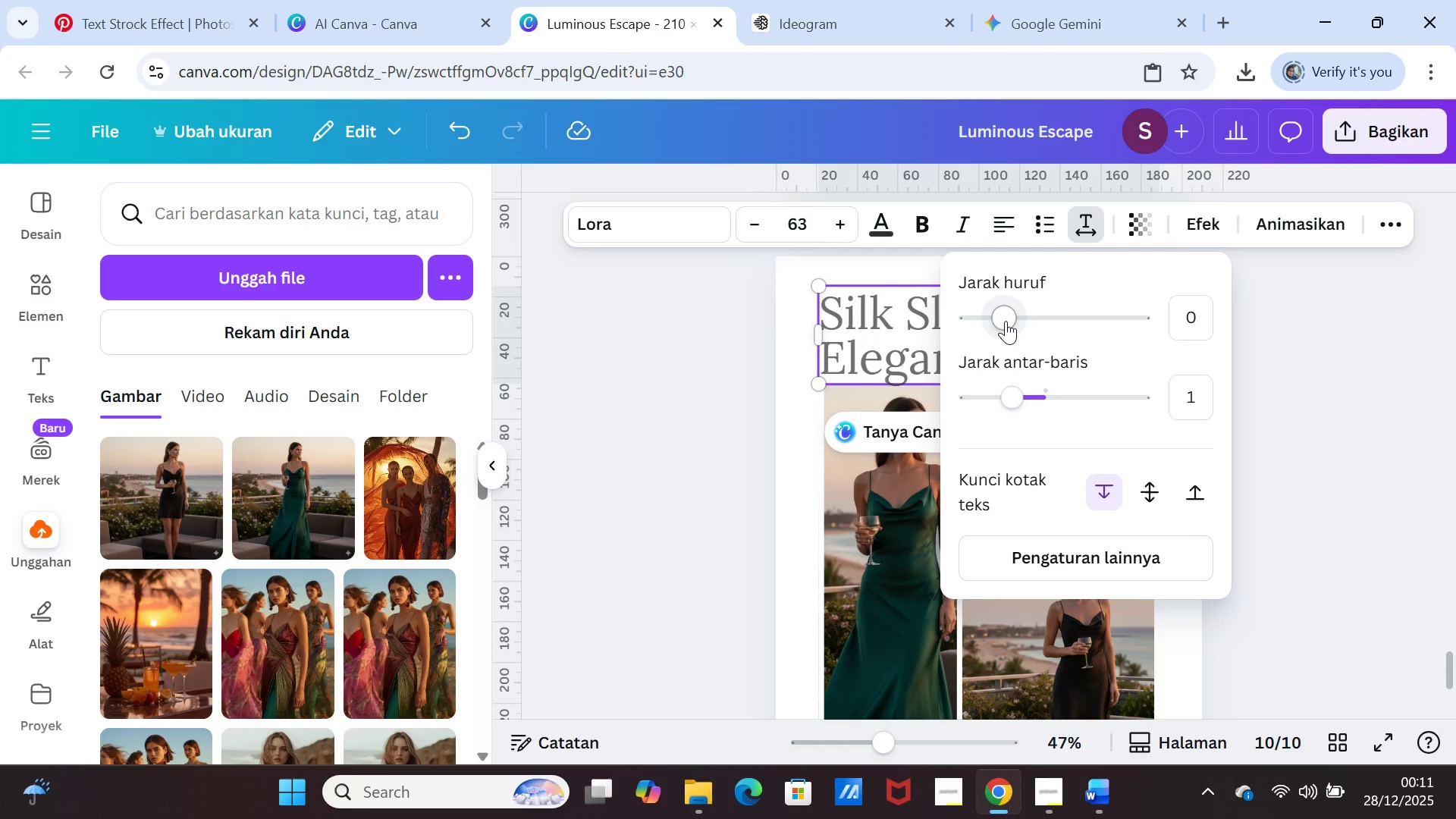 
left_click_drag(start_coordinate=[1003, 320], to_coordinate=[998, 318])
 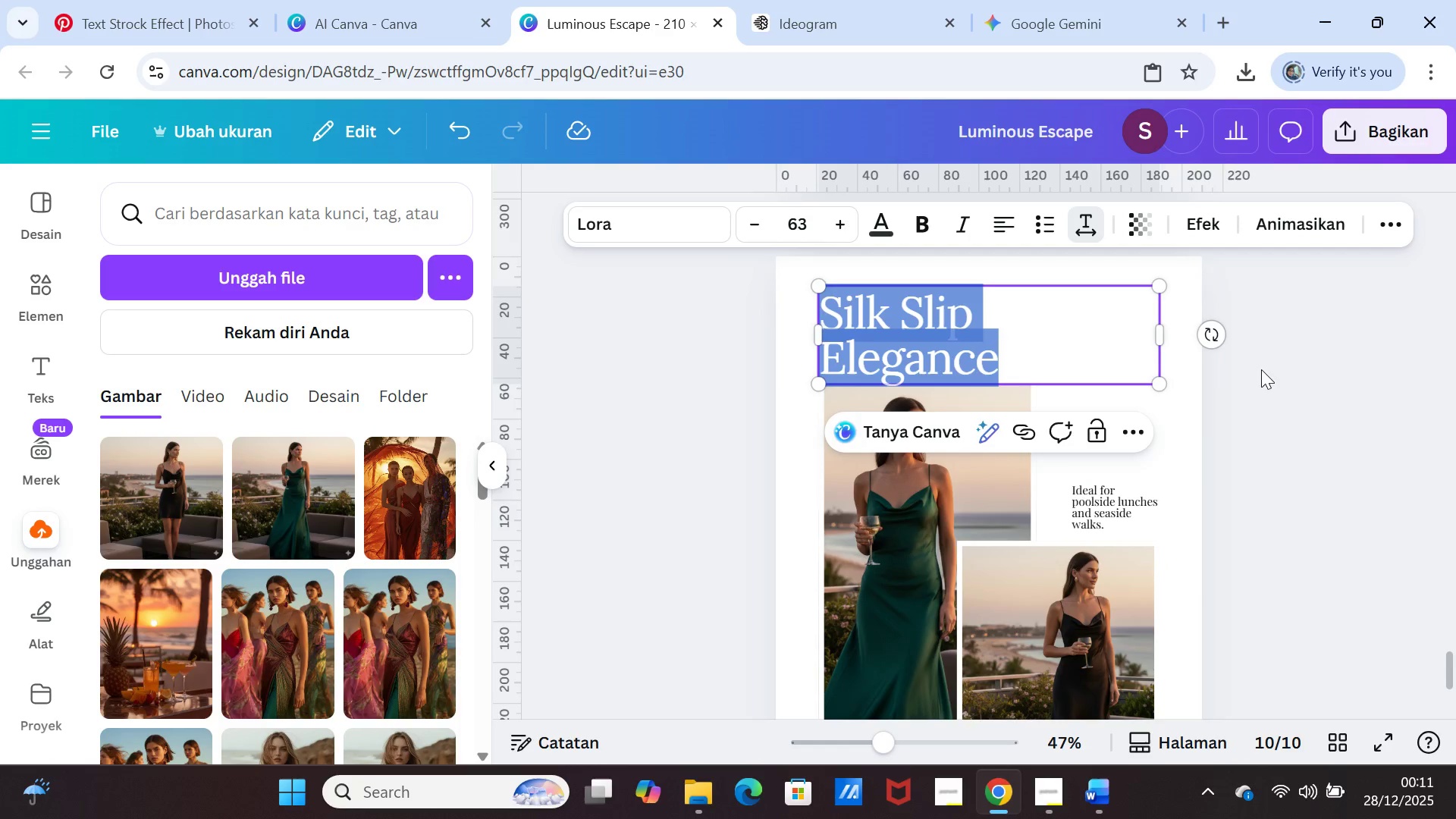 
left_click([1261, 369])
 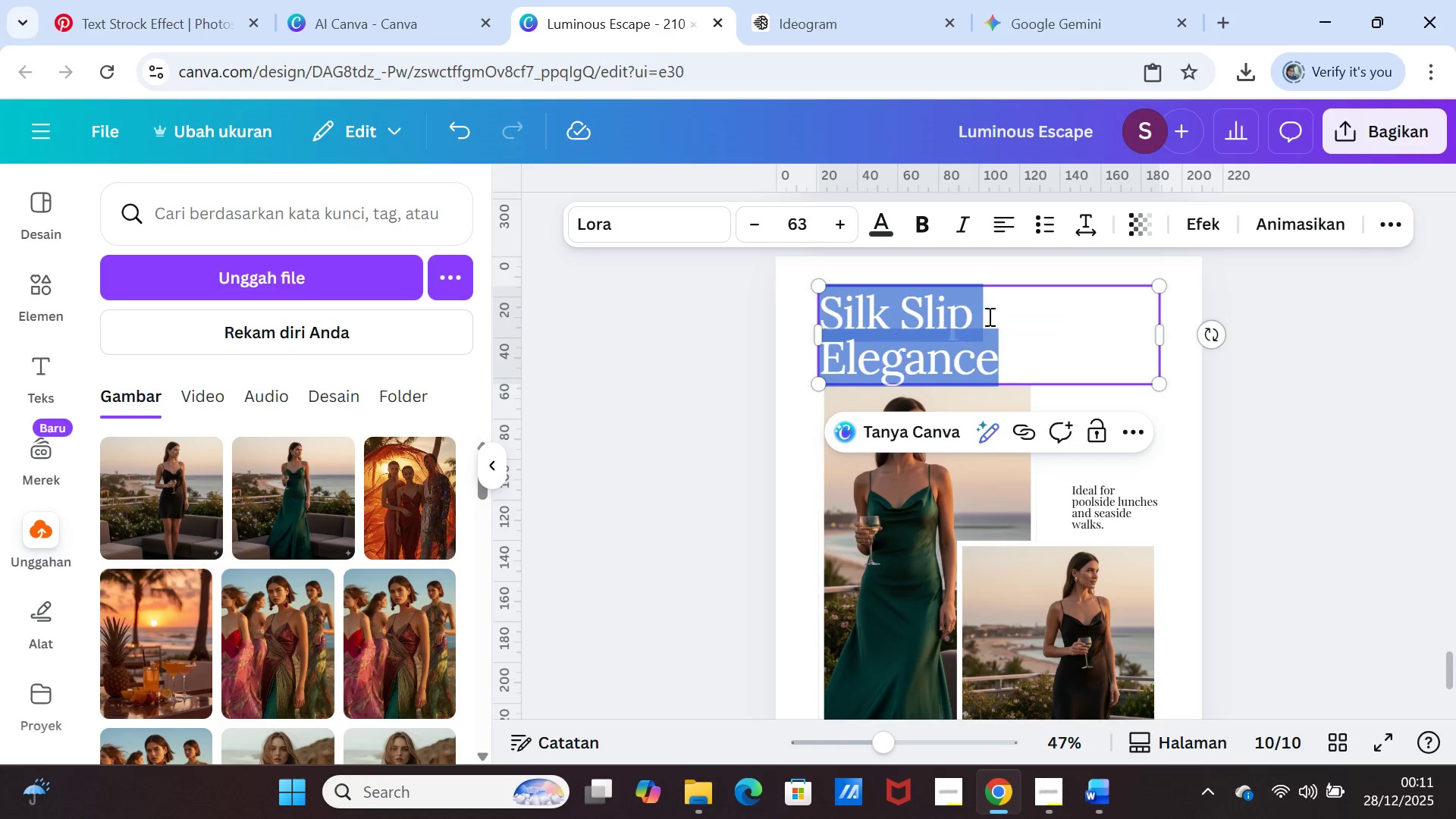 
left_click([988, 316])
 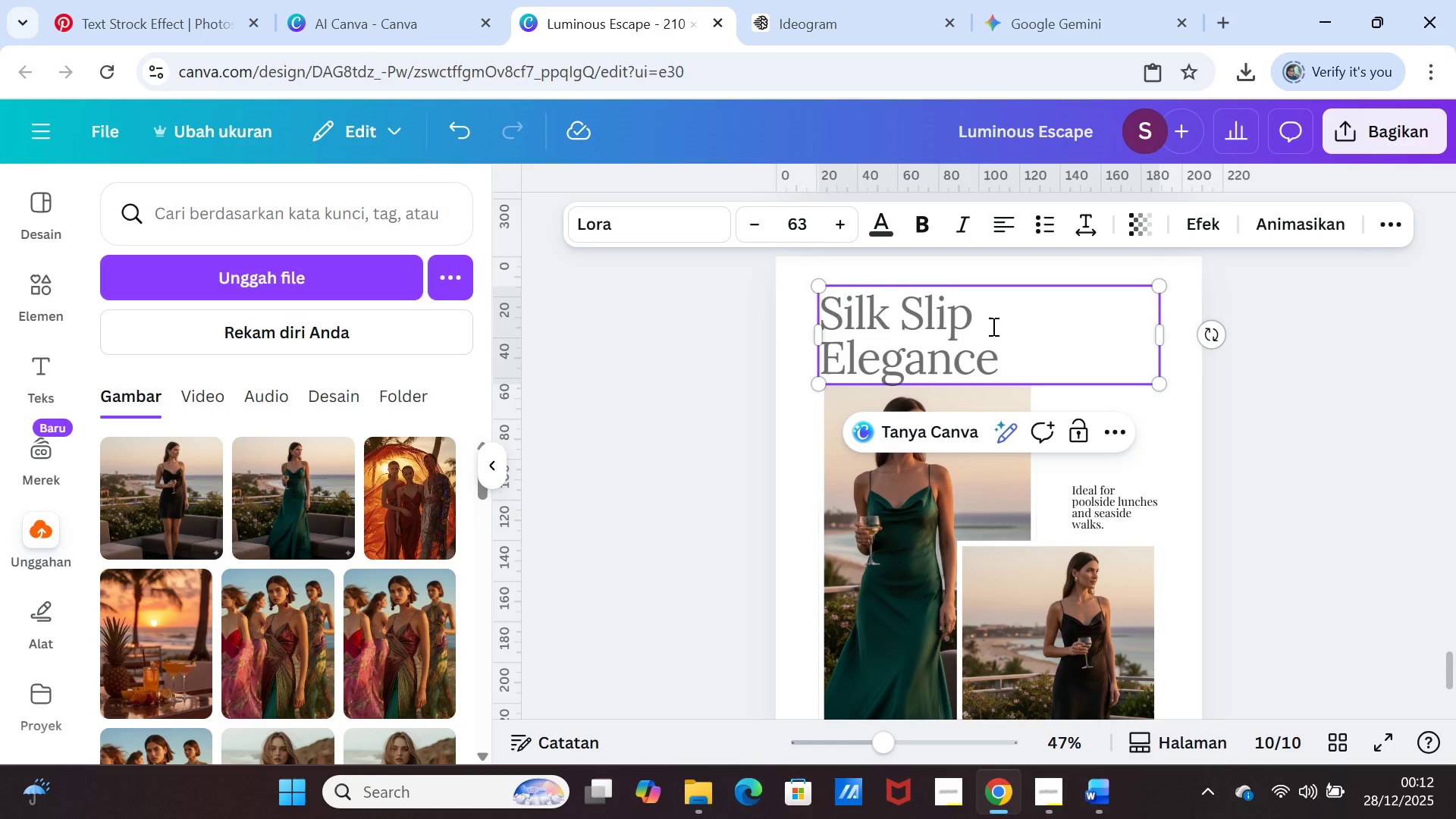 
key(ArrowDown)
 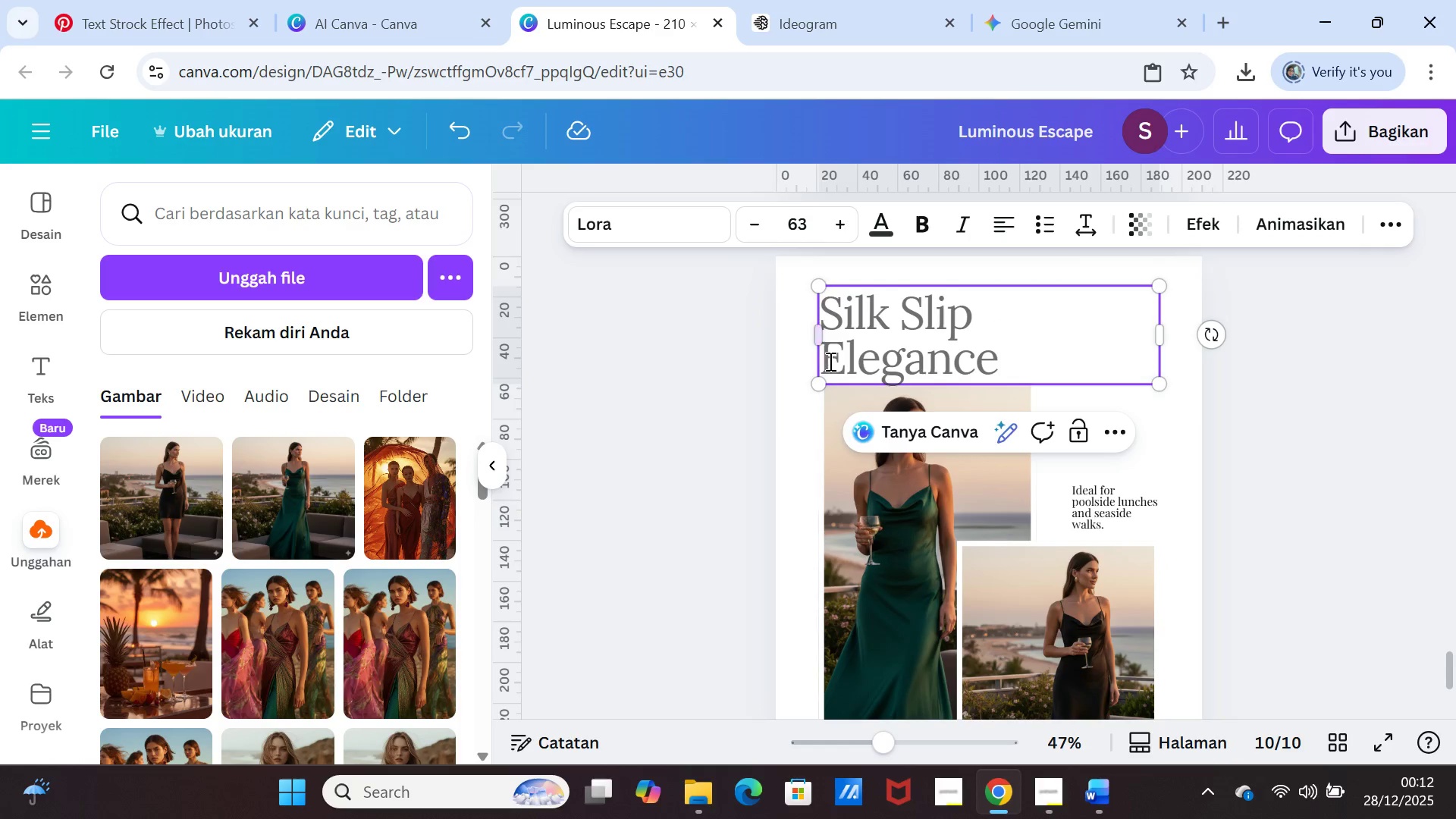 
left_click([822, 356])
 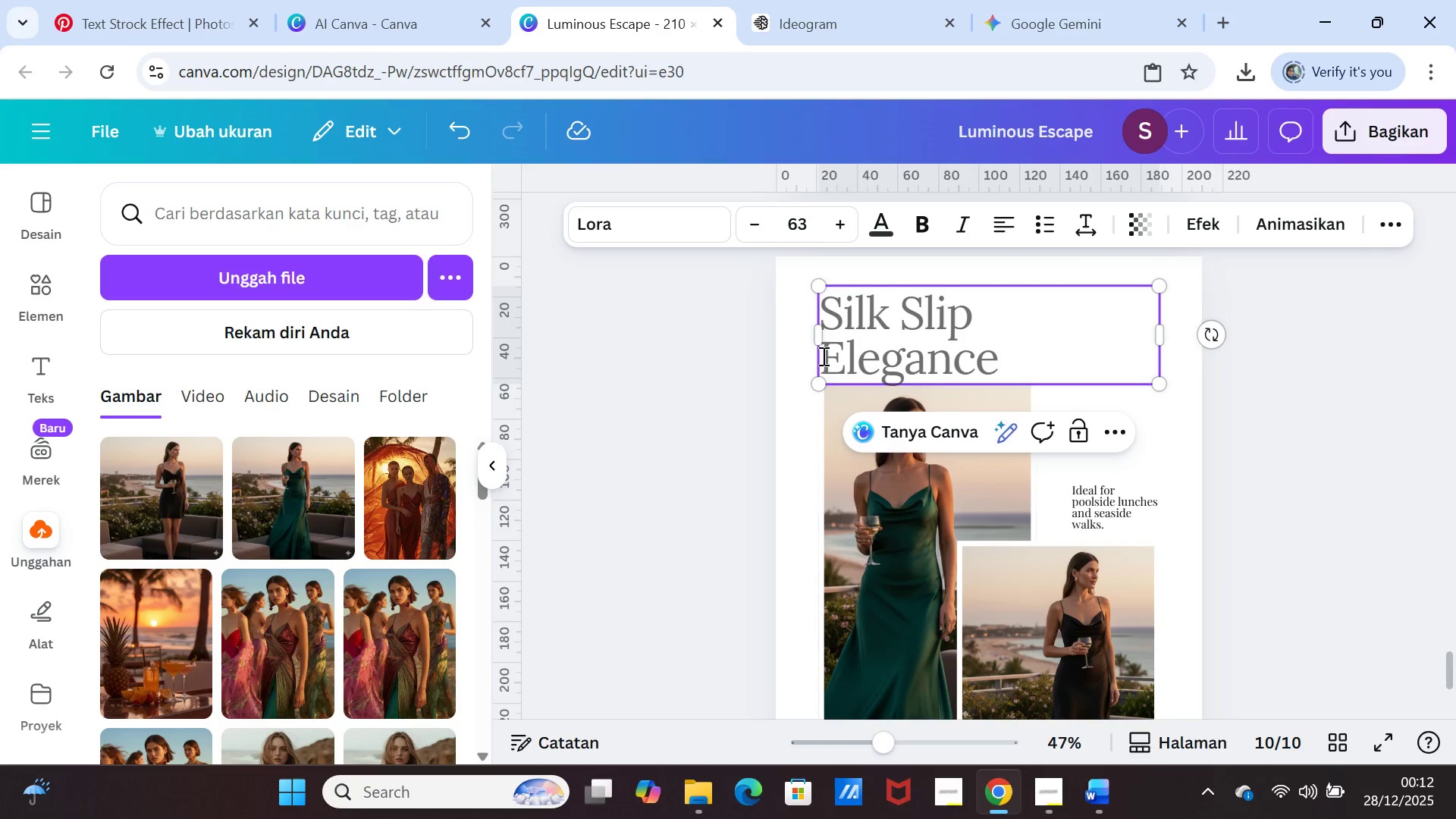 
key(Backspace)
 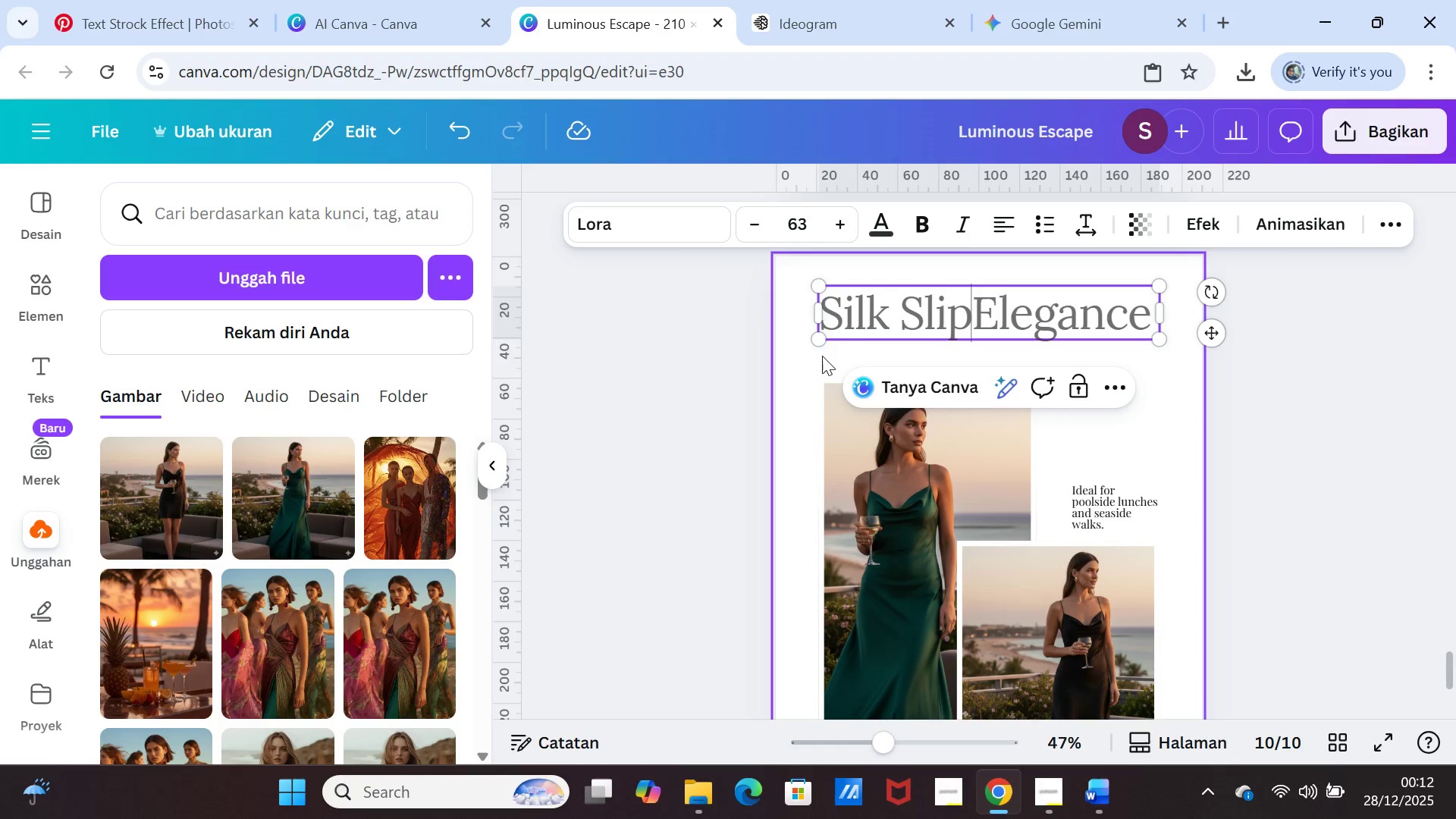 
key(Space)
 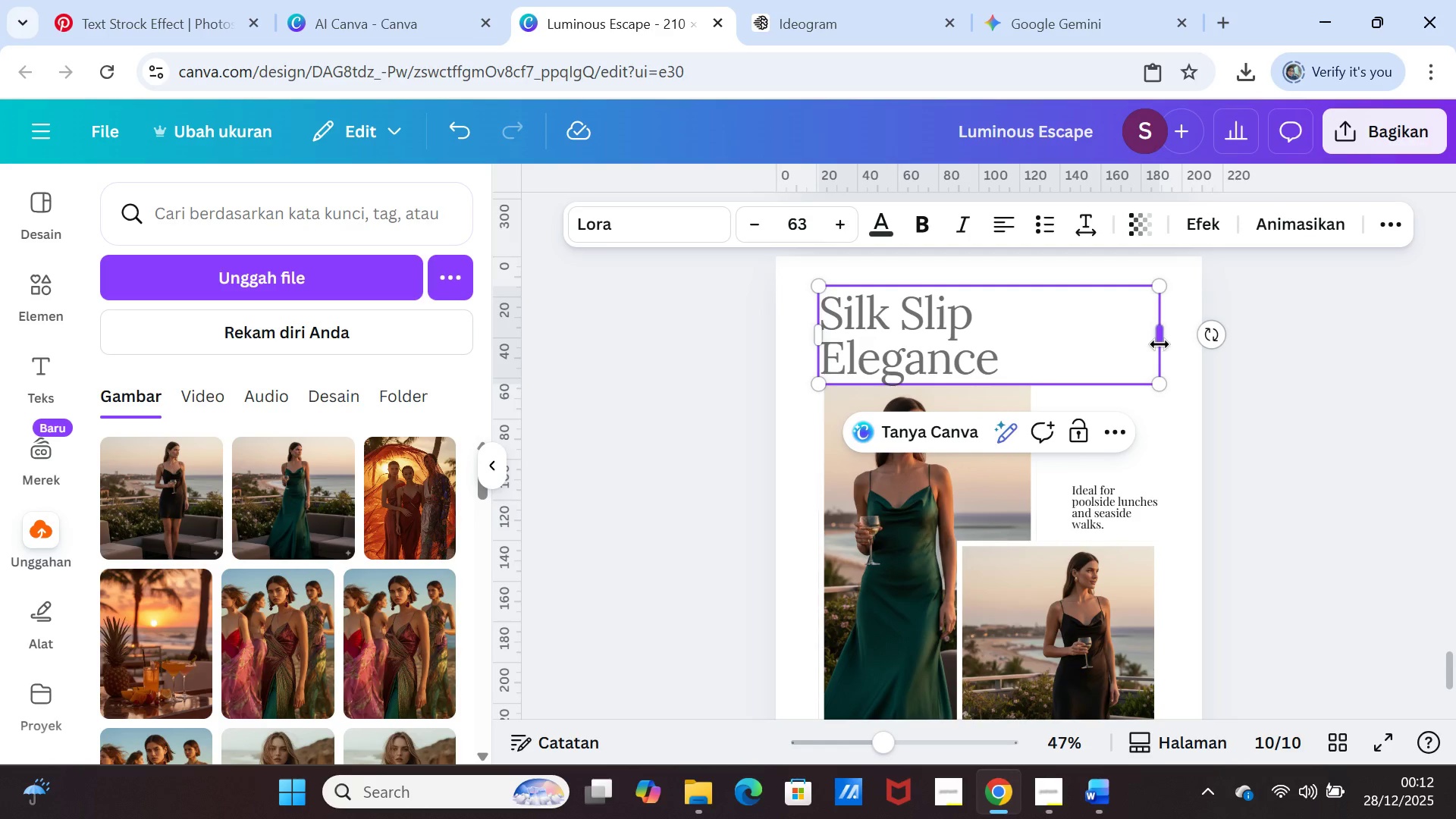 
left_click_drag(start_coordinate=[1159, 340], to_coordinate=[1167, 341])
 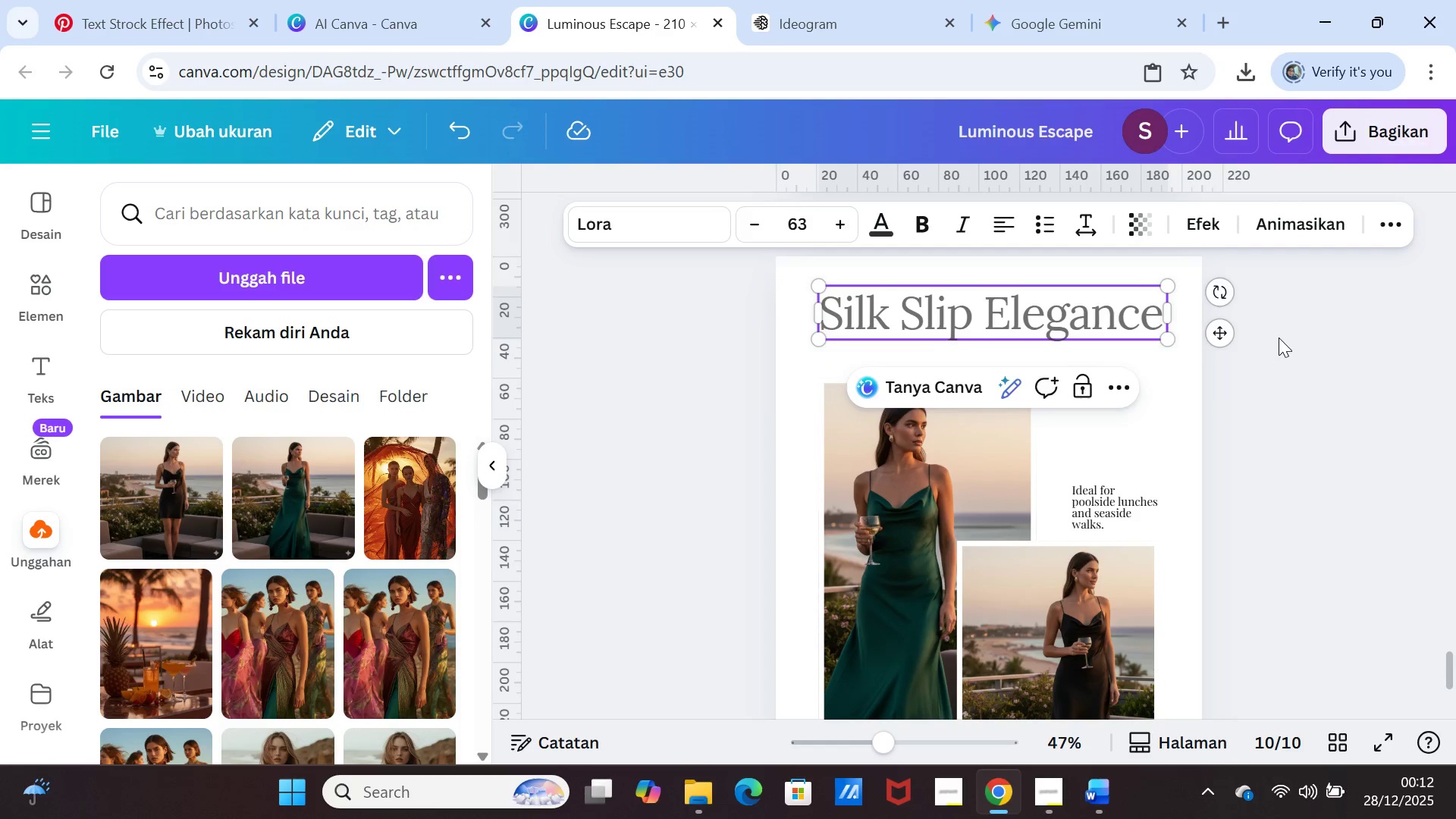 
left_click([1279, 337])
 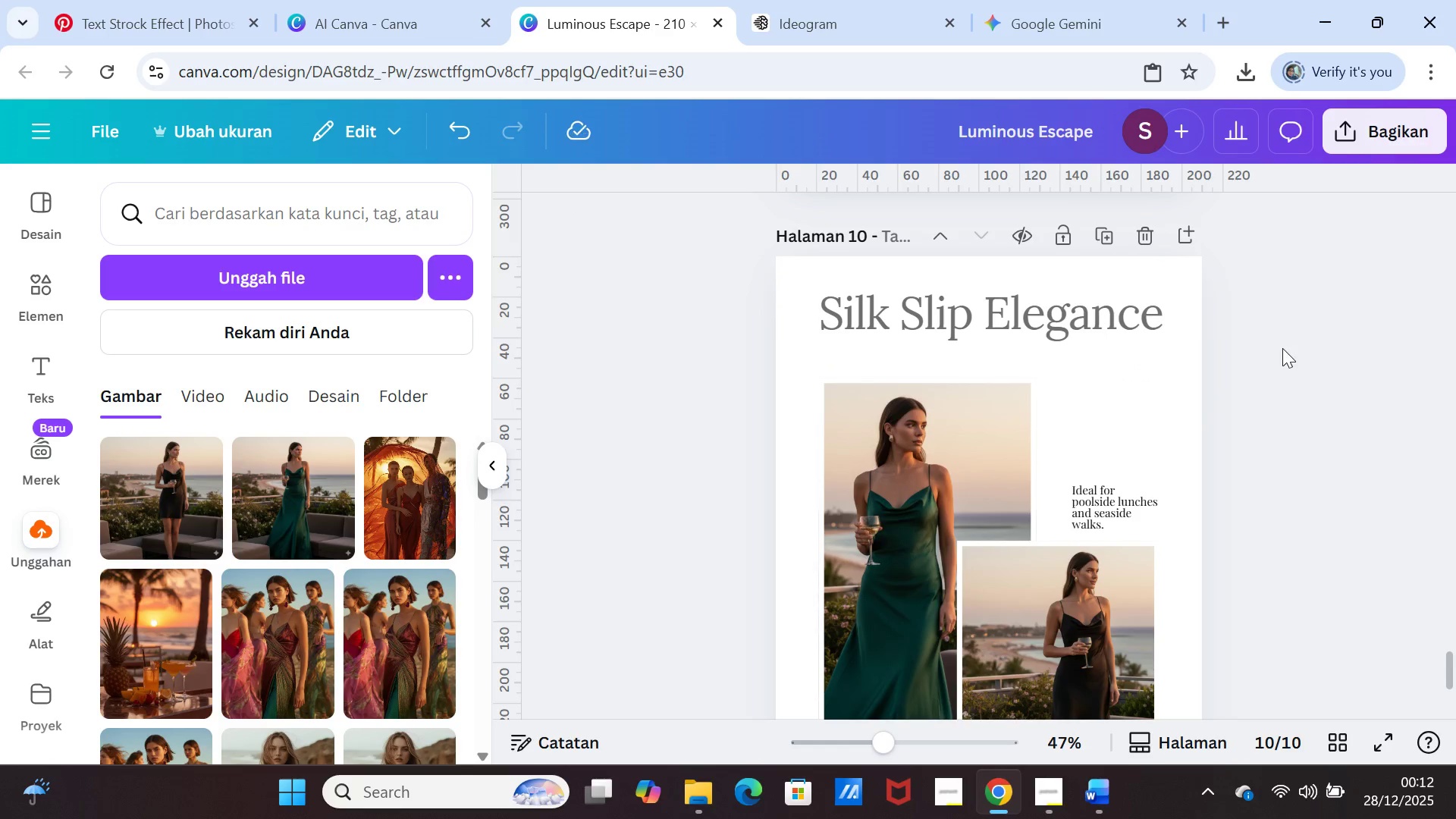 
left_click([1282, 348])
 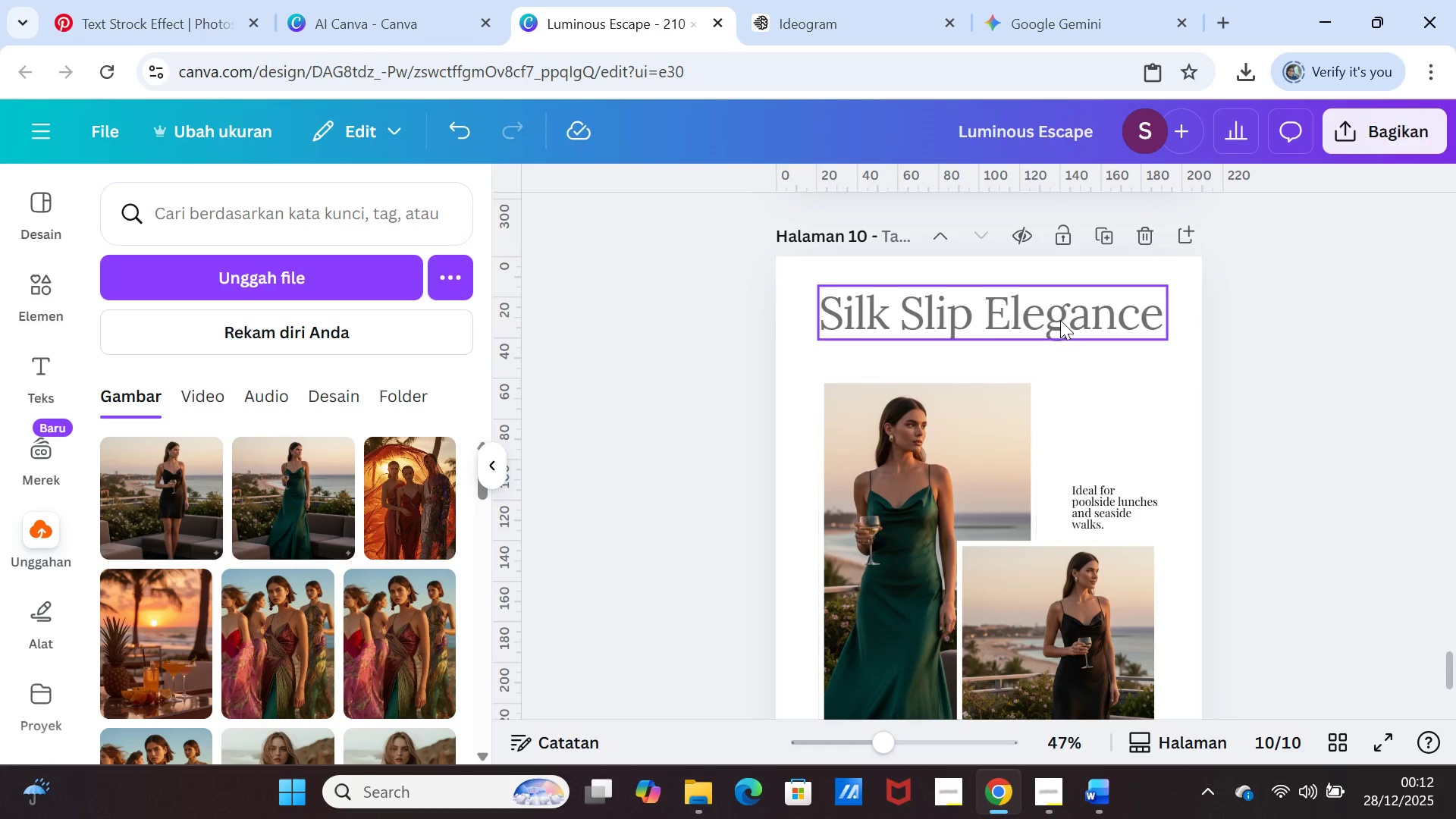 
left_click_drag(start_coordinate=[1060, 320], to_coordinate=[1059, 341])
 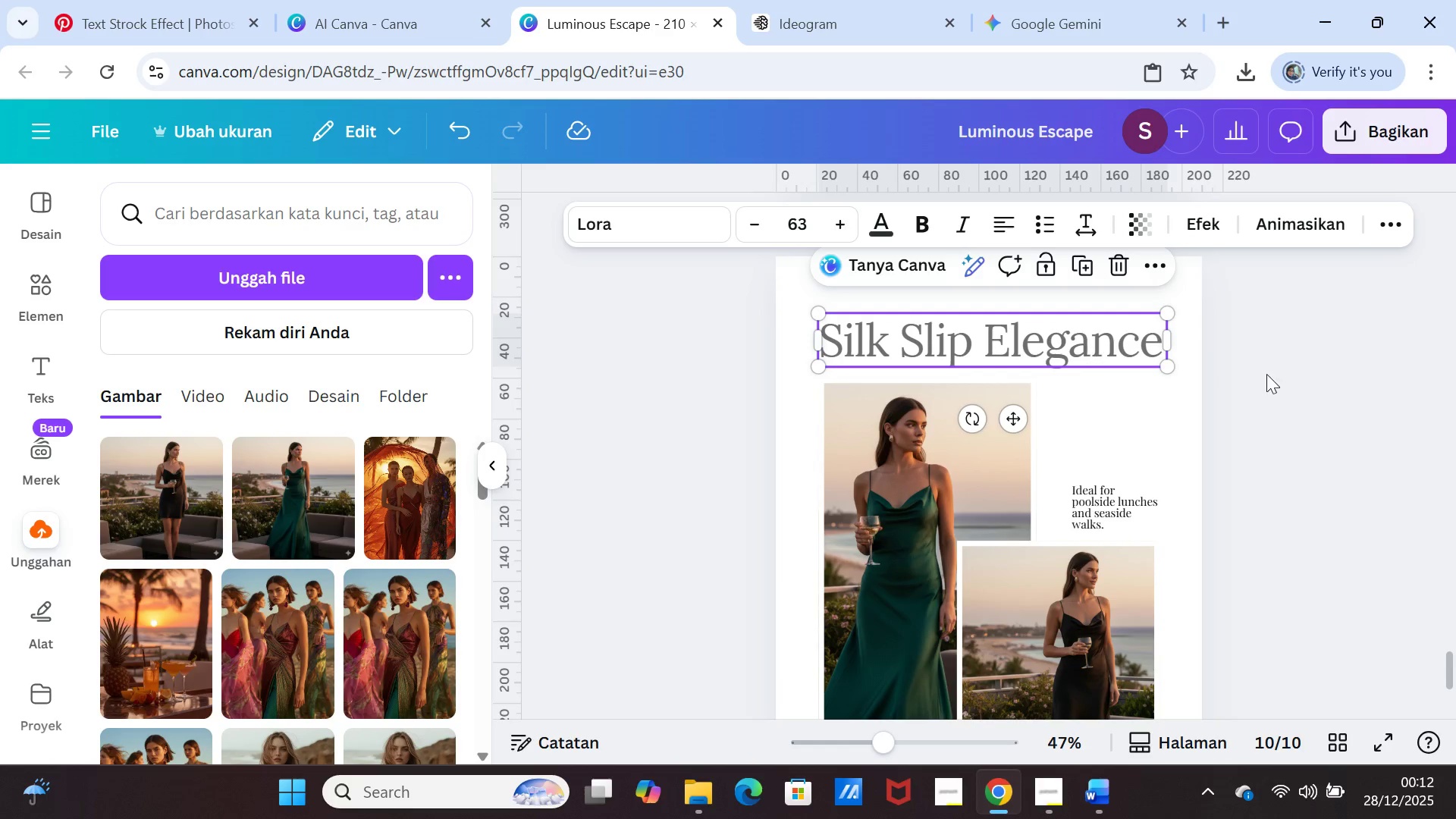 
left_click([1267, 375])
 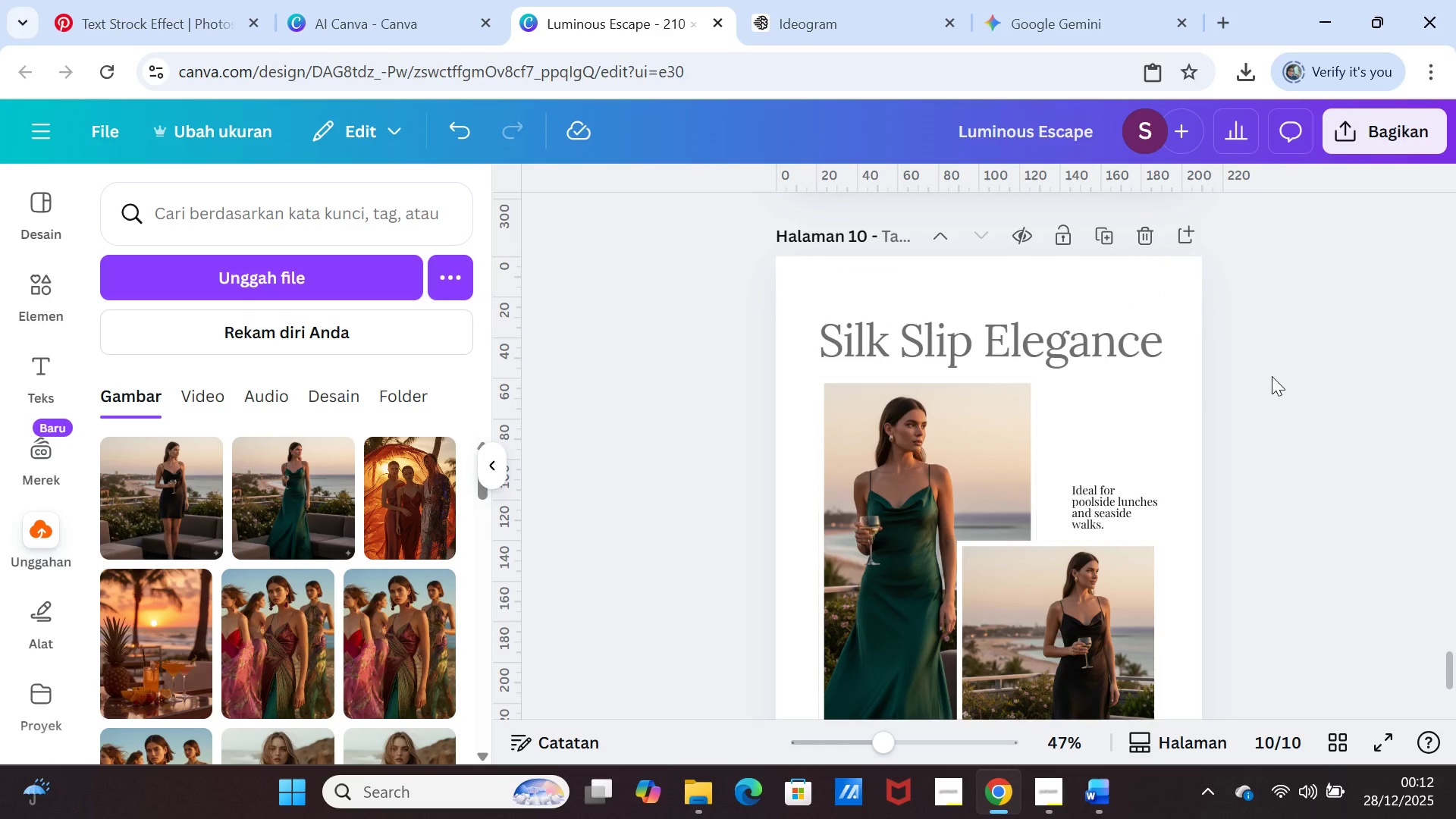 
scroll: coordinate [1269, 377], scroll_direction: down, amount: 1.0
 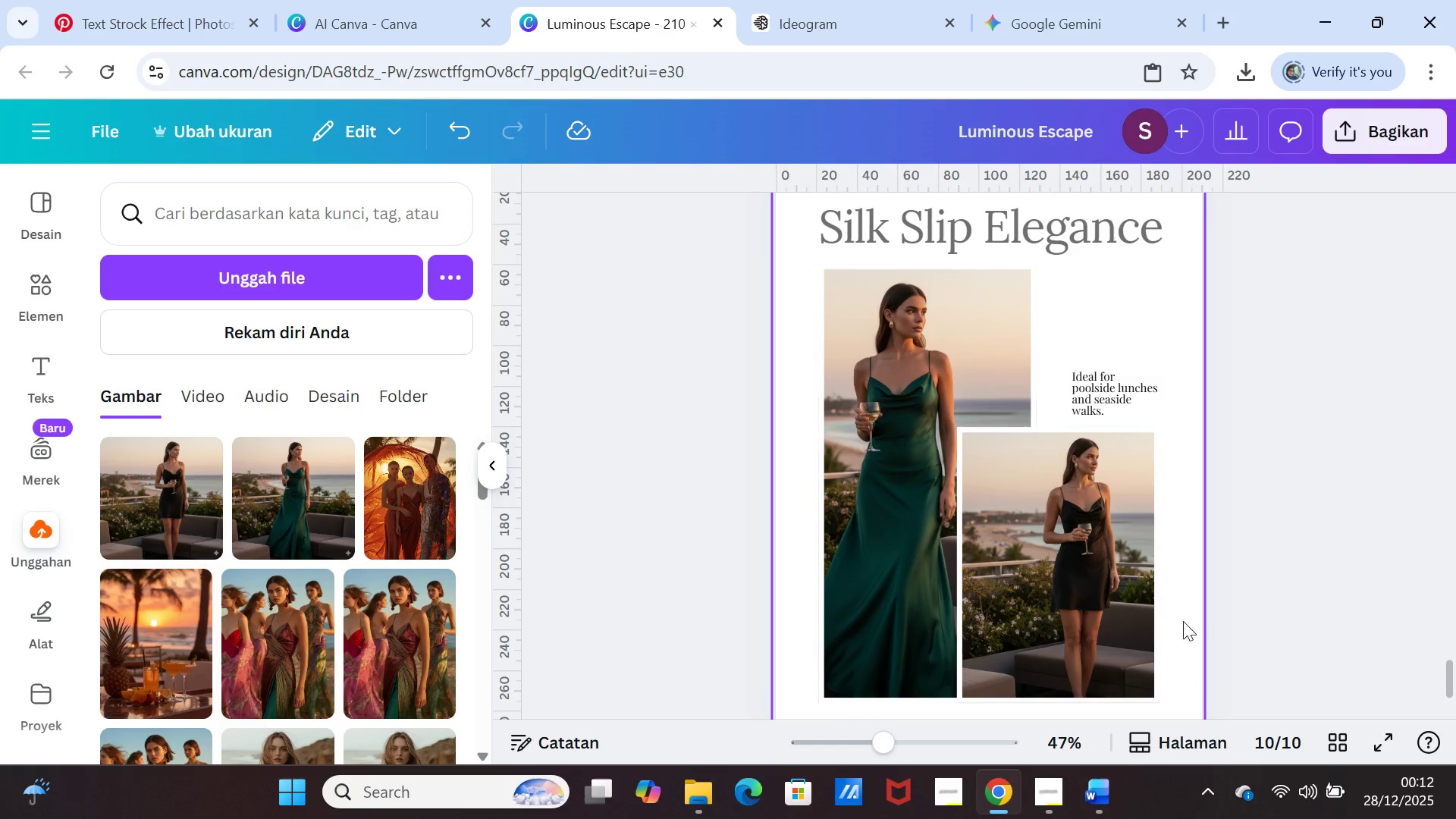 
left_click([1109, 796])
 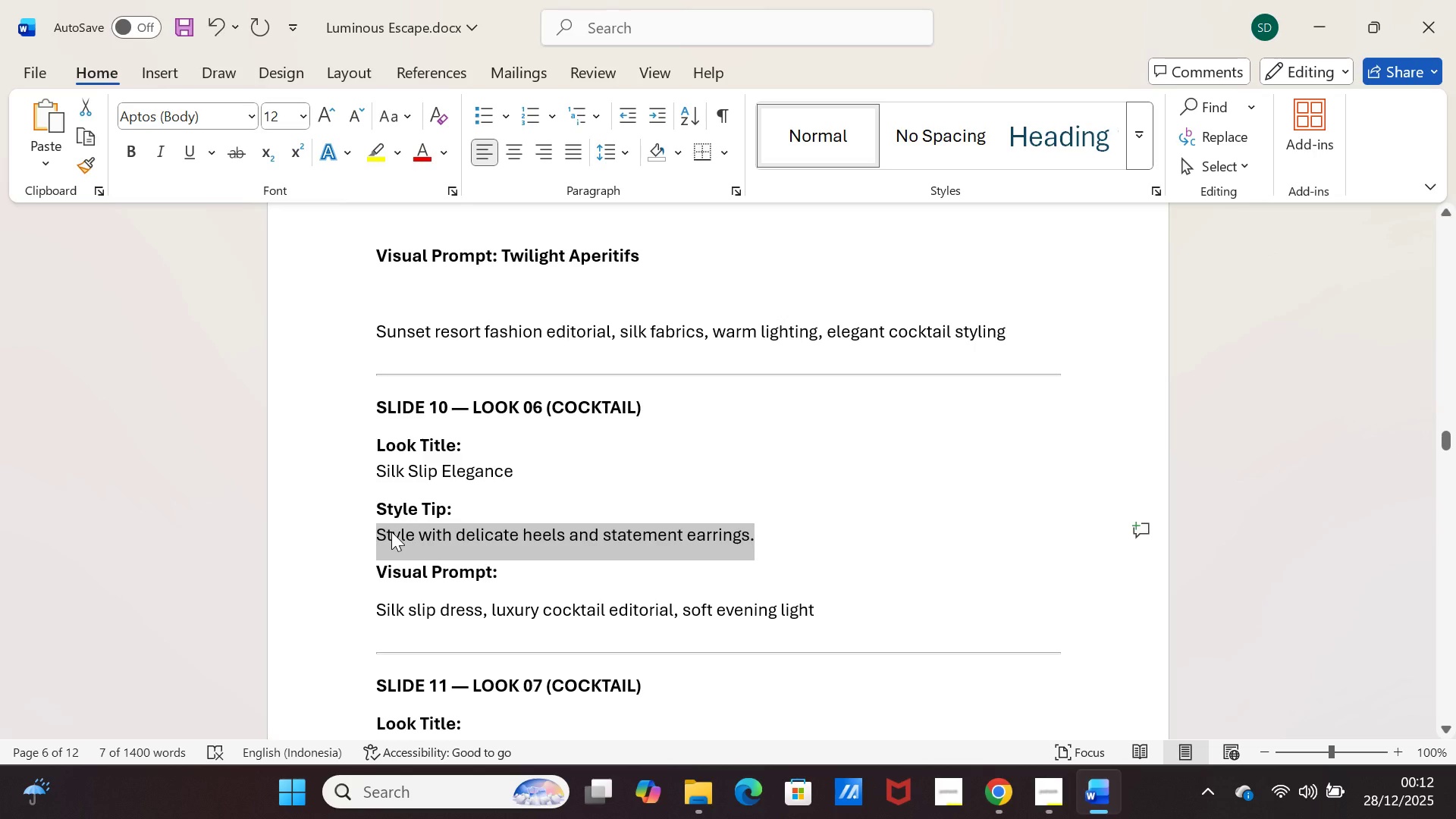 
key(Control+C)
 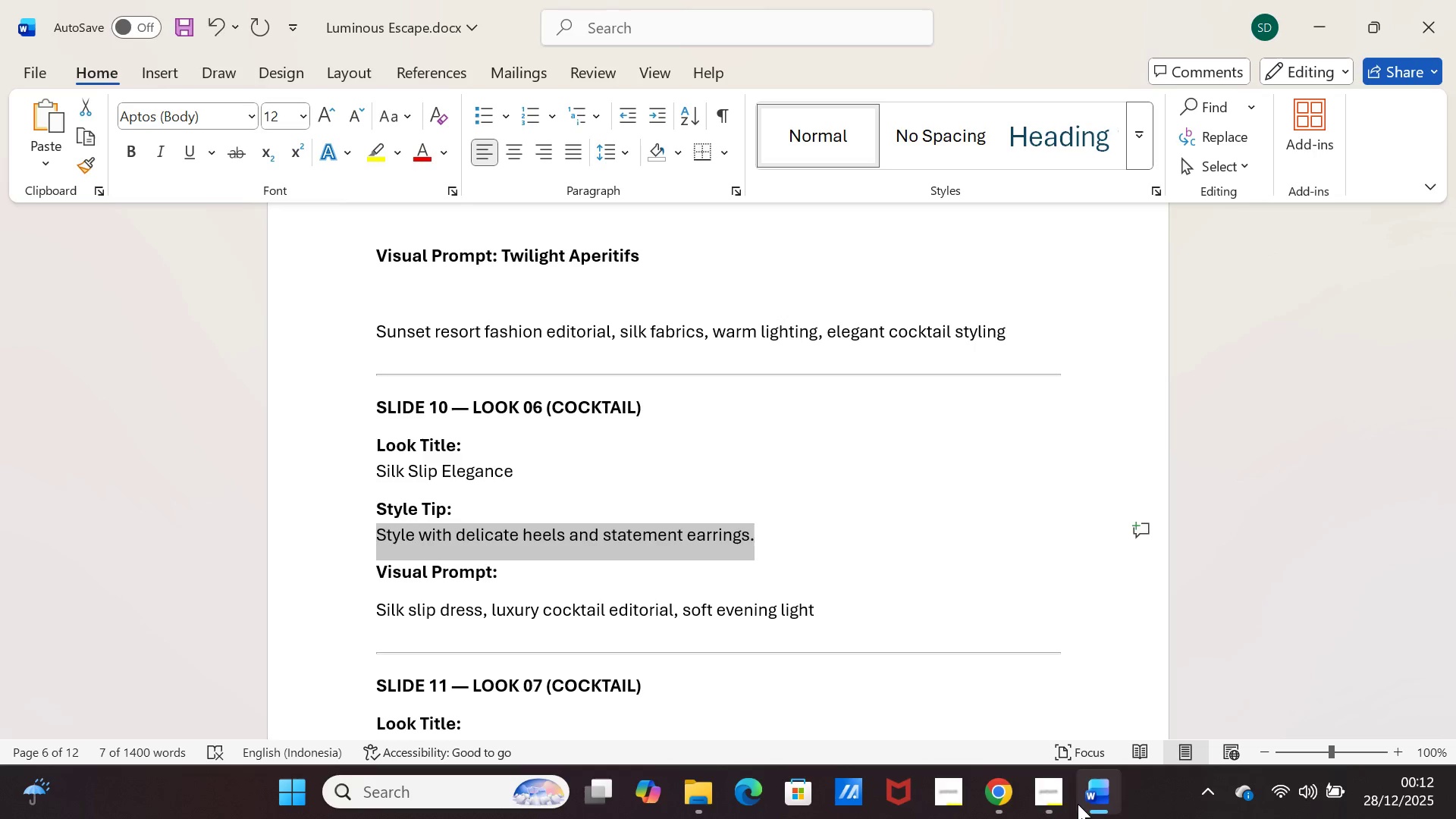 
left_click([1087, 802])
 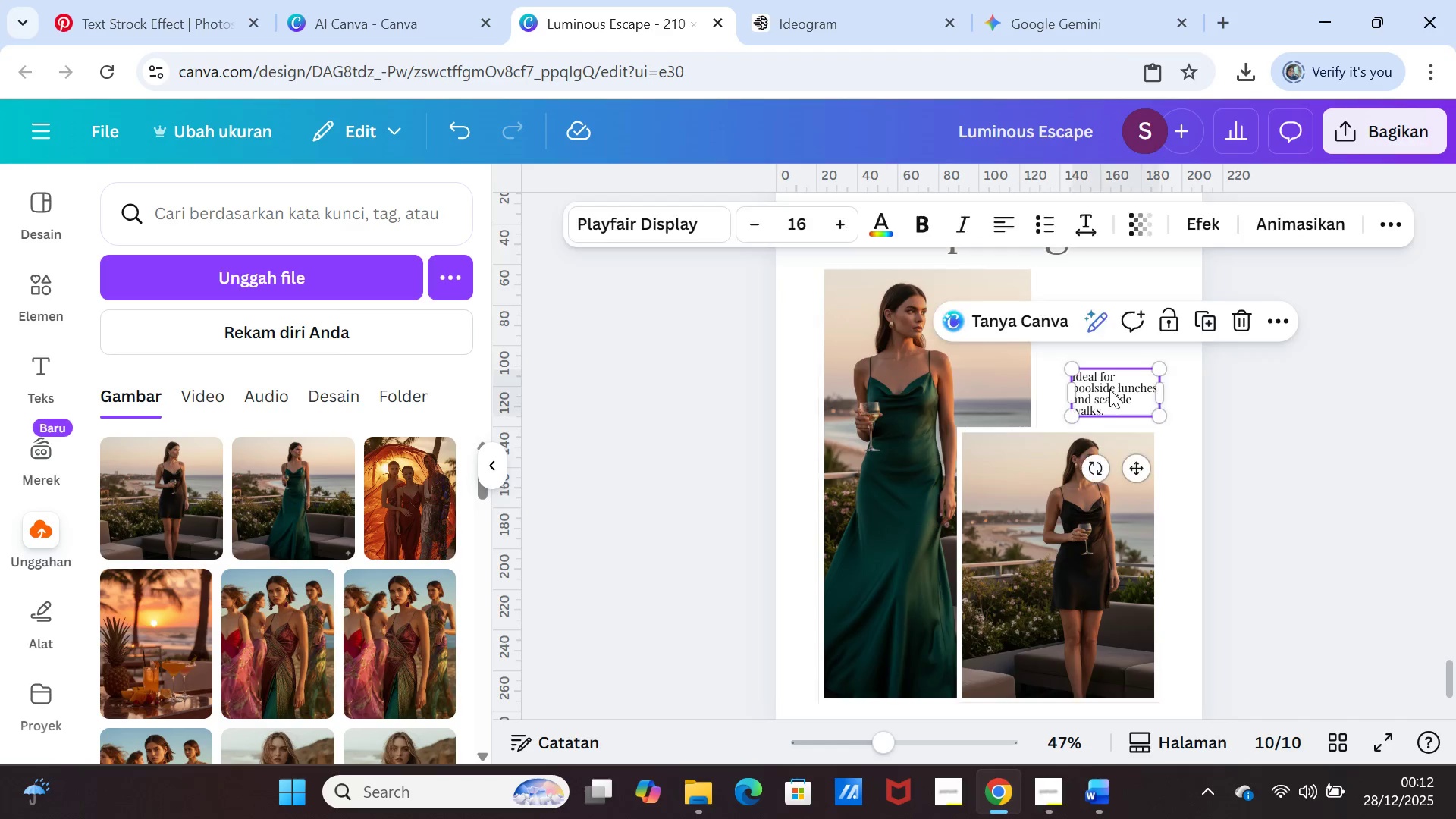 
double_click([1109, 389])
 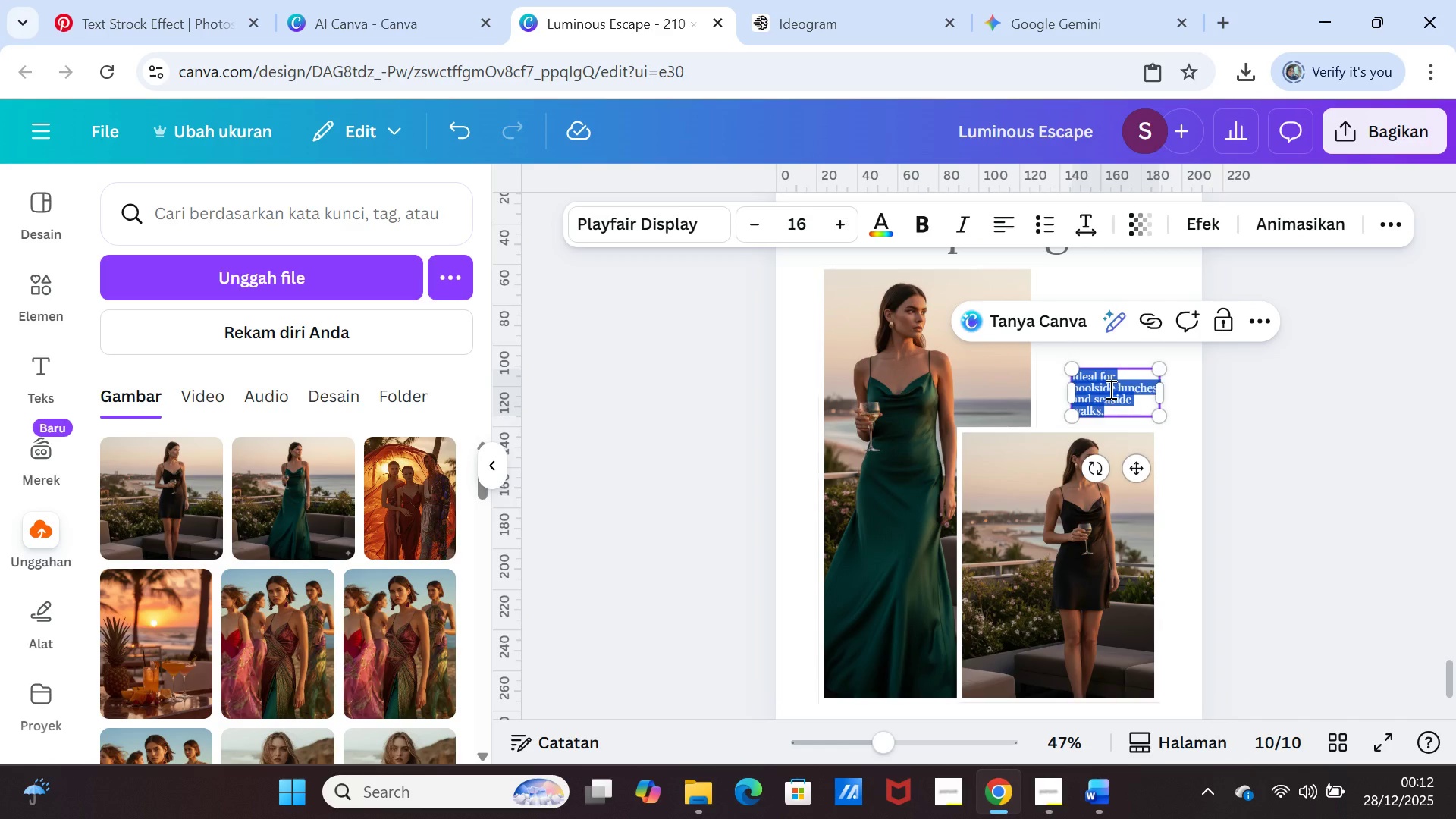 
key(Control+V)
 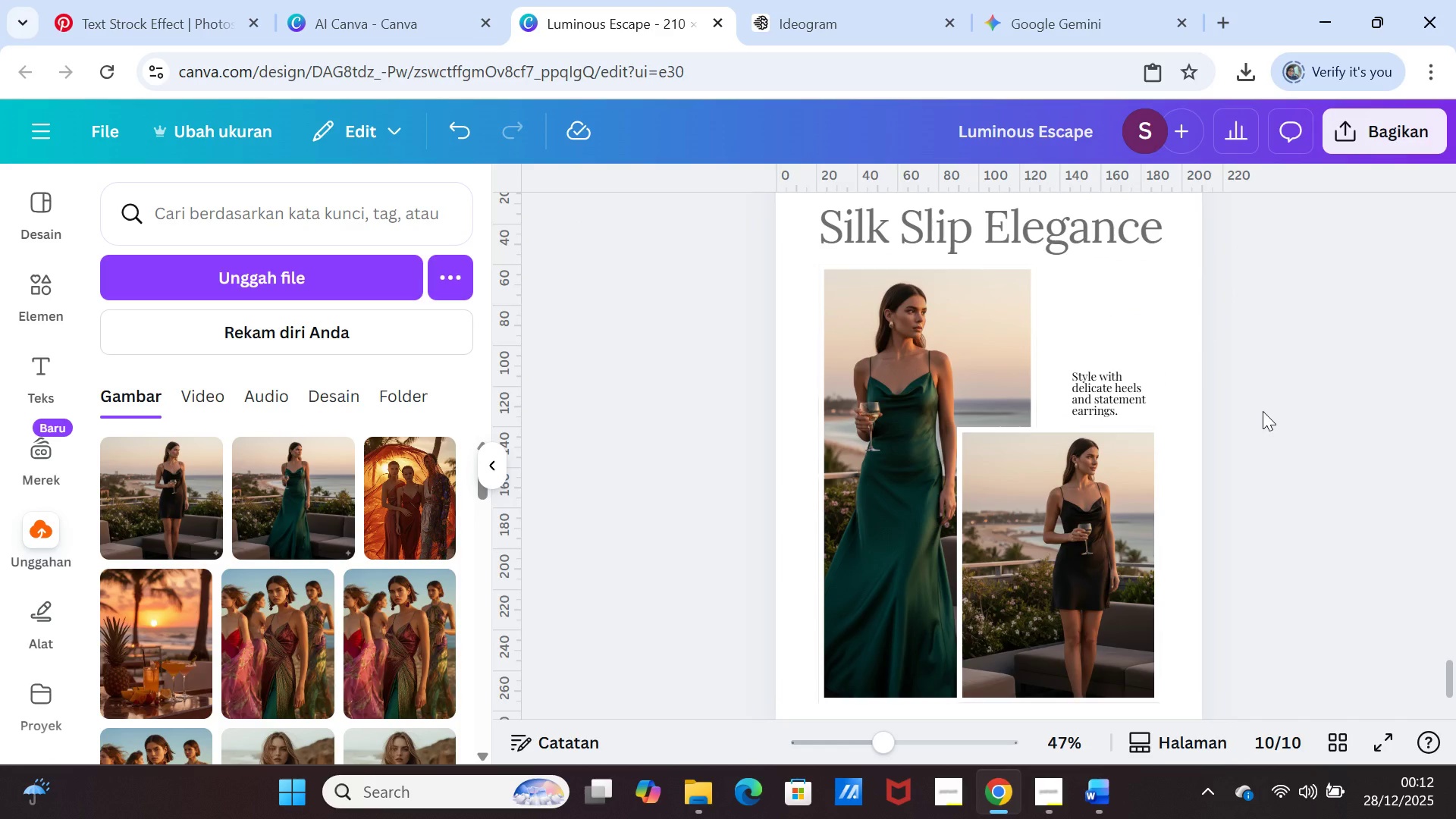 
scroll: coordinate [1263, 411], scroll_direction: up, amount: 17.0
 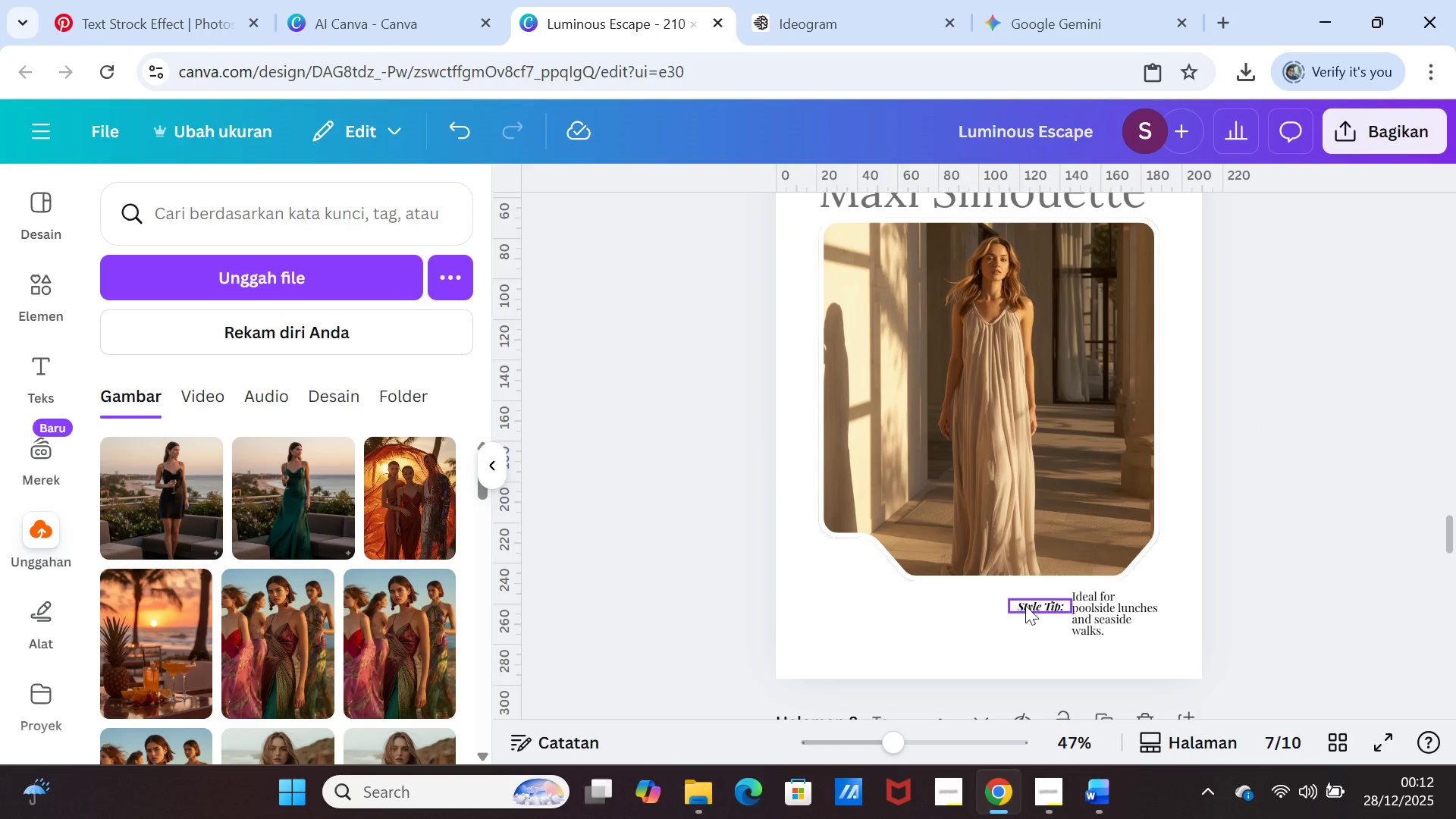 
left_click([1027, 605])
 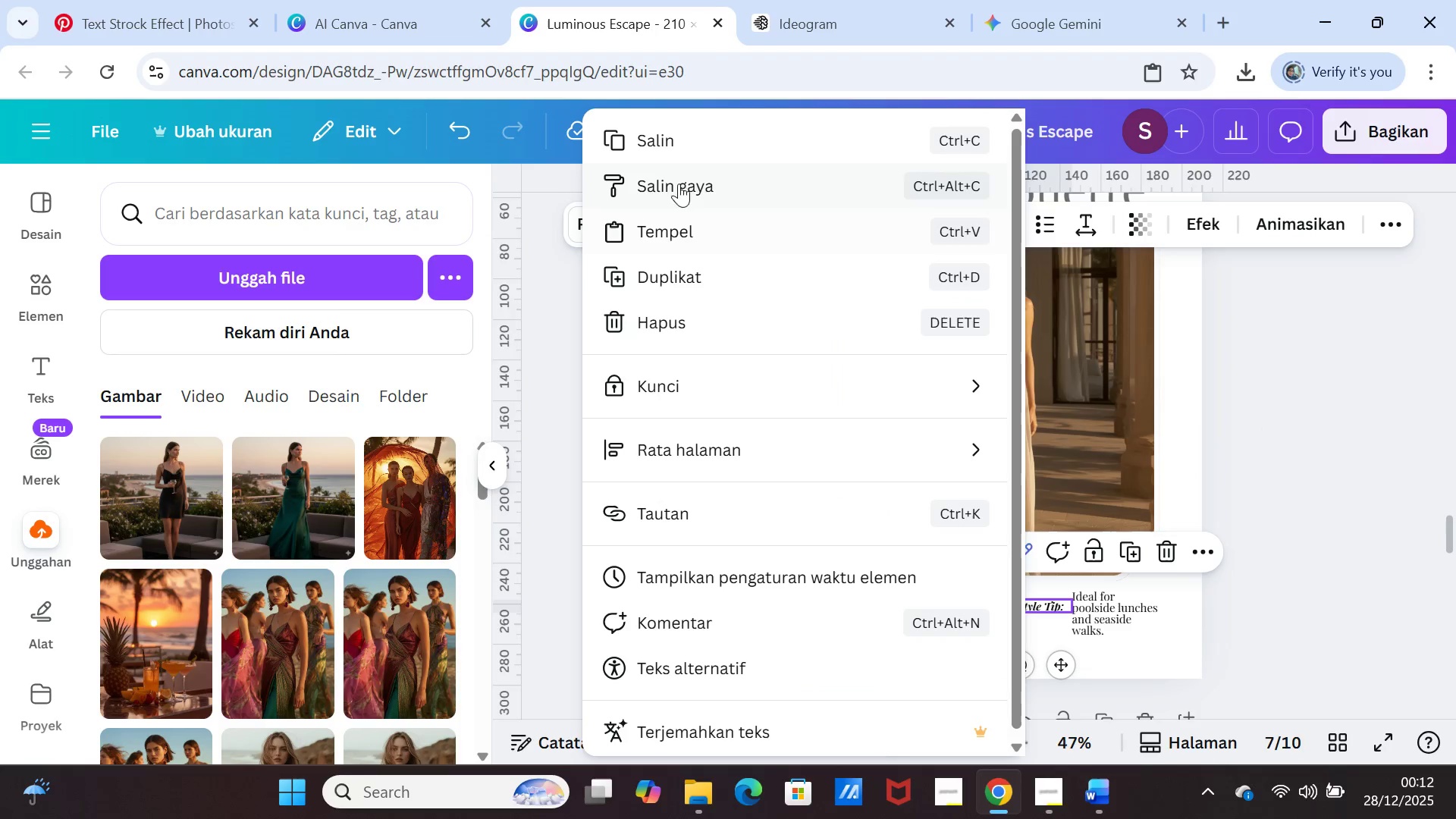 
left_click([676, 142])
 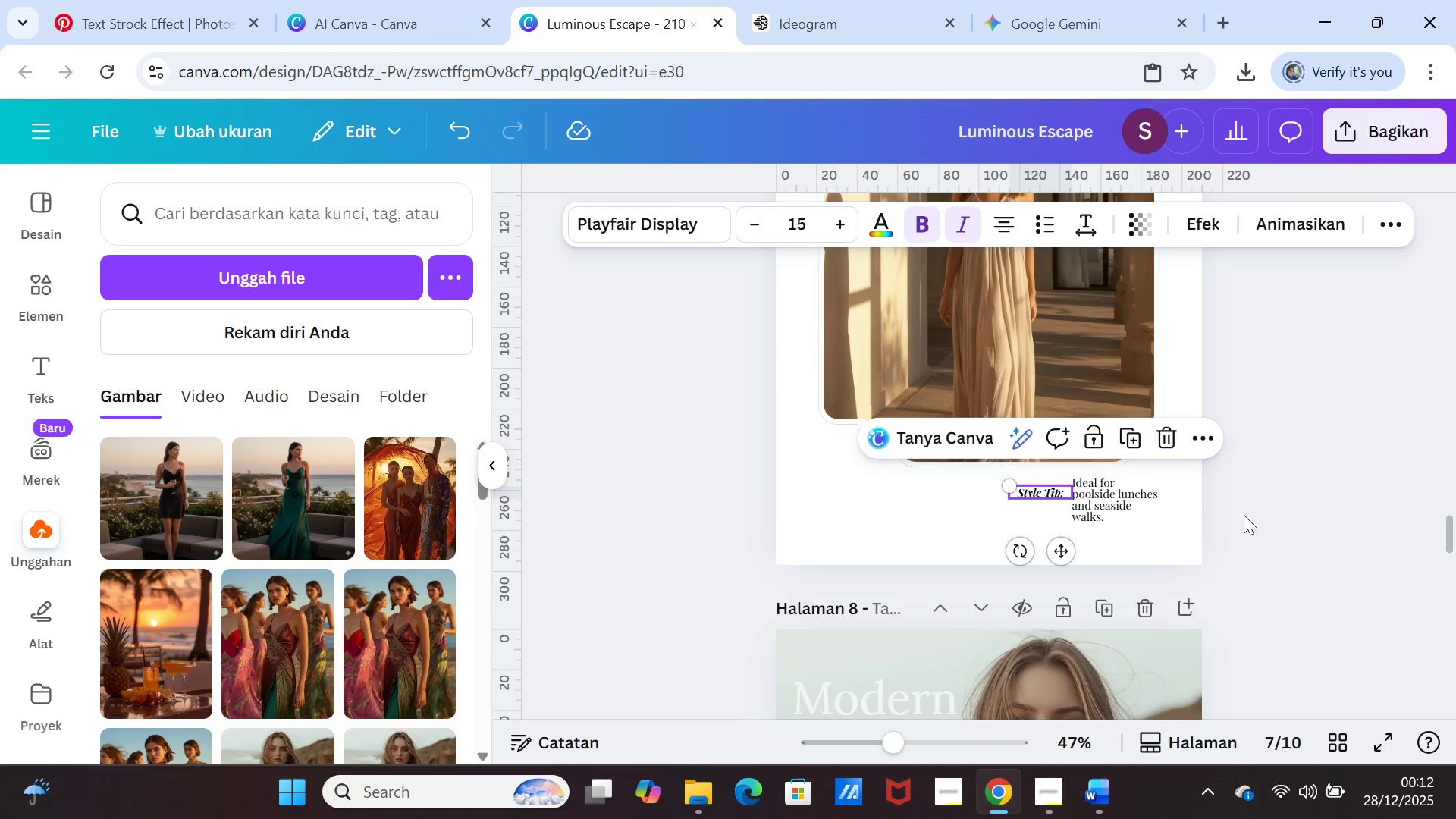 
scroll: coordinate [1207, 519], scroll_direction: down, amount: 18.0
 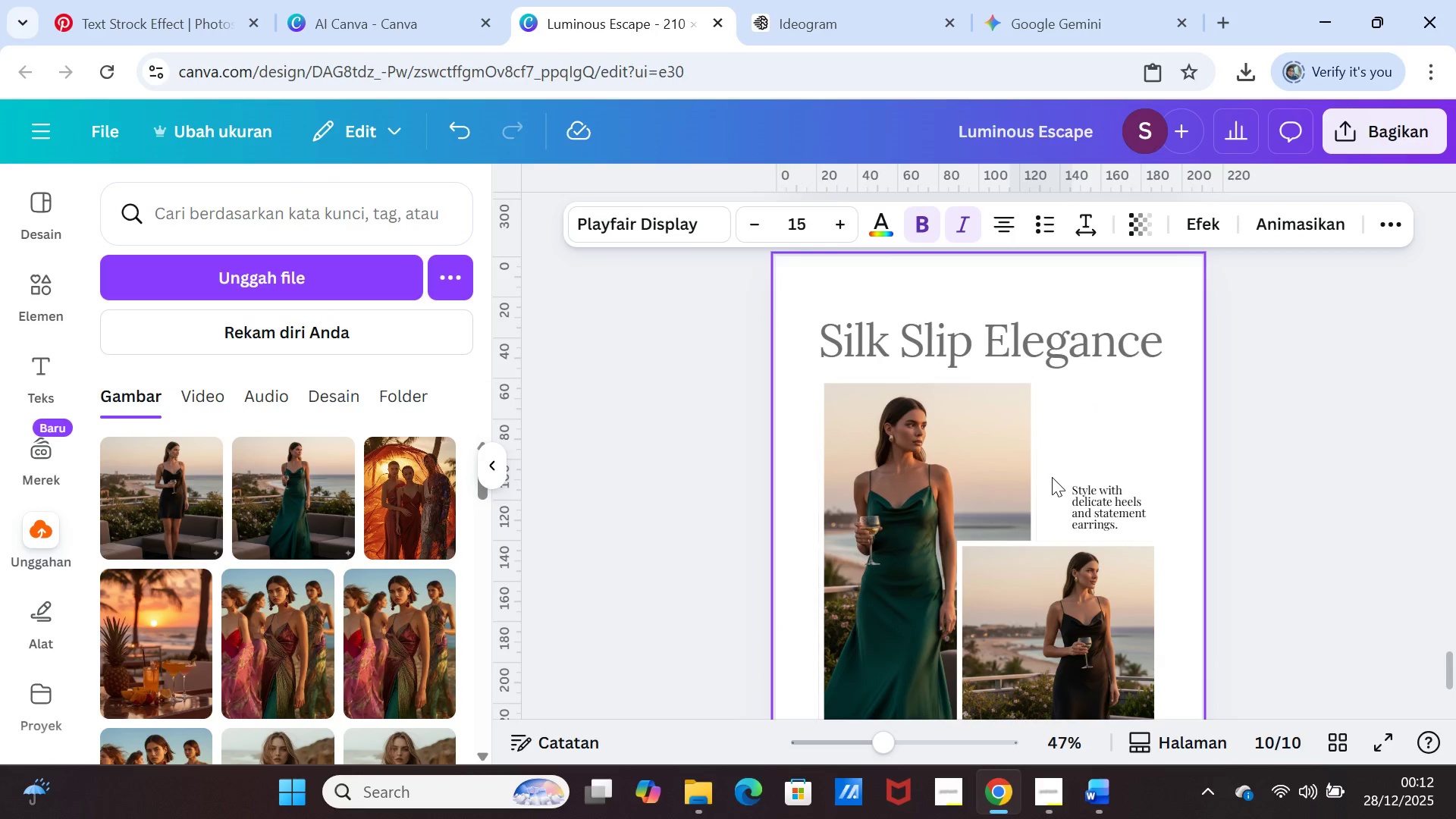 
left_click([1052, 477])
 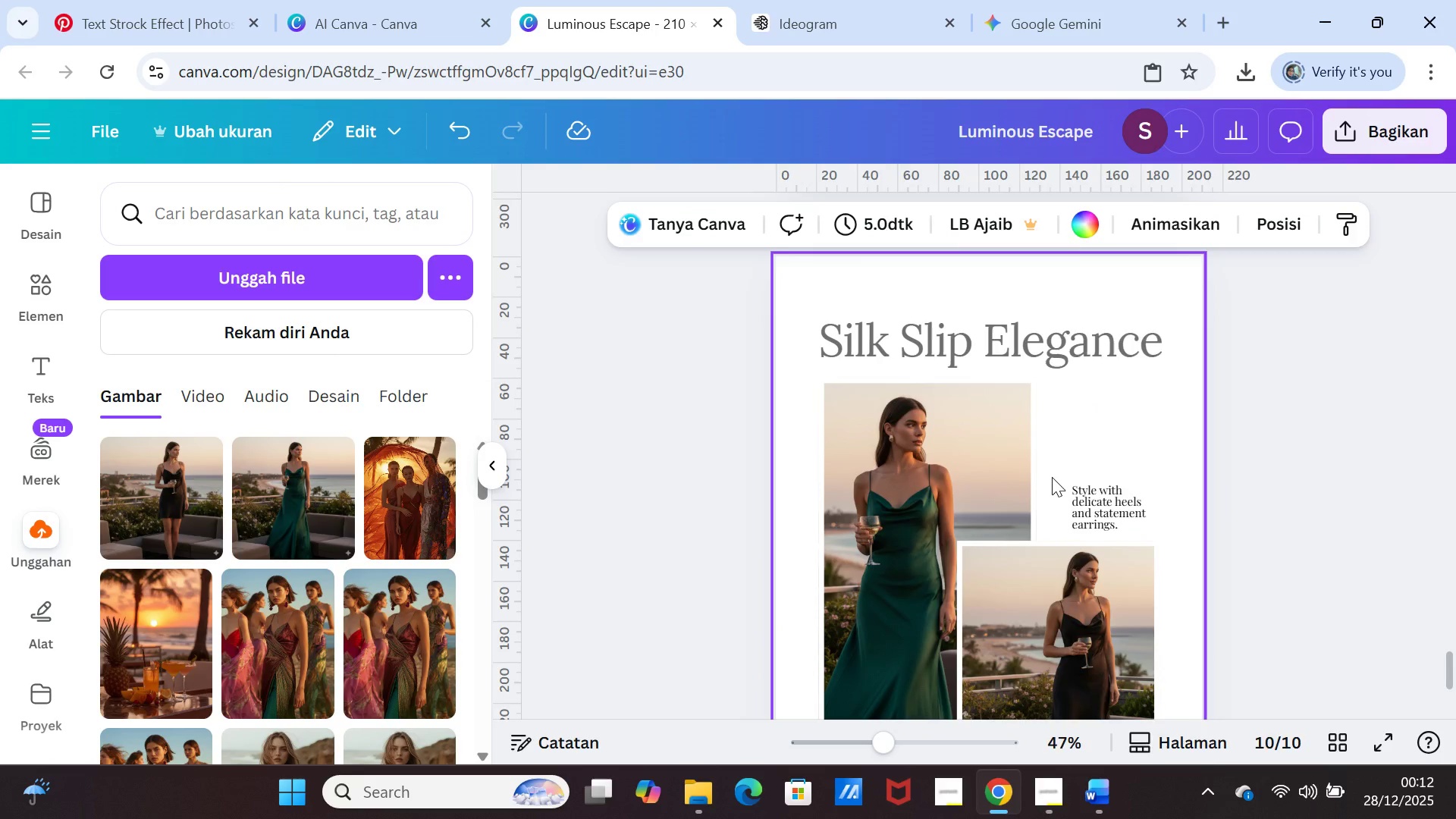 
right_click([1052, 477])
 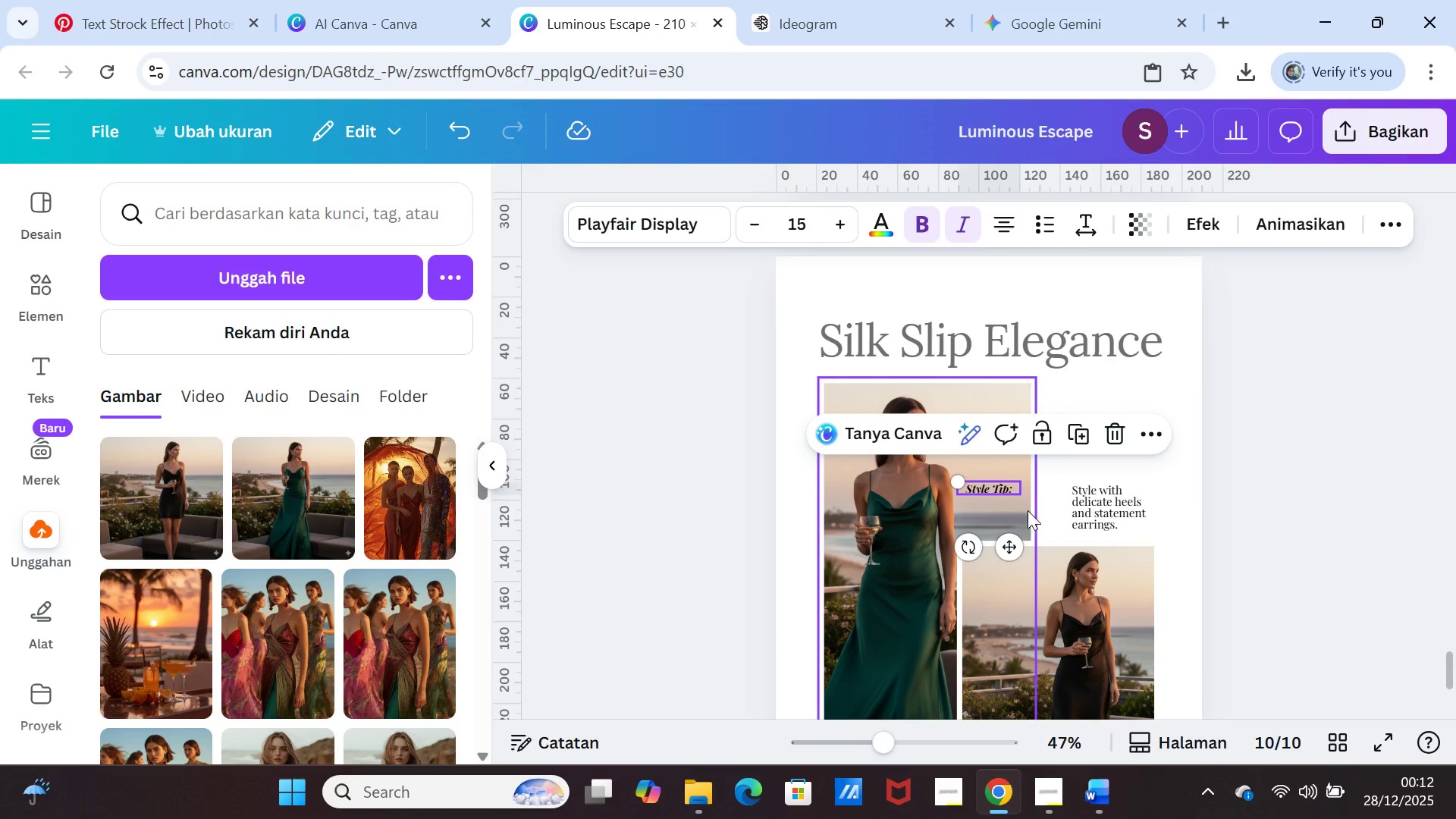 
left_click_drag(start_coordinate=[1015, 538], to_coordinate=[1072, 543])
 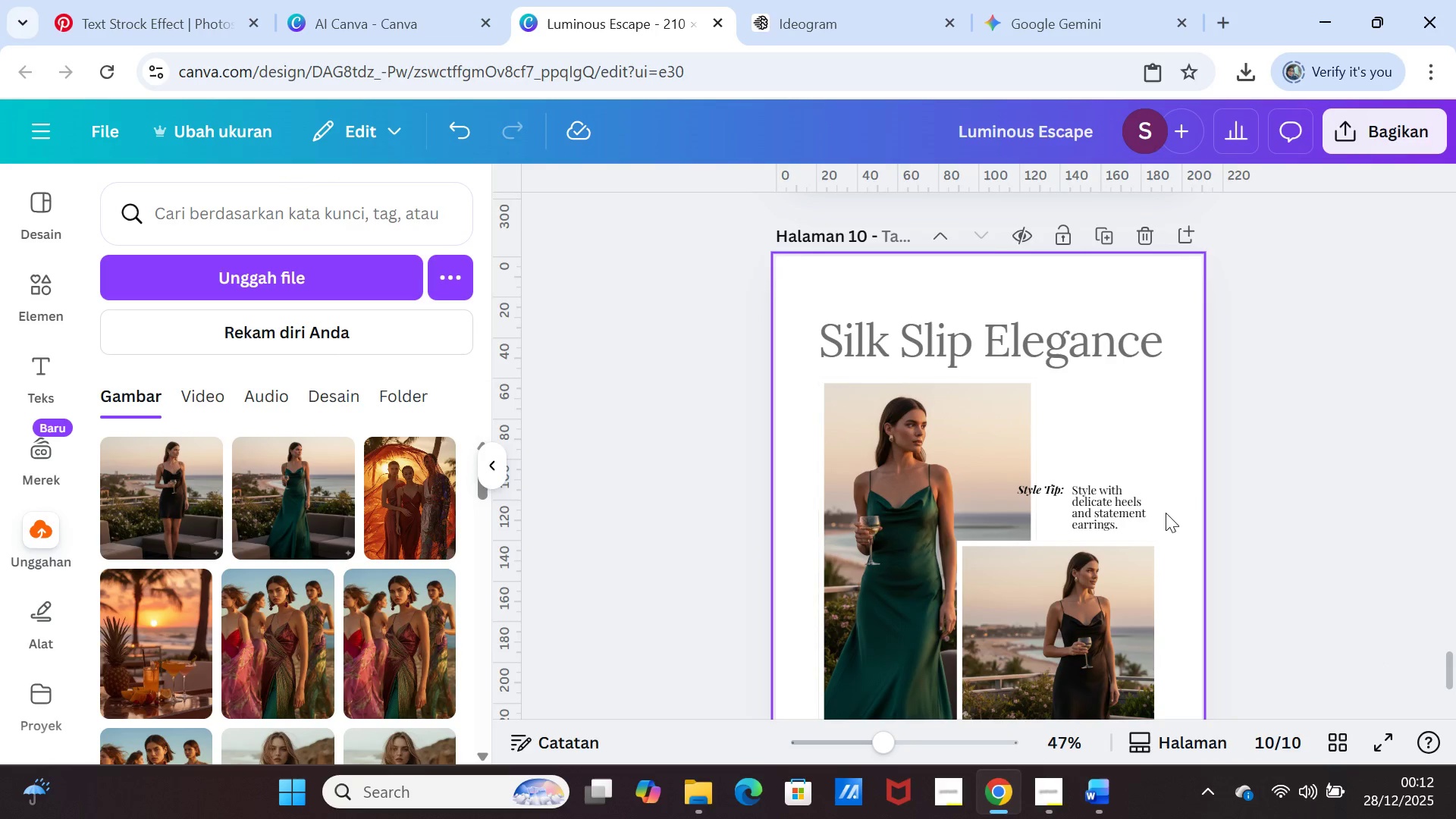 
mouse_move([1157, 507])
 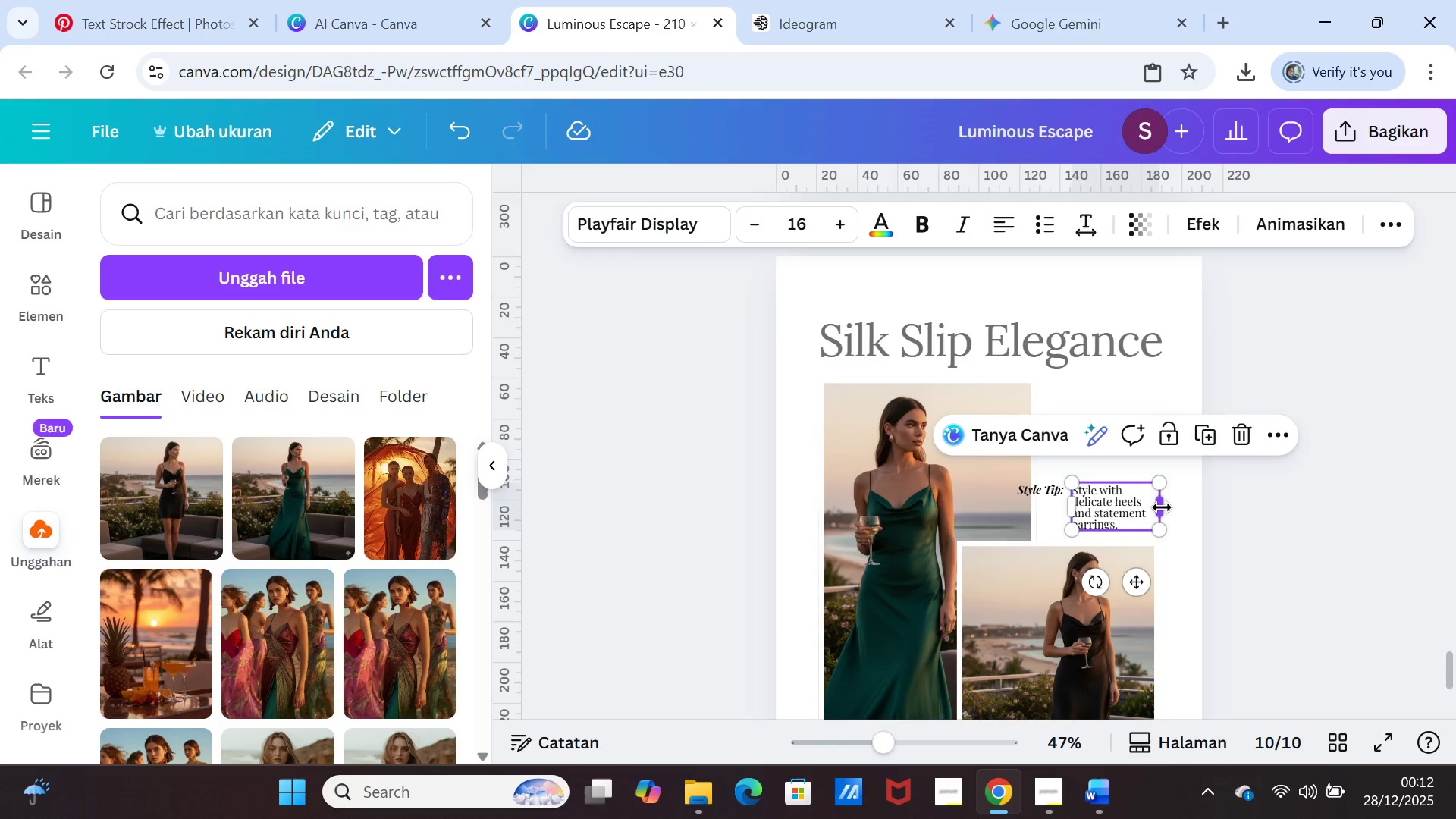 
left_click_drag(start_coordinate=[1162, 507], to_coordinate=[1155, 506])
 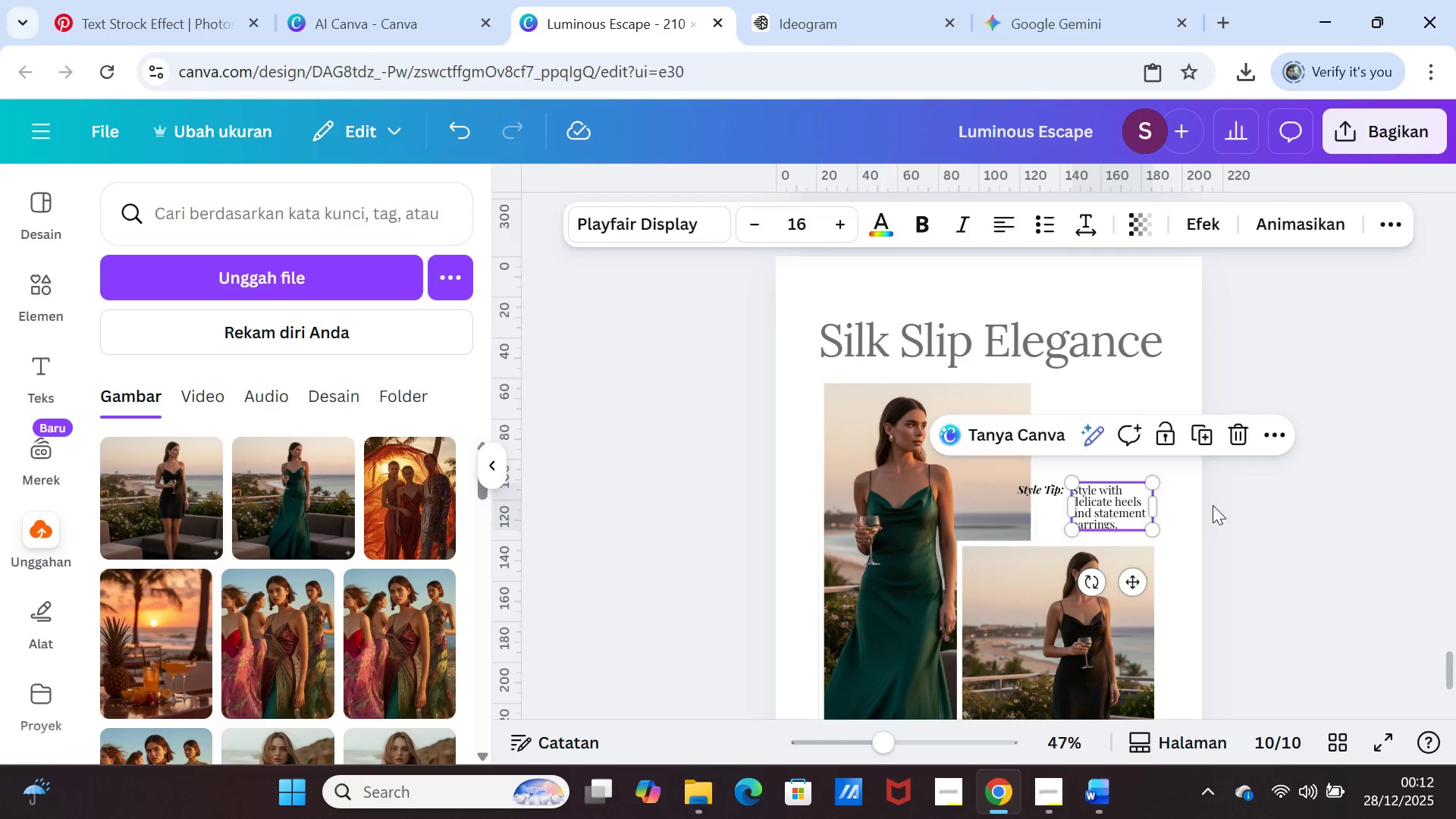 
left_click([1213, 505])
 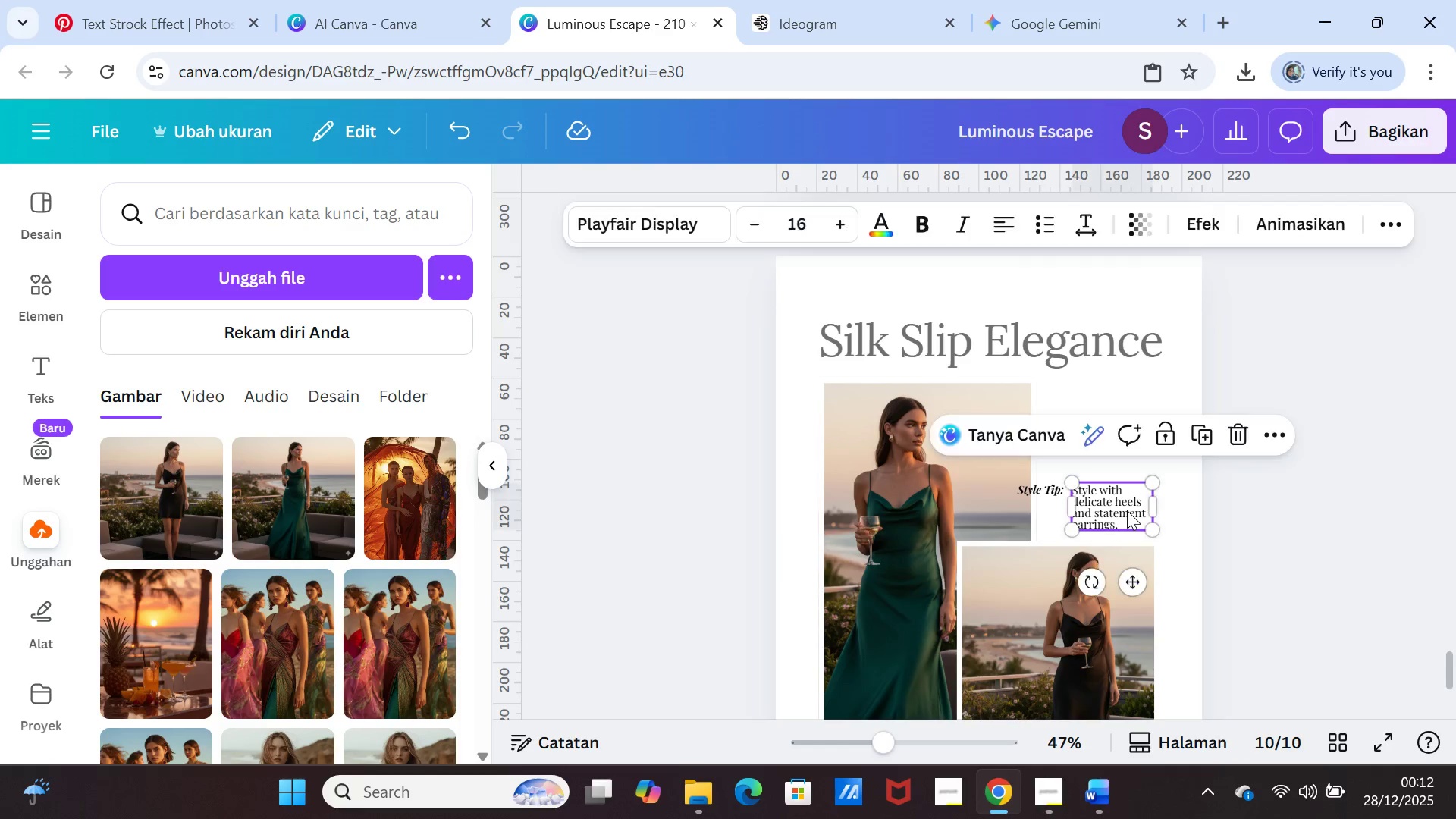 
left_click_drag(start_coordinate=[1127, 510], to_coordinate=[1131, 510])
 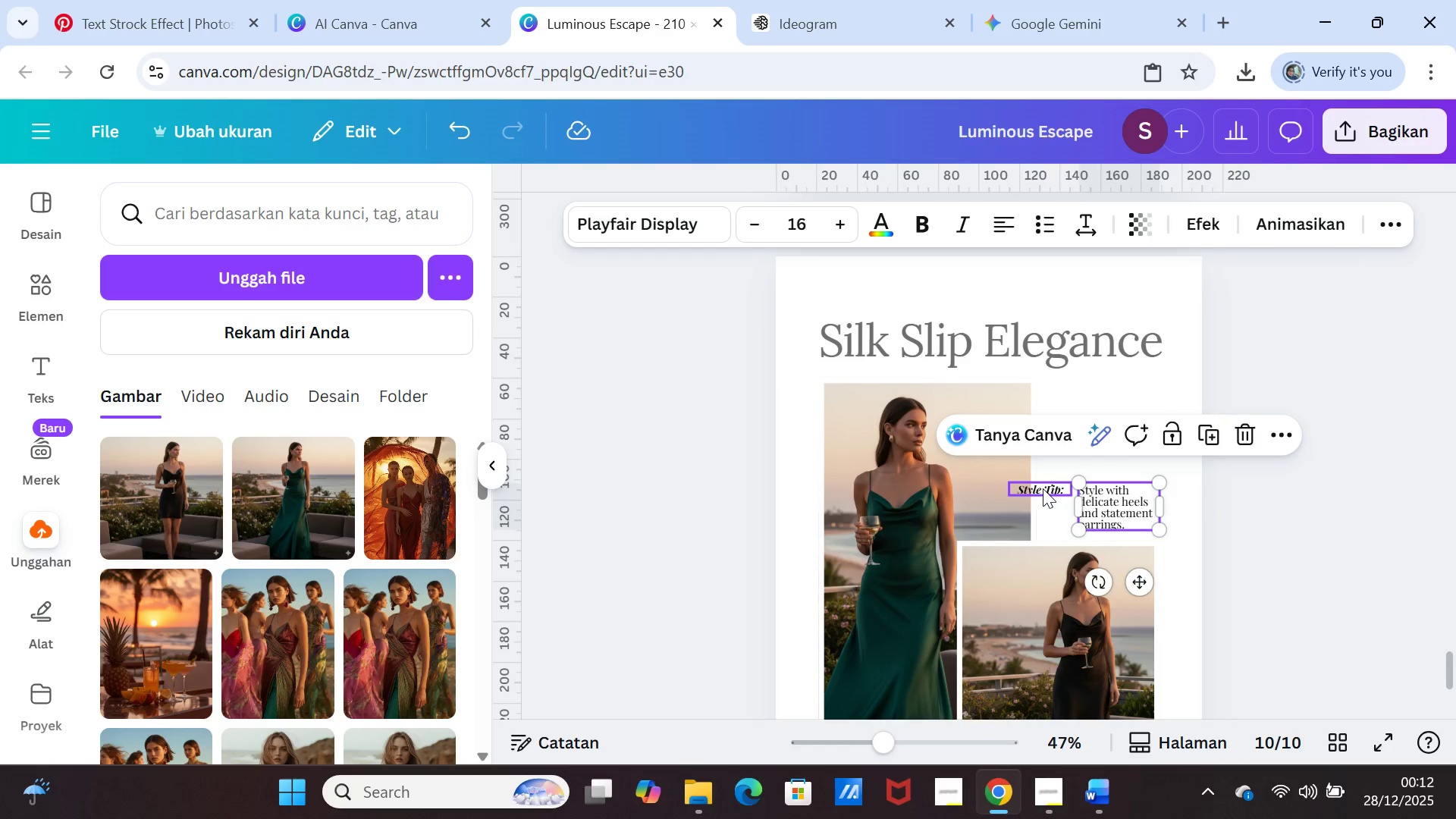 
left_click_drag(start_coordinate=[1043, 488], to_coordinate=[1053, 488])
 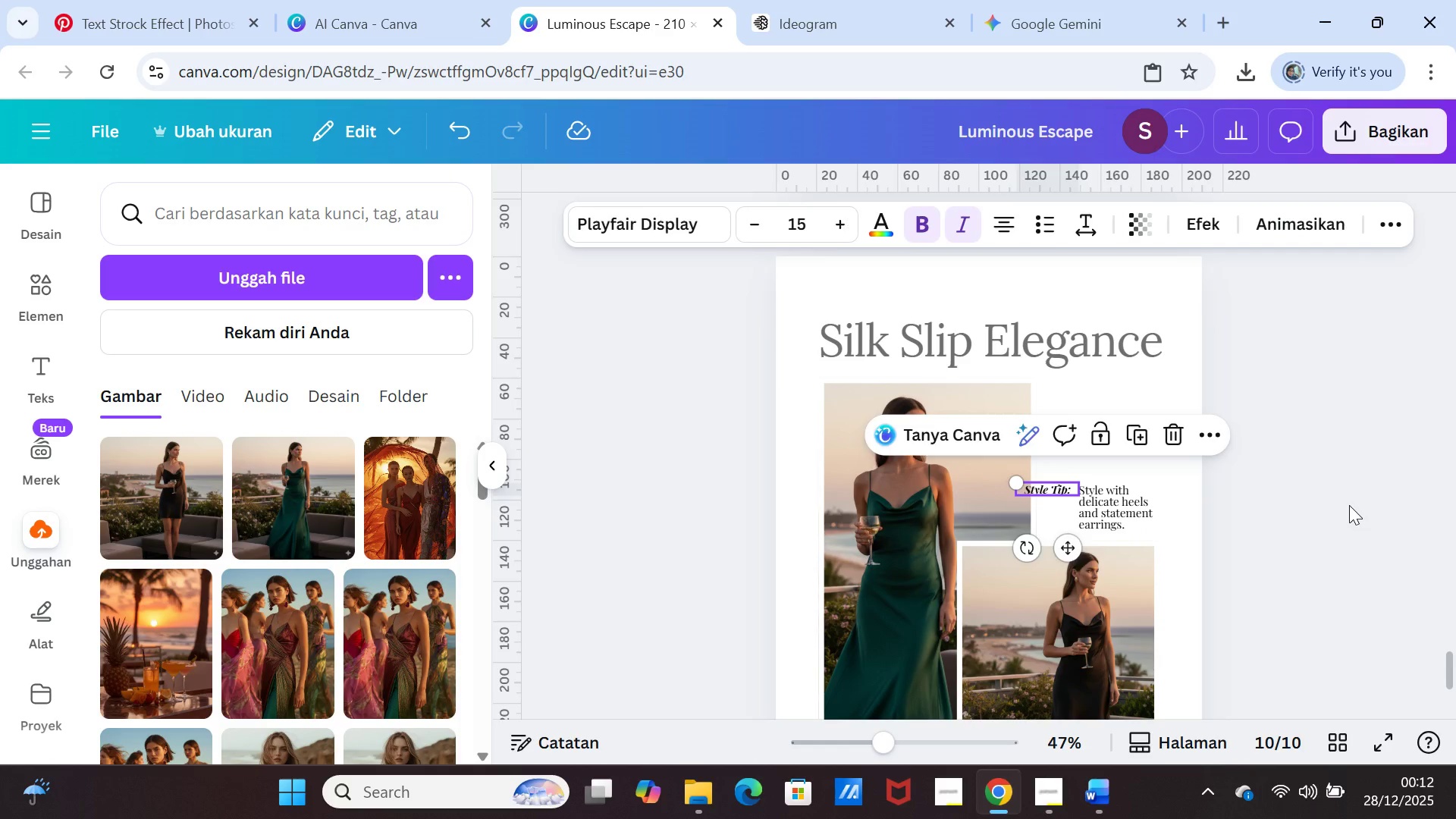 
left_click([1349, 505])
 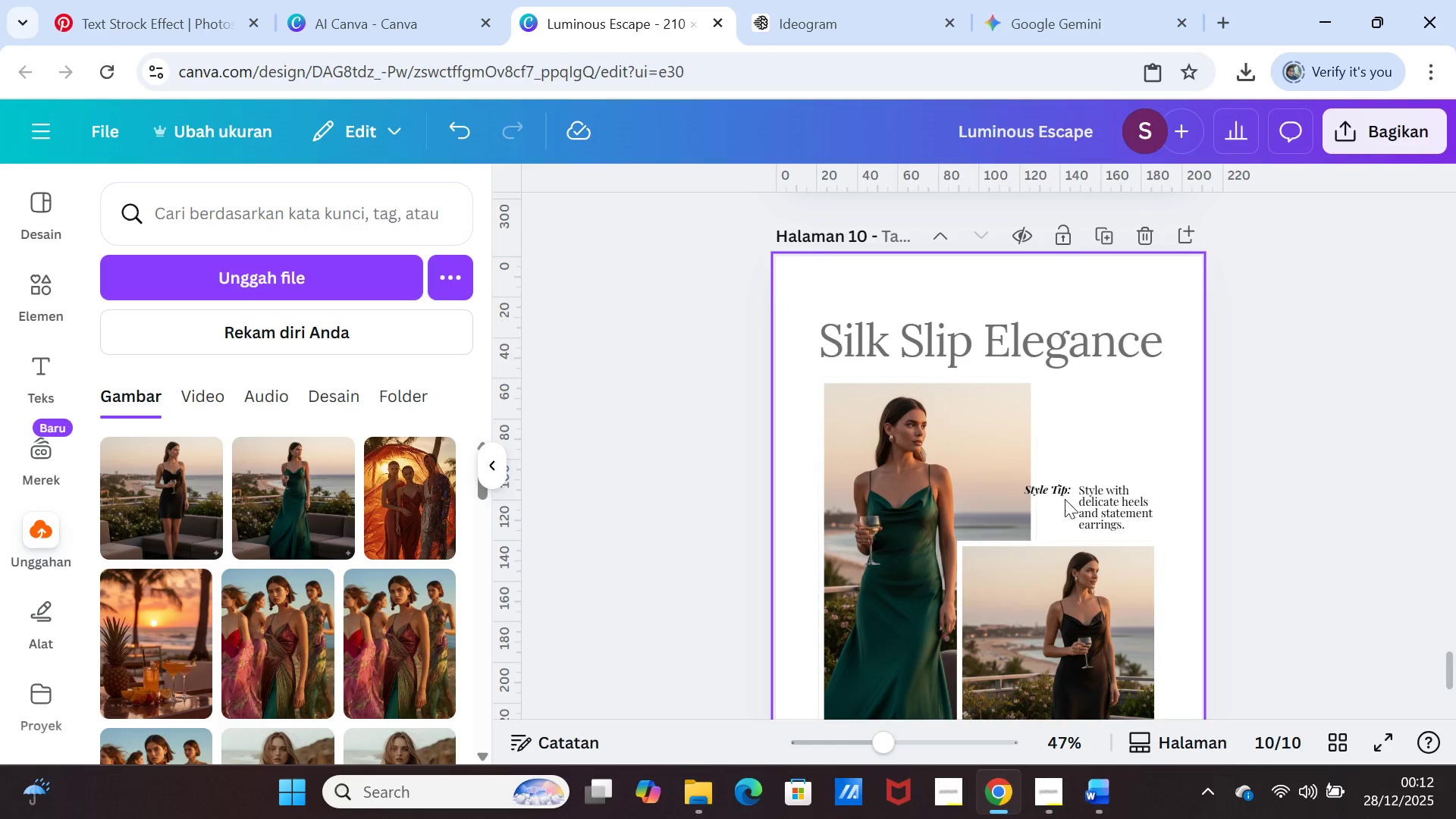 
left_click([1053, 491])
 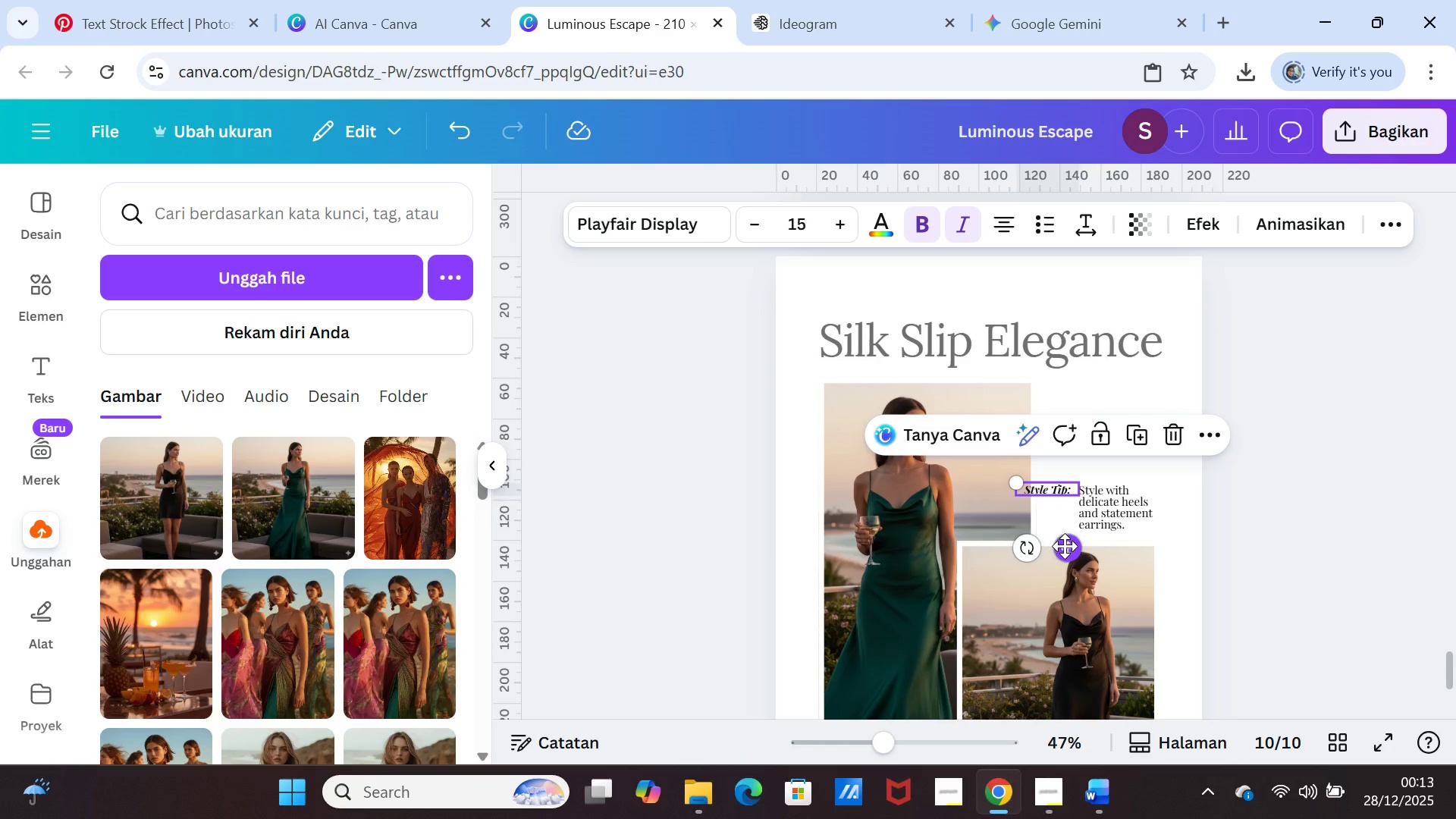 
left_click_drag(start_coordinate=[1065, 546], to_coordinate=[1072, 547])
 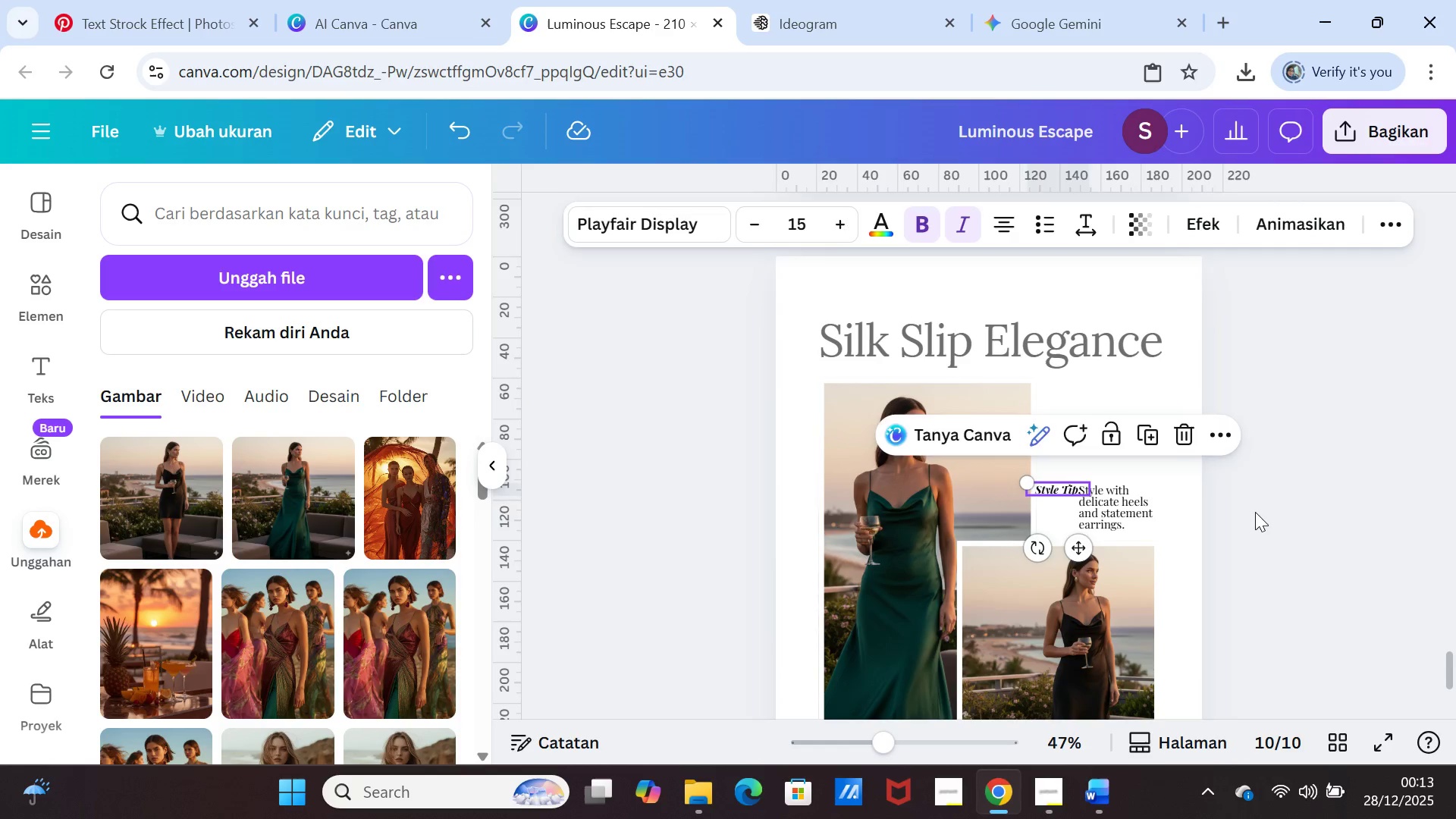 
left_click([1255, 512])
 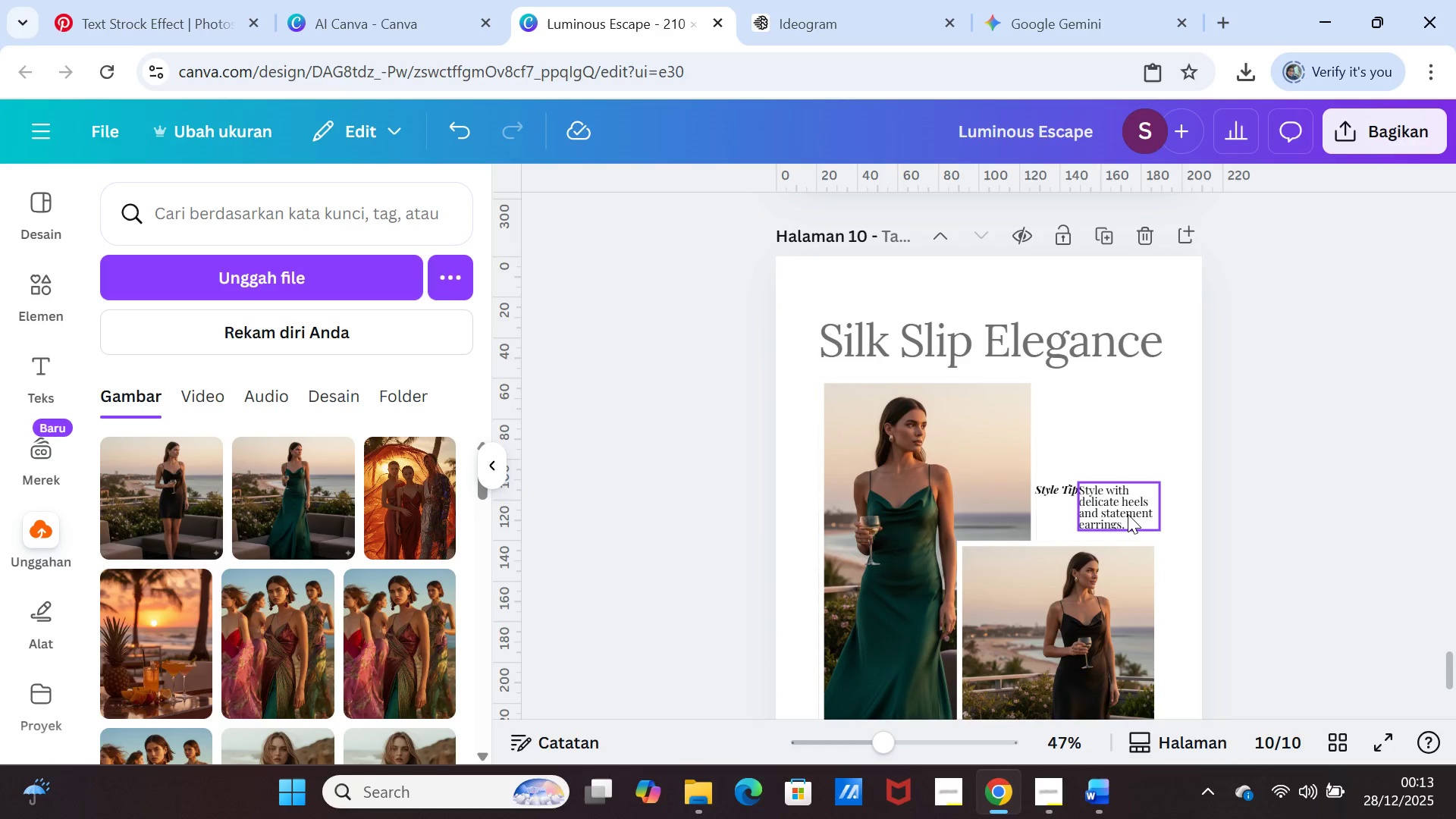 
left_click([1128, 514])
 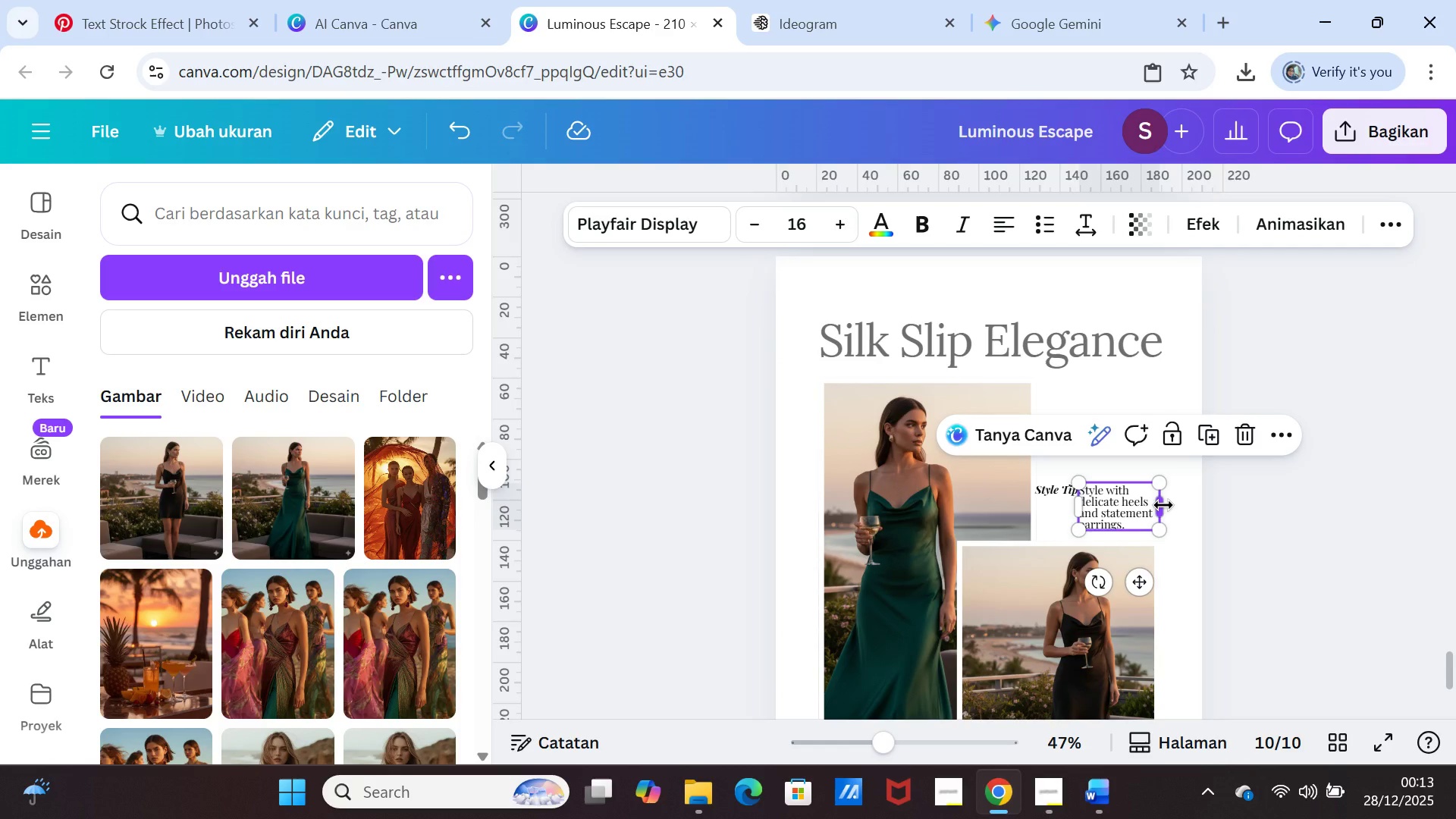 
left_click_drag(start_coordinate=[1163, 505], to_coordinate=[1155, 504])
 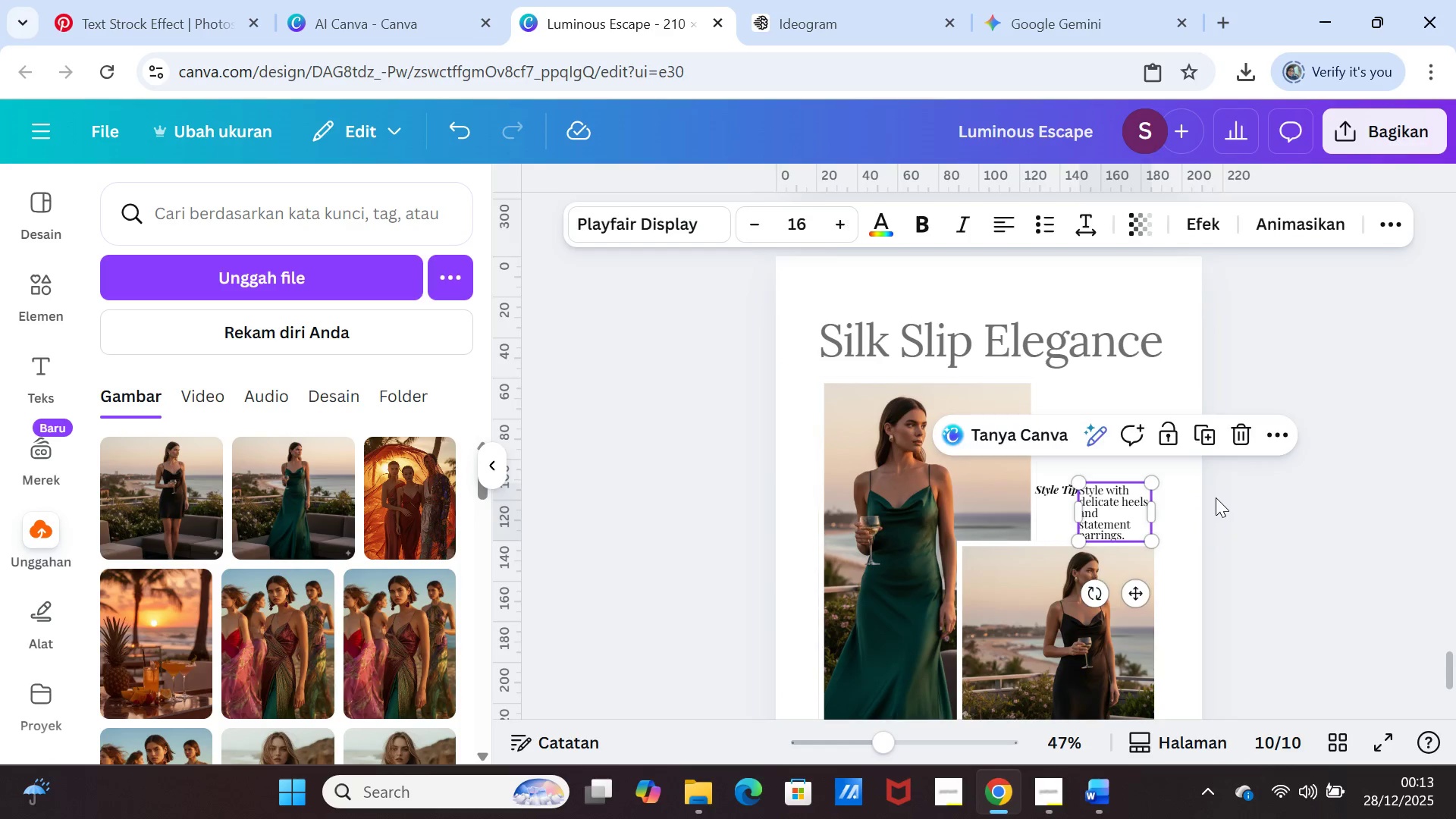 
left_click([1216, 497])
 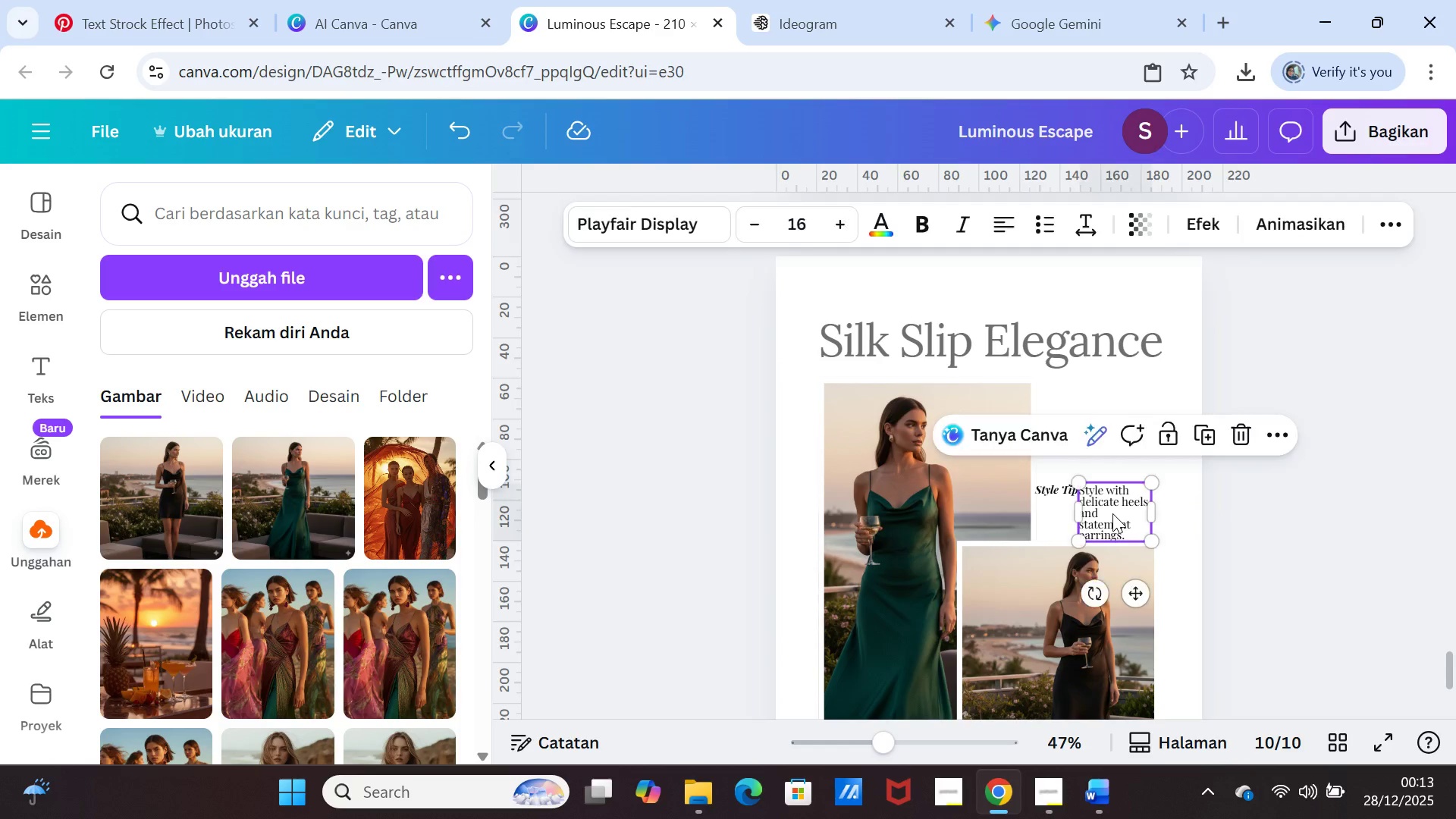 
left_click_drag(start_coordinate=[1112, 513], to_coordinate=[1119, 513])
 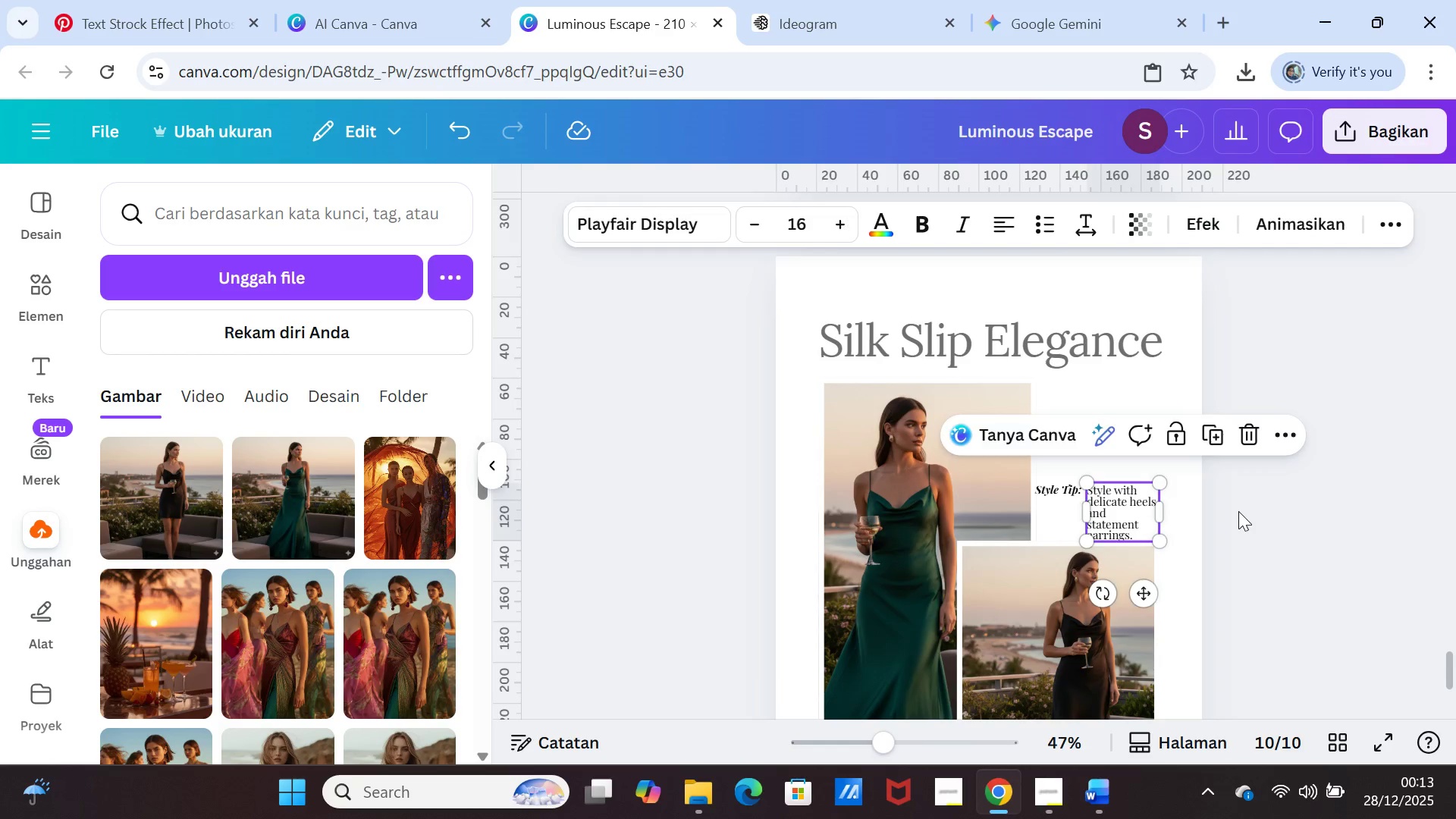 
left_click([1238, 511])
 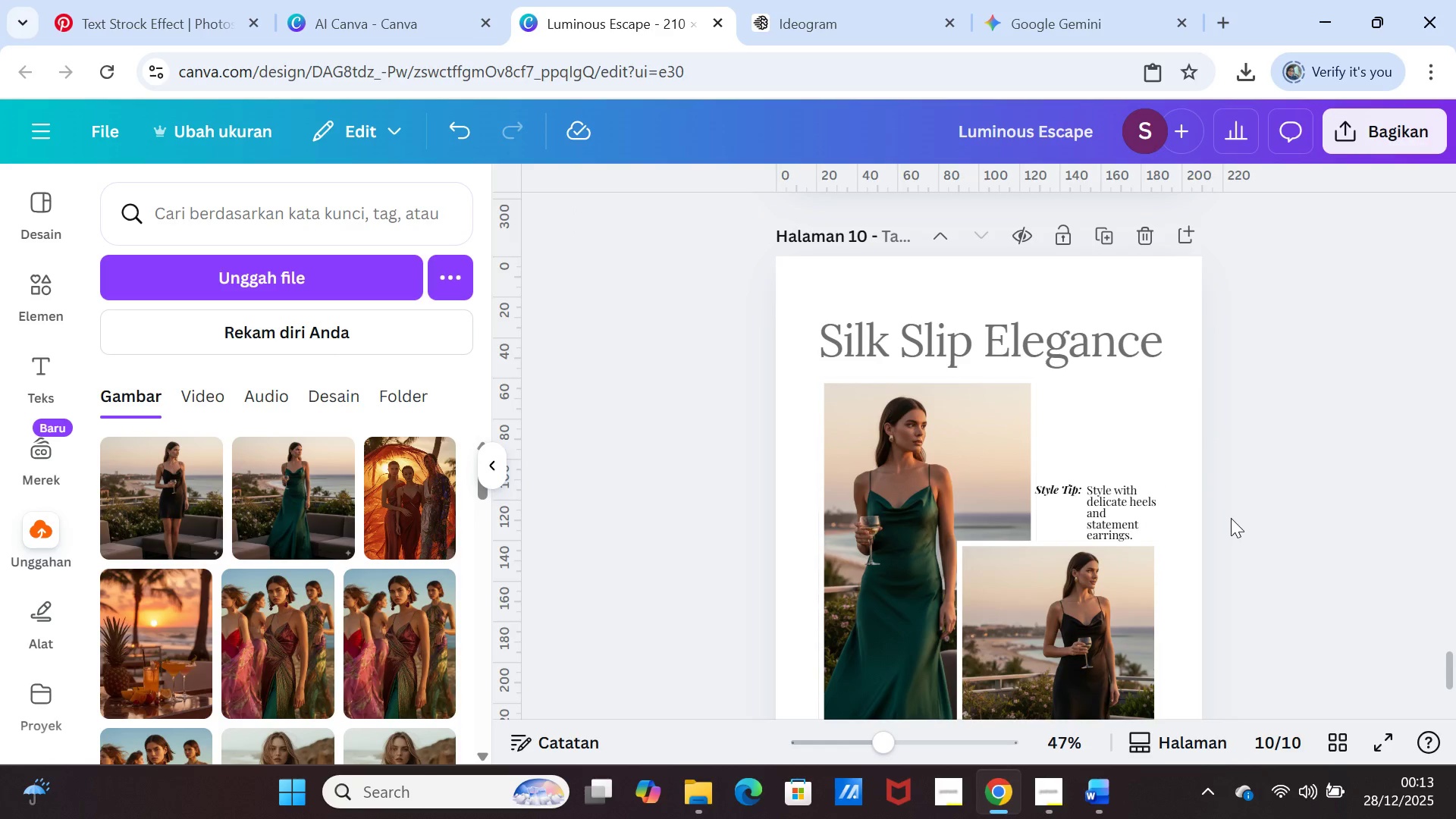 
left_click([1251, 494])
 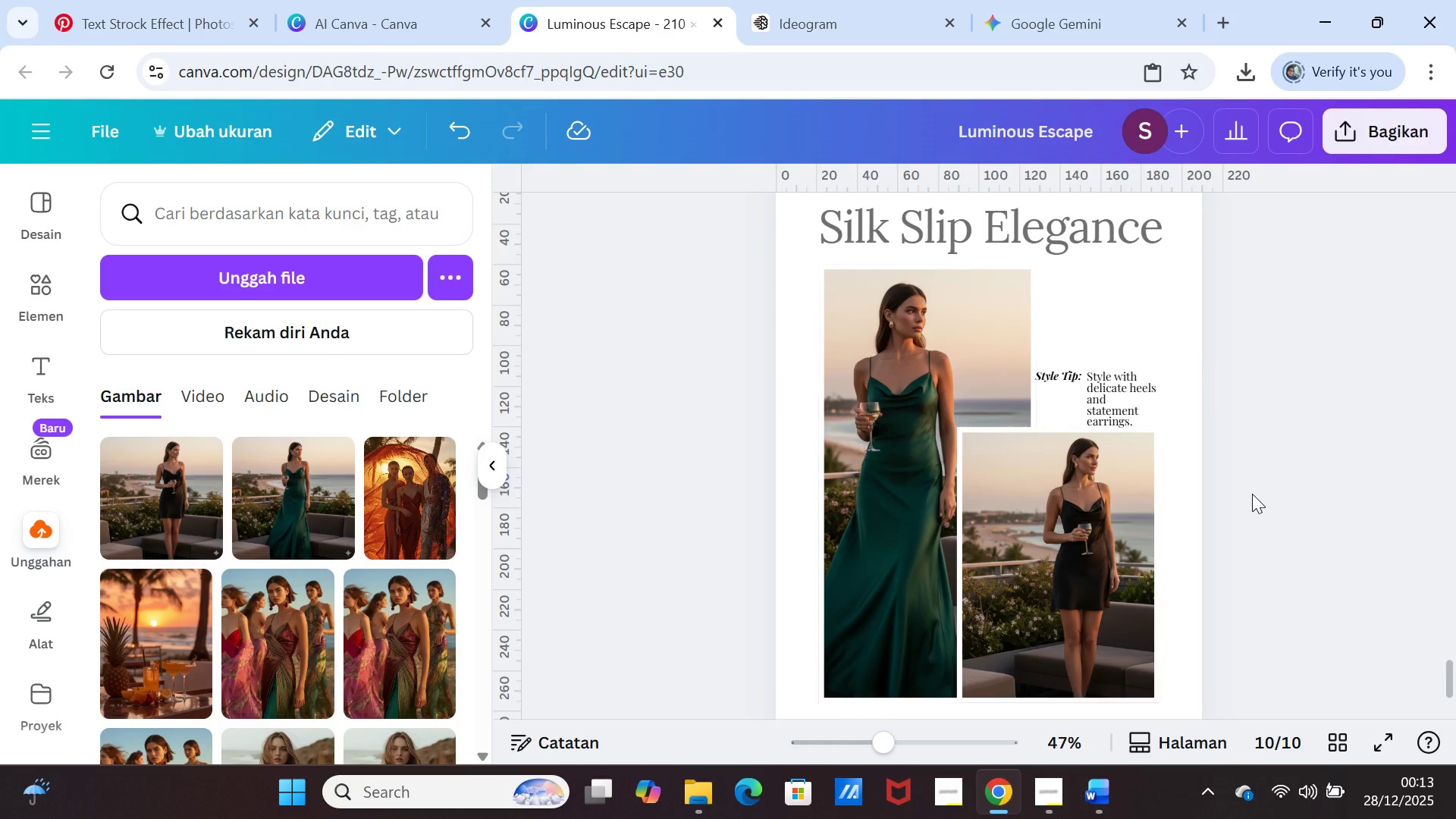 
scroll: coordinate [1252, 494], scroll_direction: down, amount: 1.0
 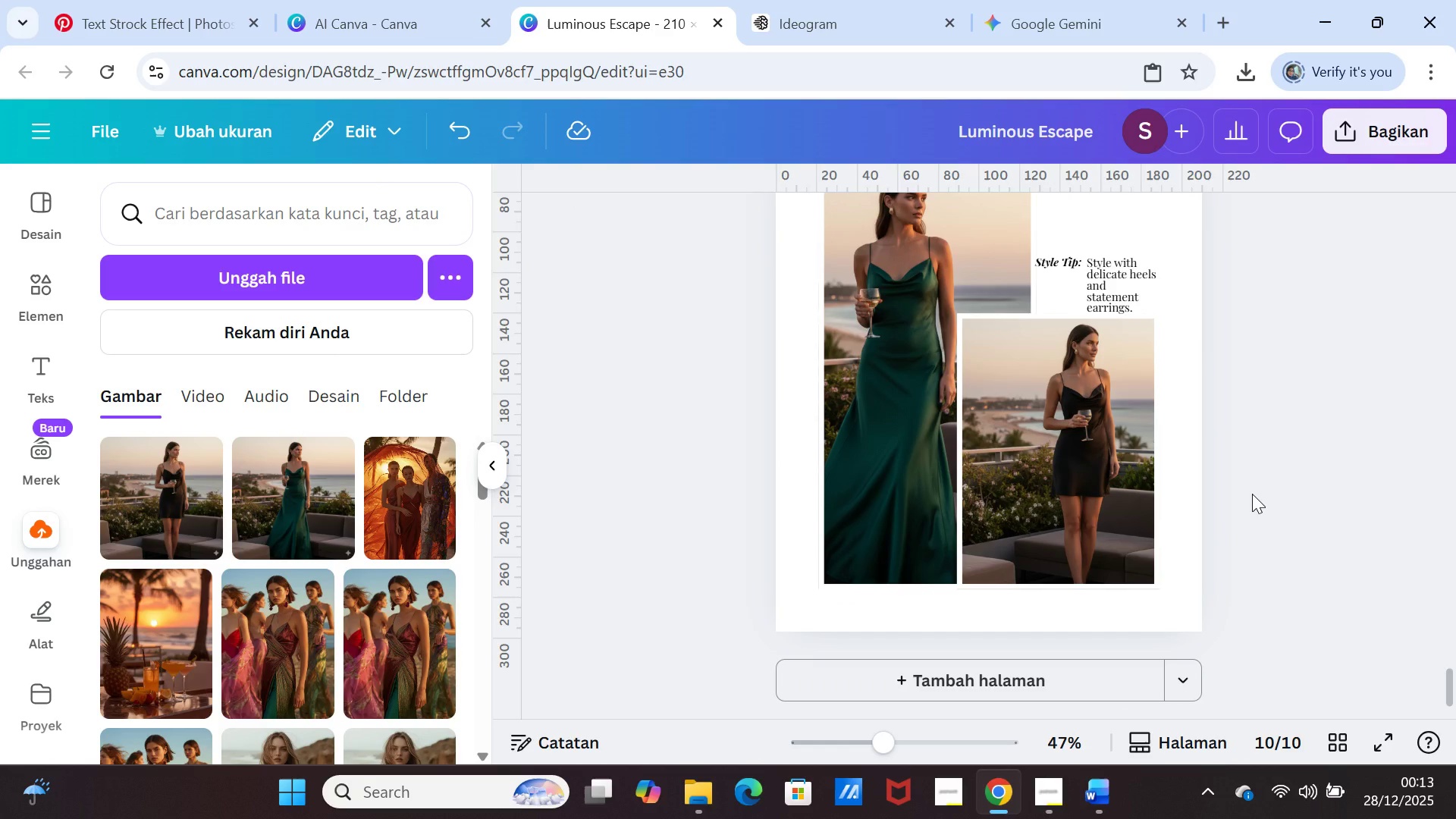 
scroll: coordinate [1252, 492], scroll_direction: up, amount: 27.0
 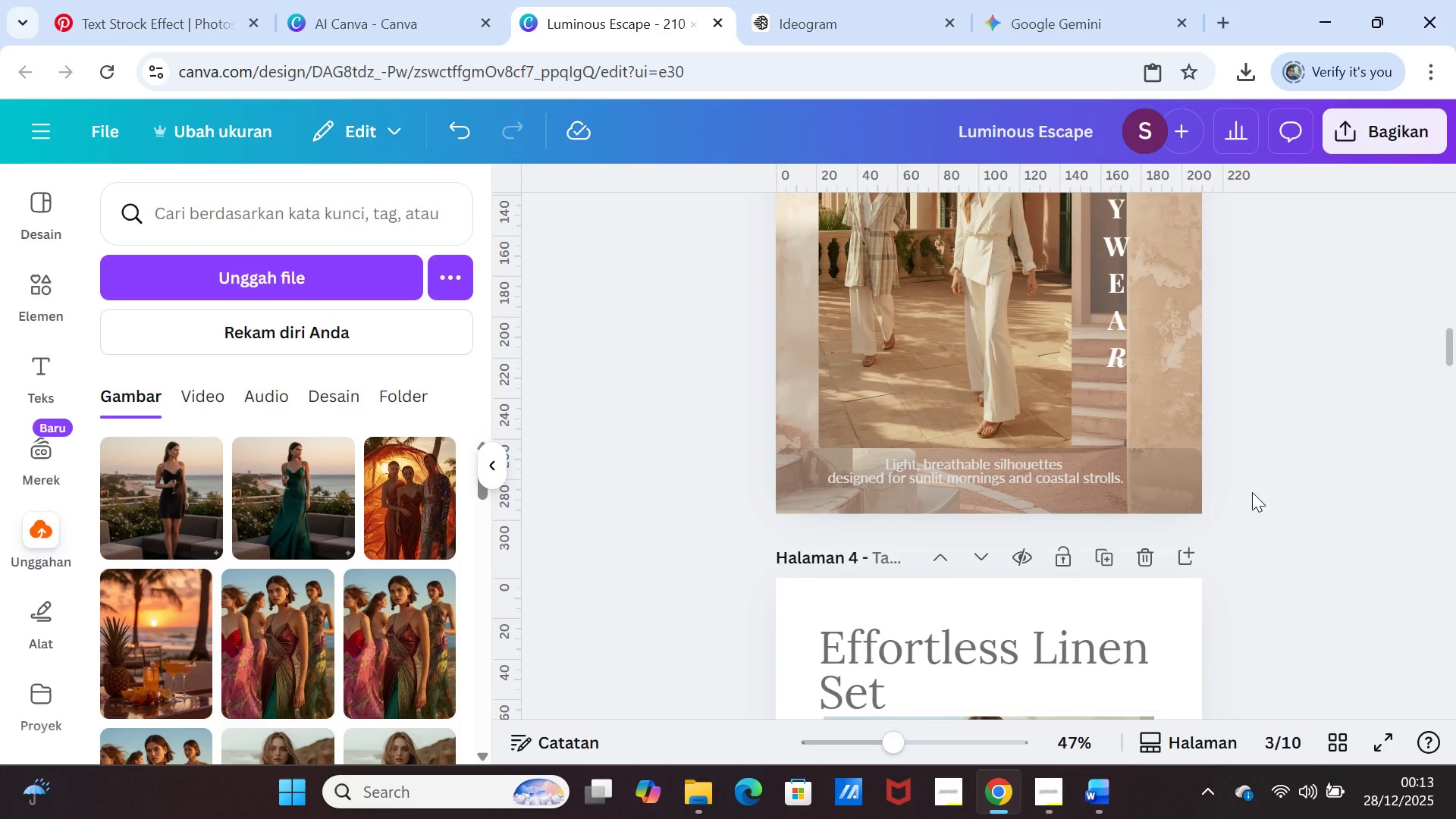 
scroll: coordinate [1252, 491], scroll_direction: down, amount: 38.0
 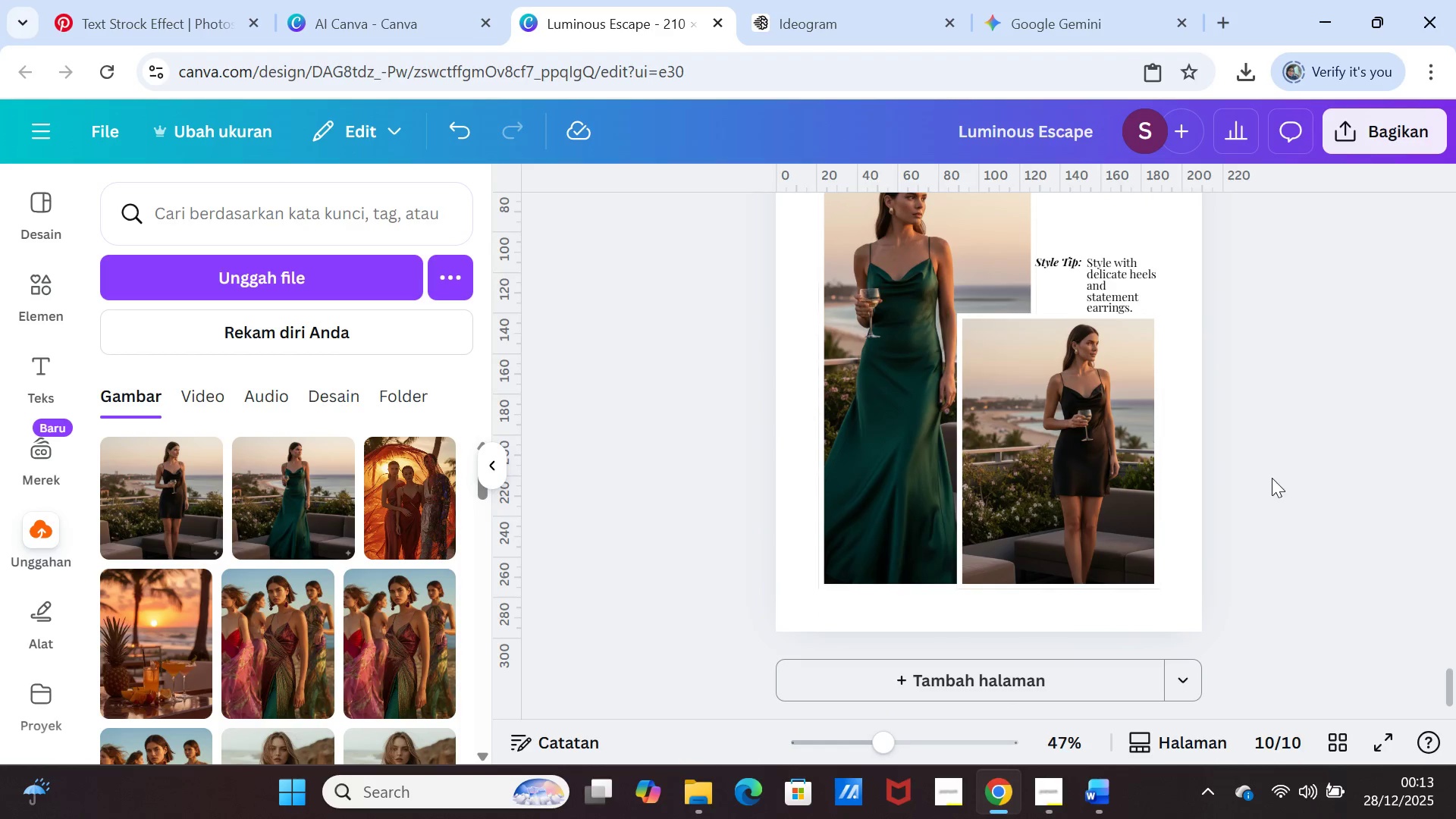 
left_click([1276, 475])
 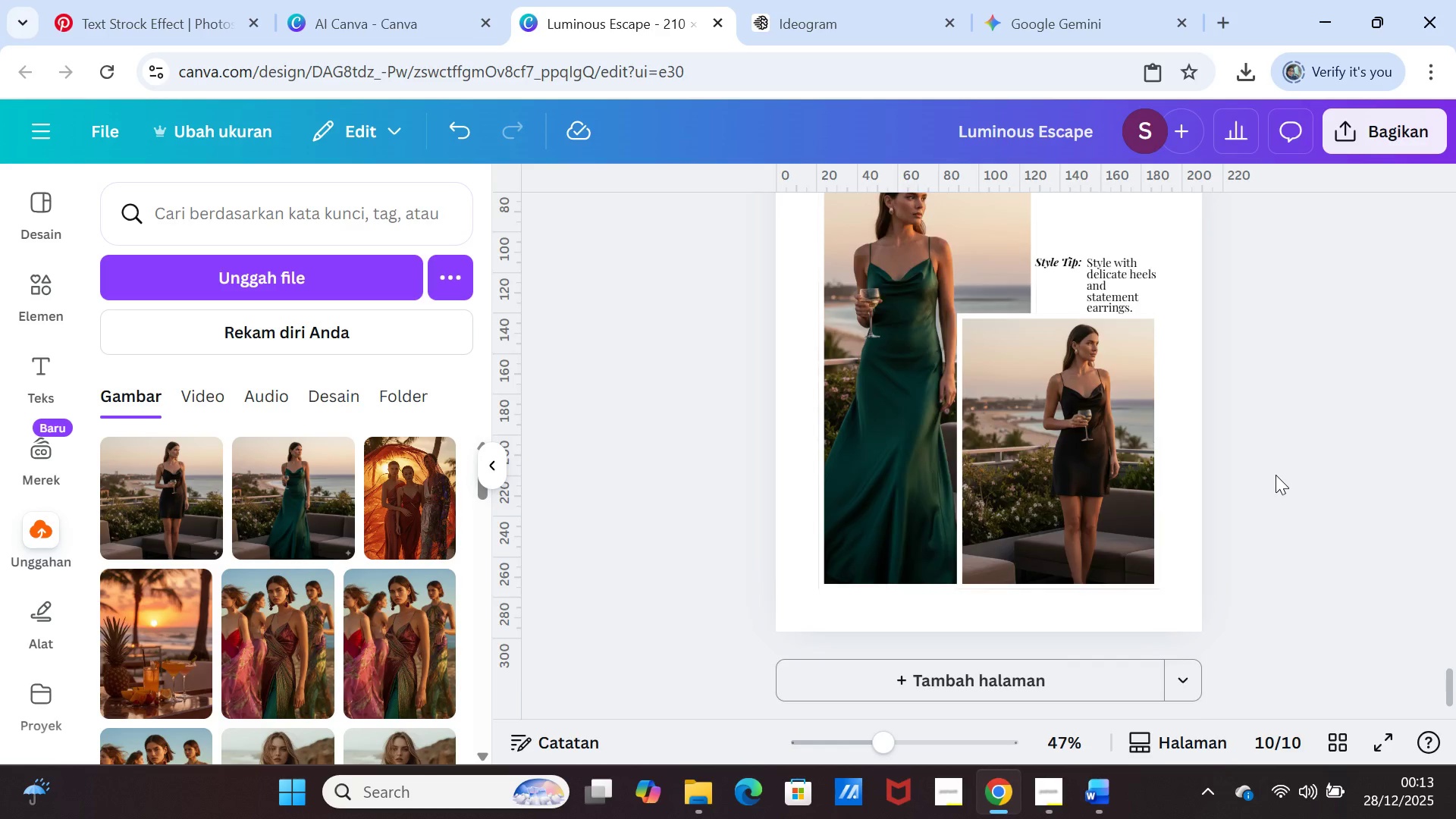 
scroll: coordinate [1276, 475], scroll_direction: up, amount: 1.0
 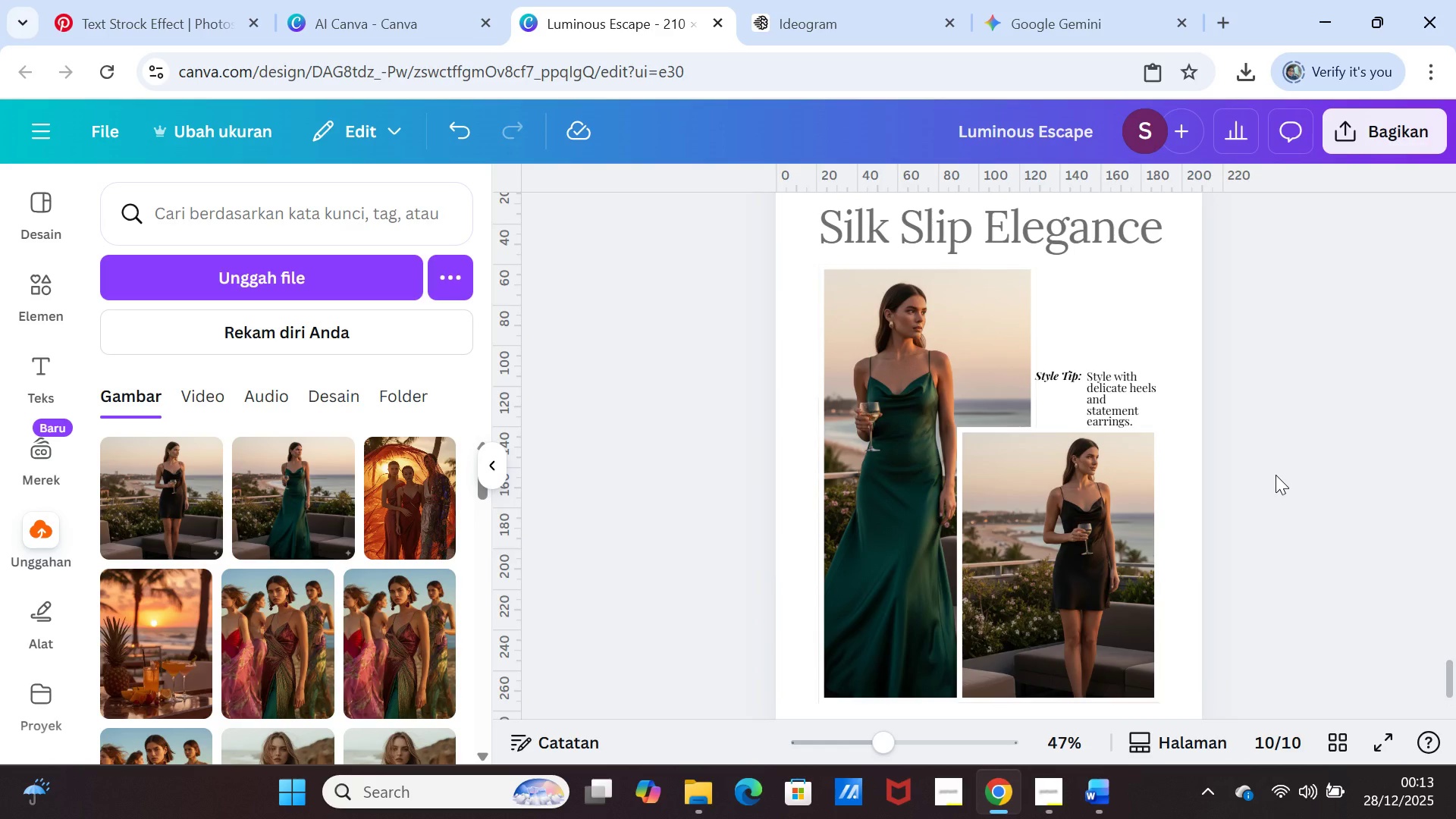 
scroll: coordinate [1276, 475], scroll_direction: down, amount: 2.0
 